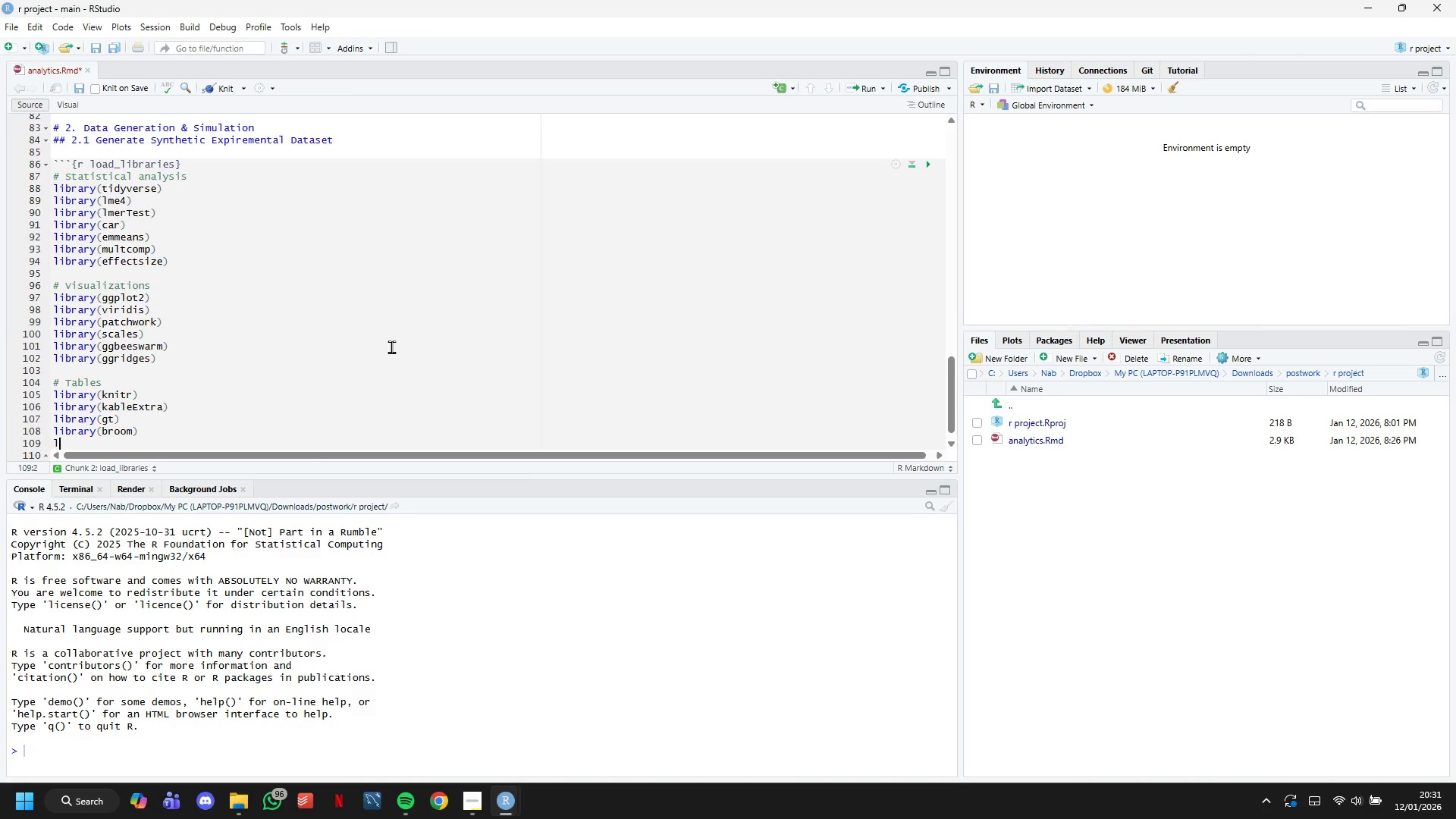 
type(library(br)
 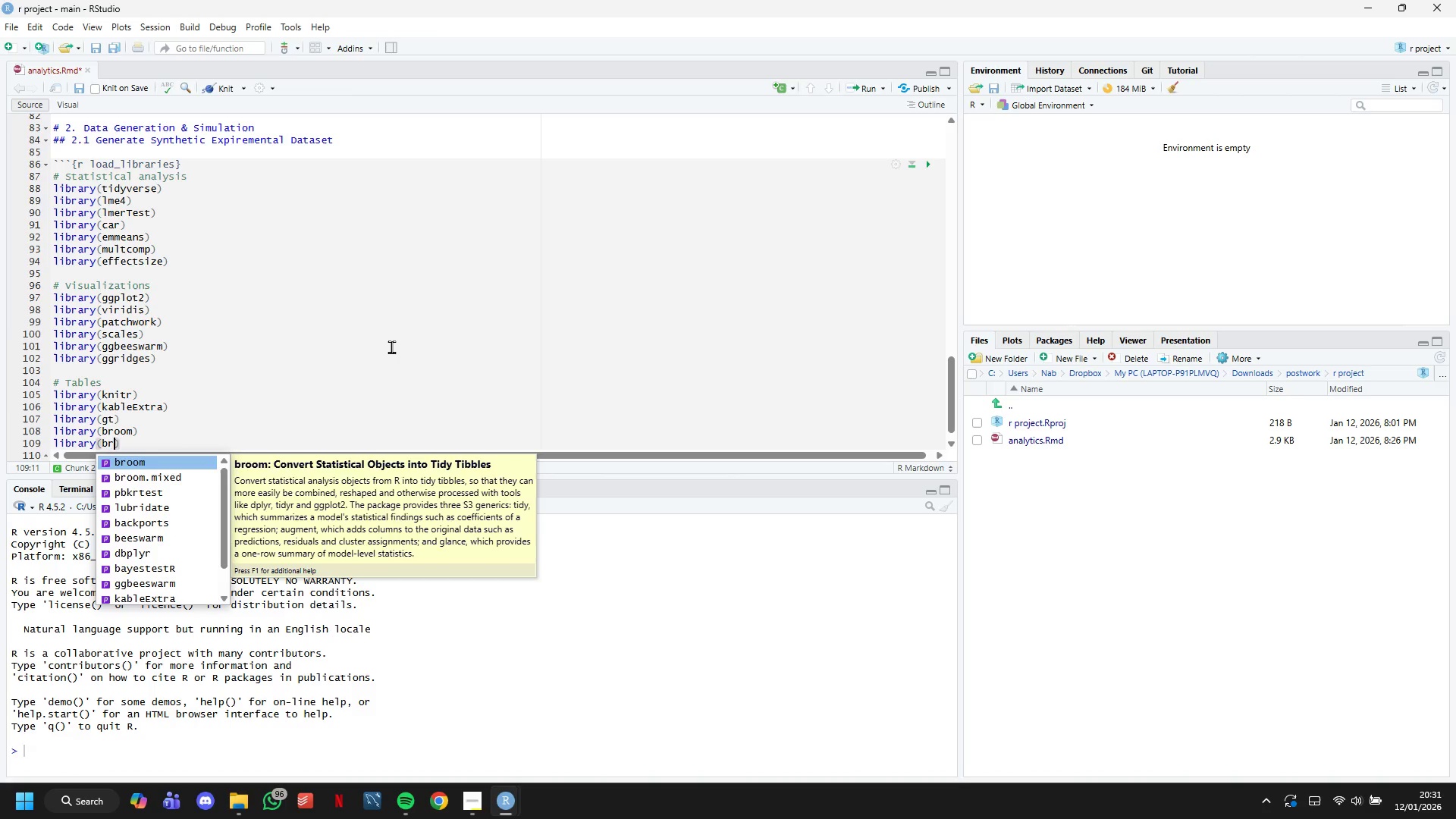 
key(ArrowDown)
 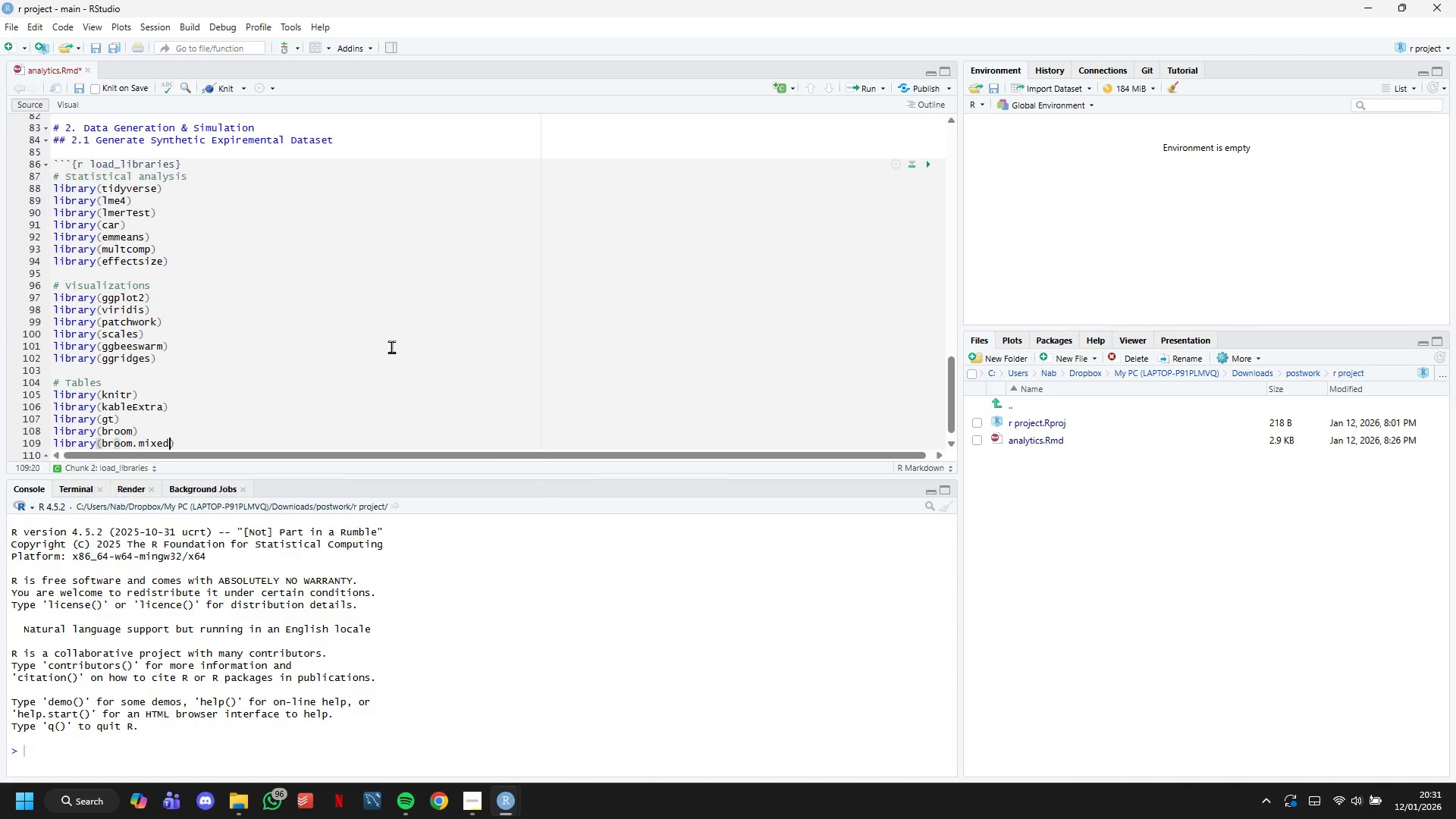 
key(Enter)
 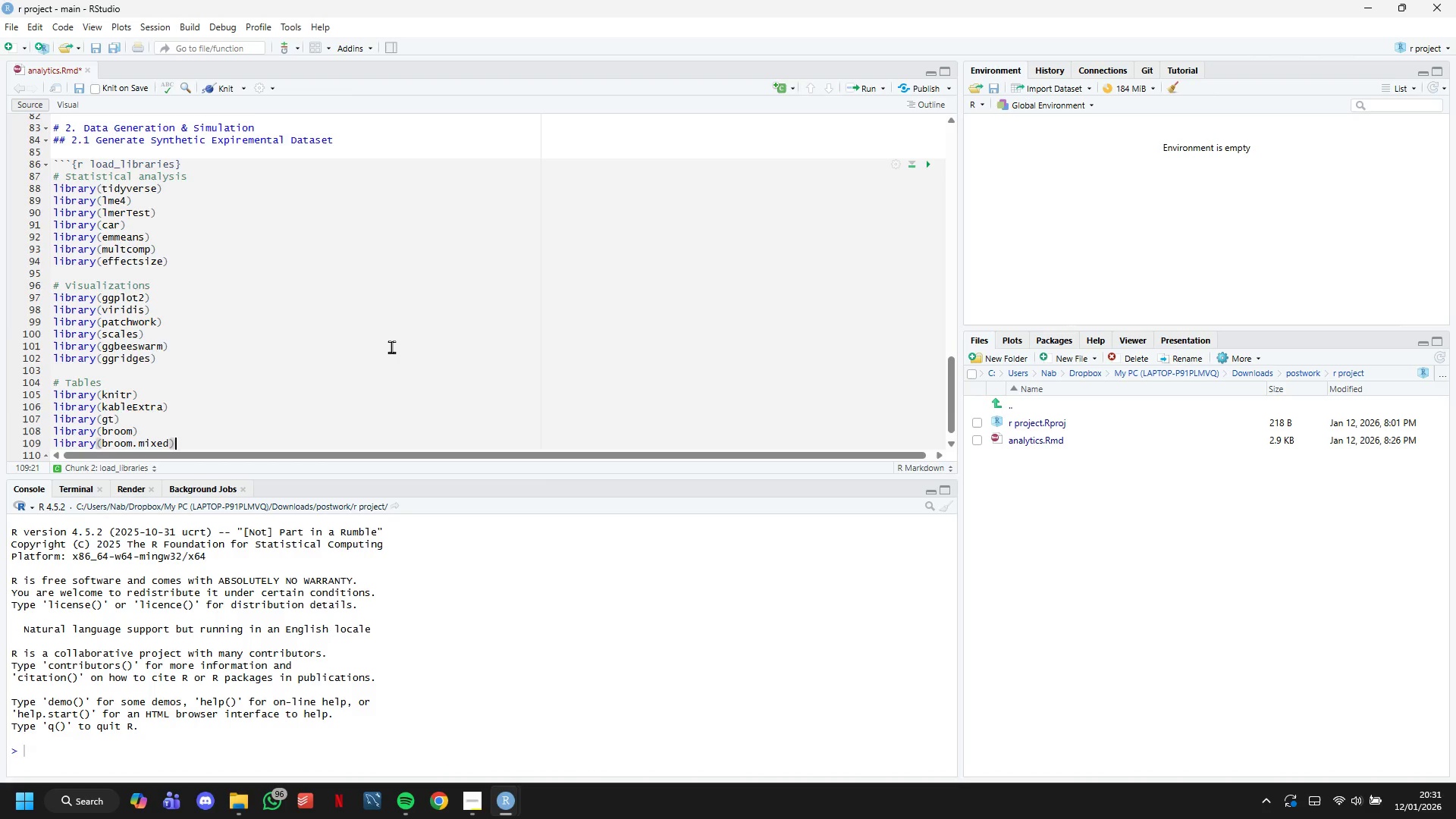 
key(ArrowRight)
 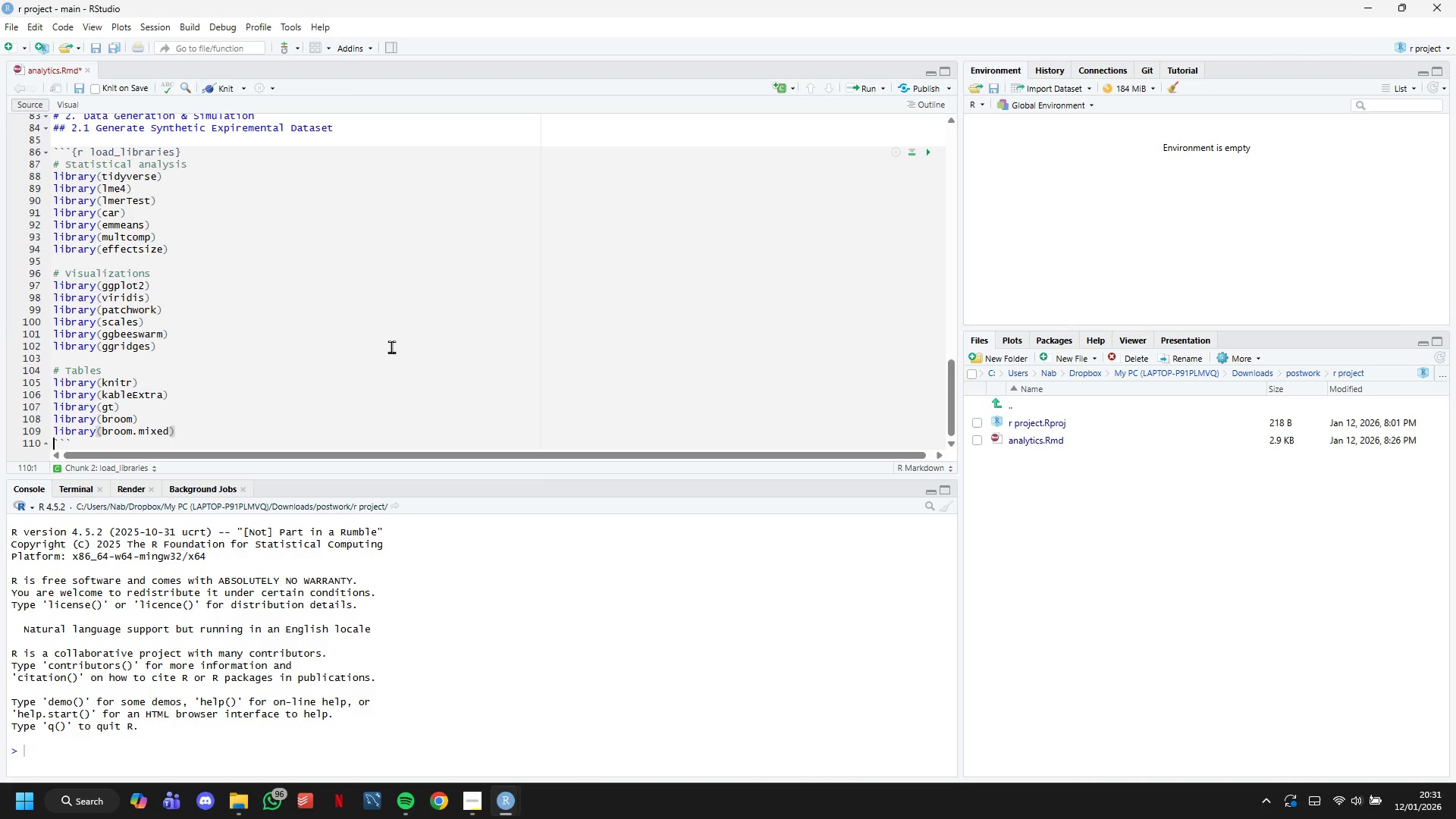 
key(ArrowRight)
 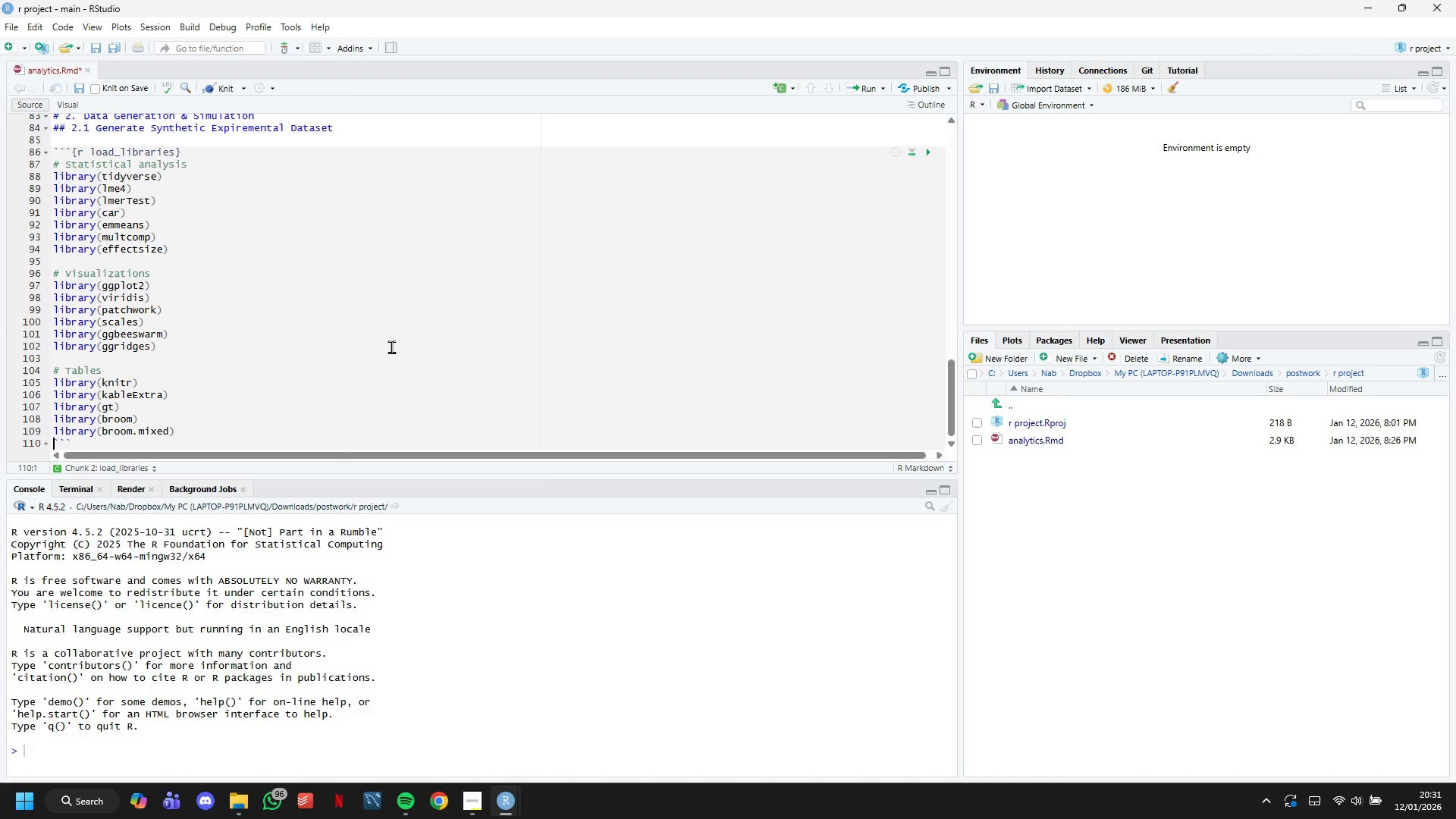 
key(Enter)
 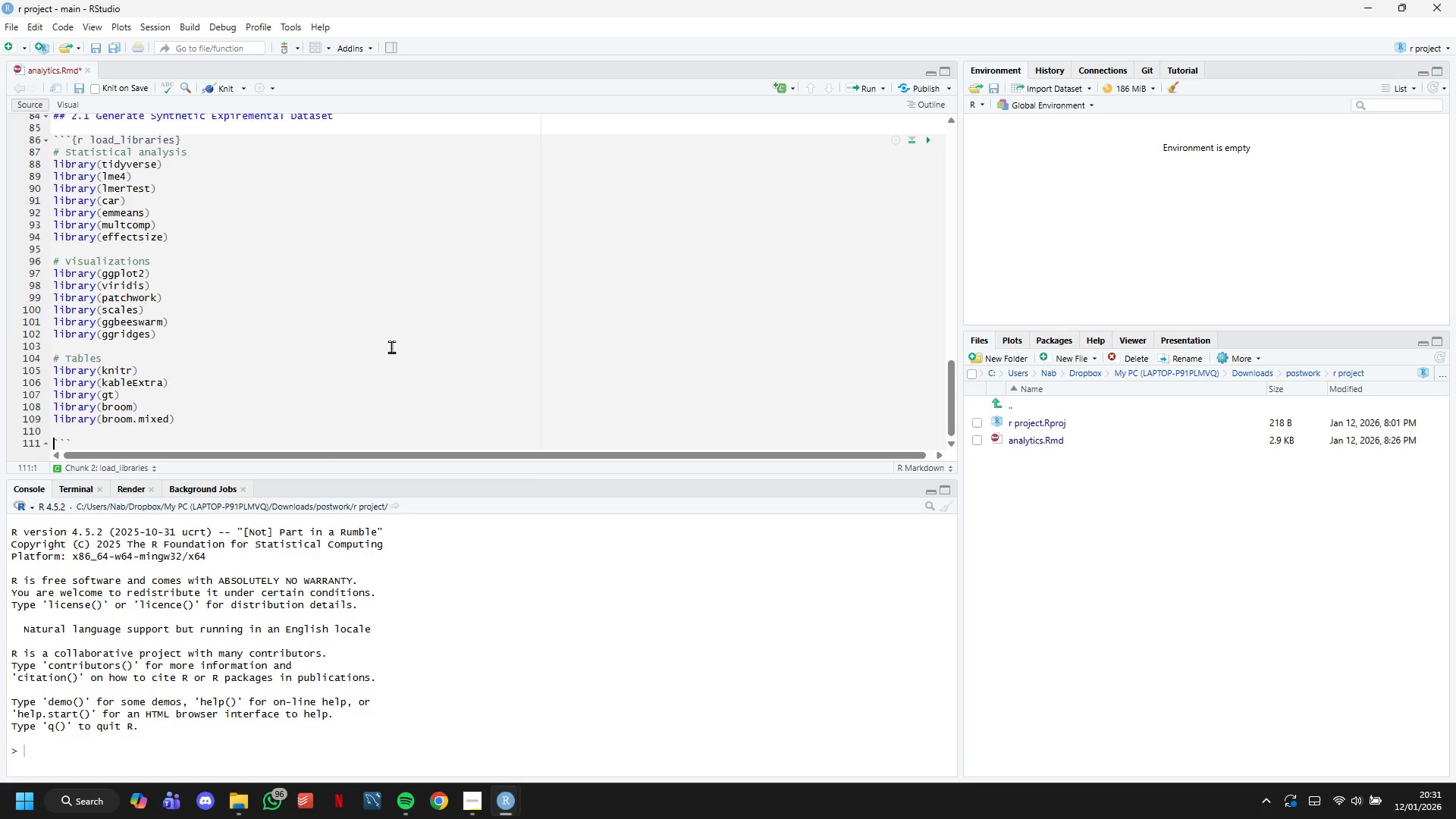 
key(Enter)
 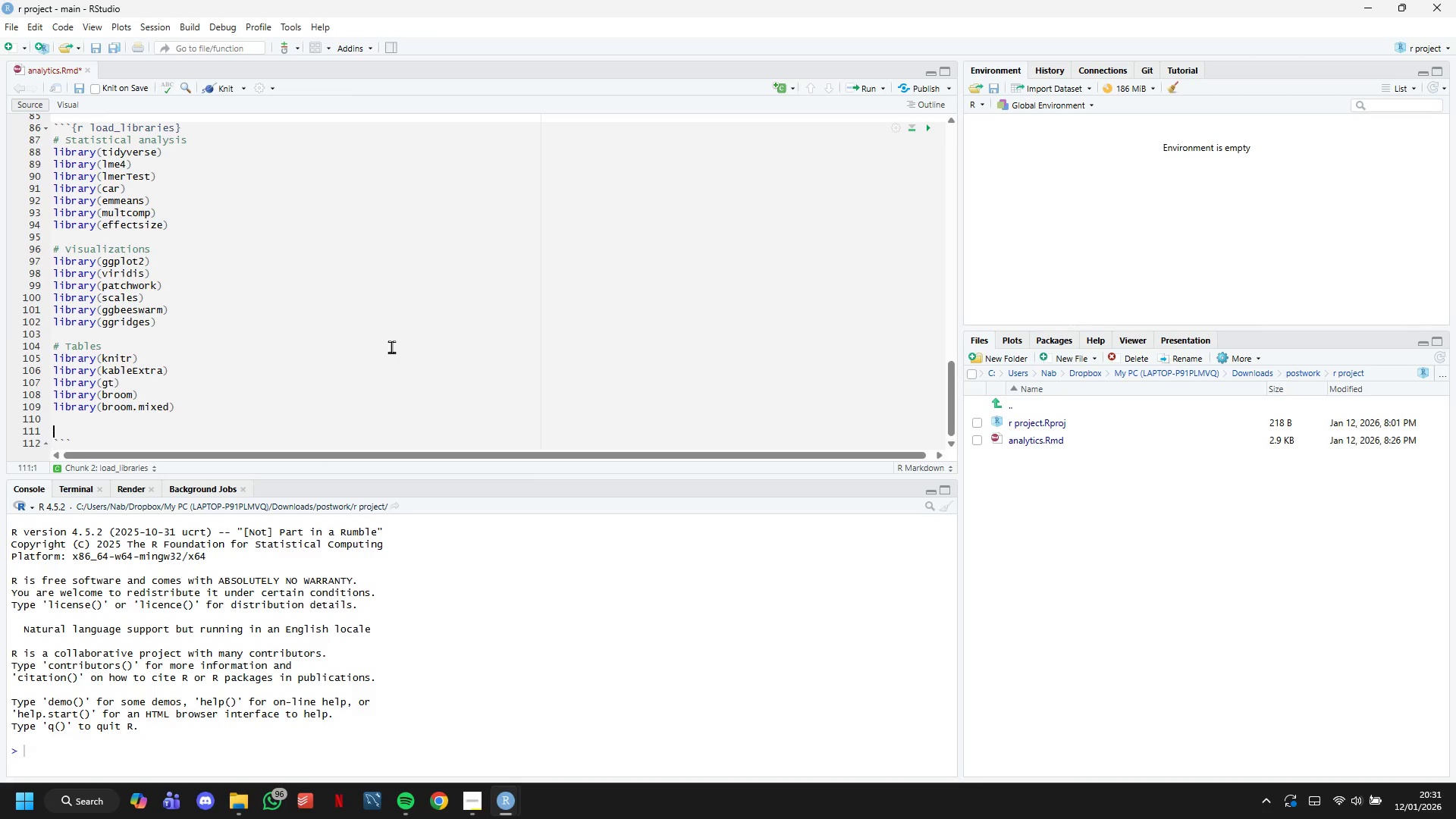 
key(ArrowUp)
 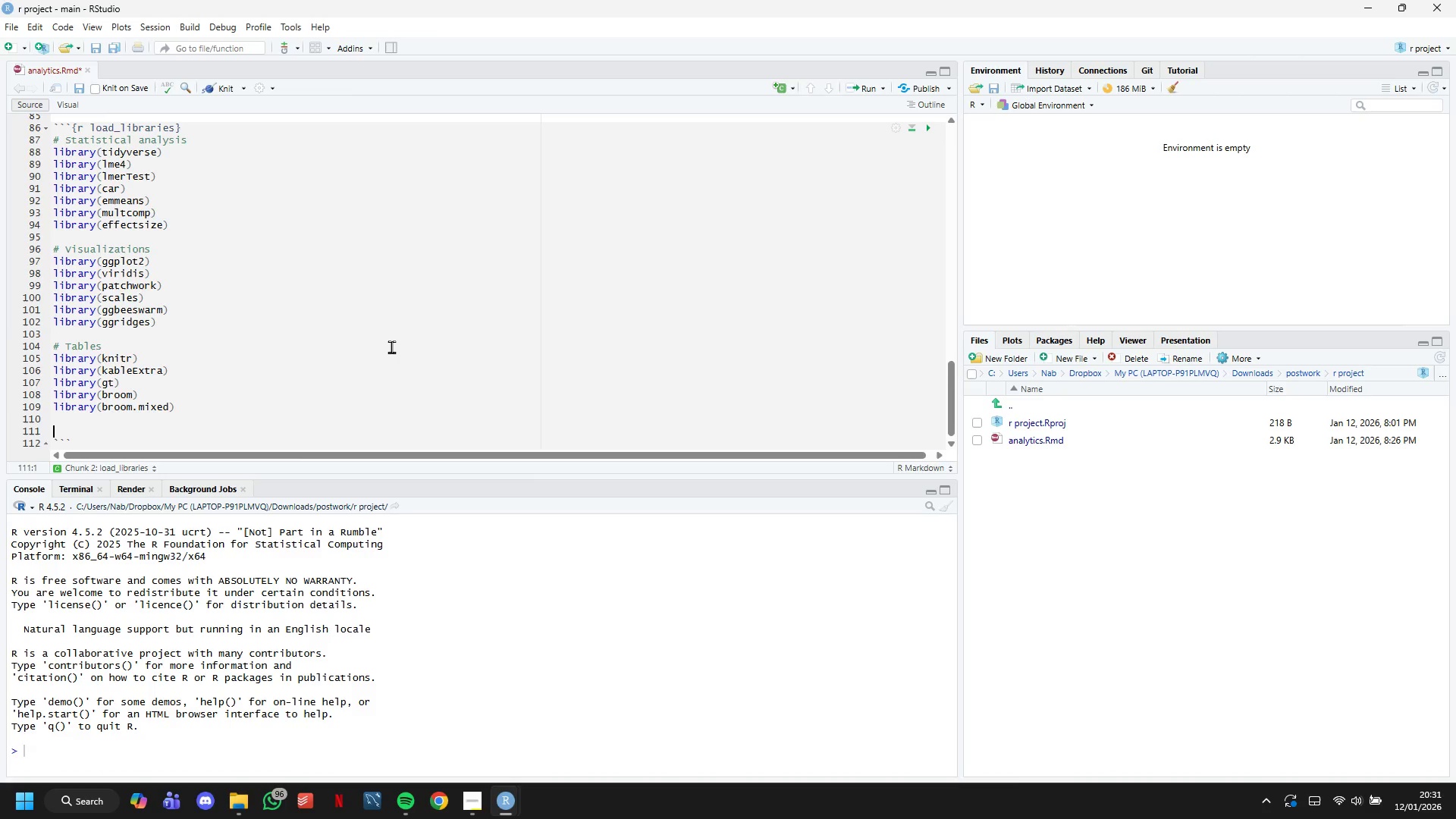 
type(#)
key(Backspace)
type(select)
key(Backspace)
key(Backspace)
key(Backspace)
key(Backspace)
key(Backspace)
key(Backspace)
type(# F)
key(Backspace)
type(CRII)
key(Backspace)
type(TICAL: Force dplyr d)
key(Backspace)
type(functions to take priority over conflicts)
 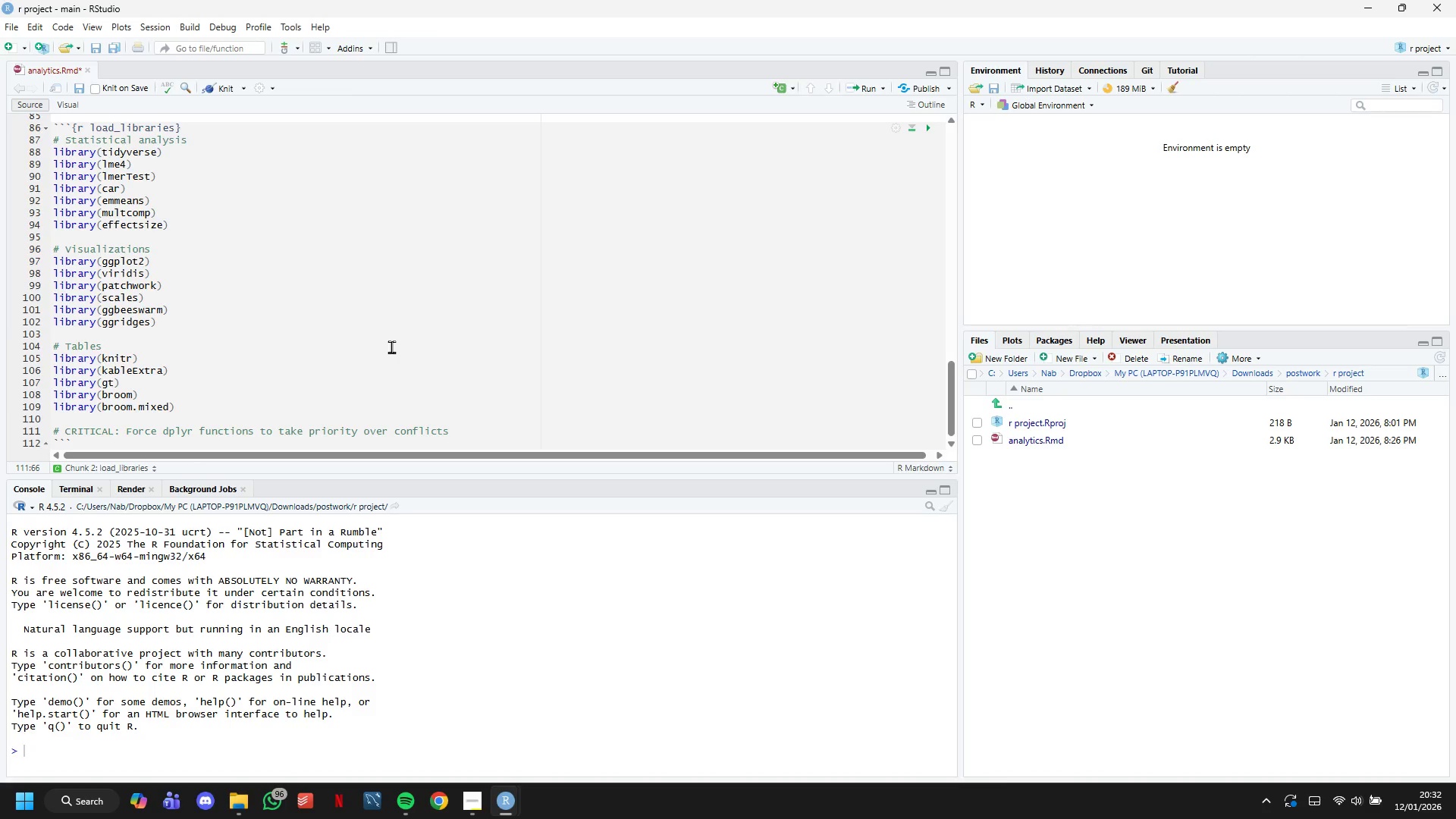 
key(Enter)
 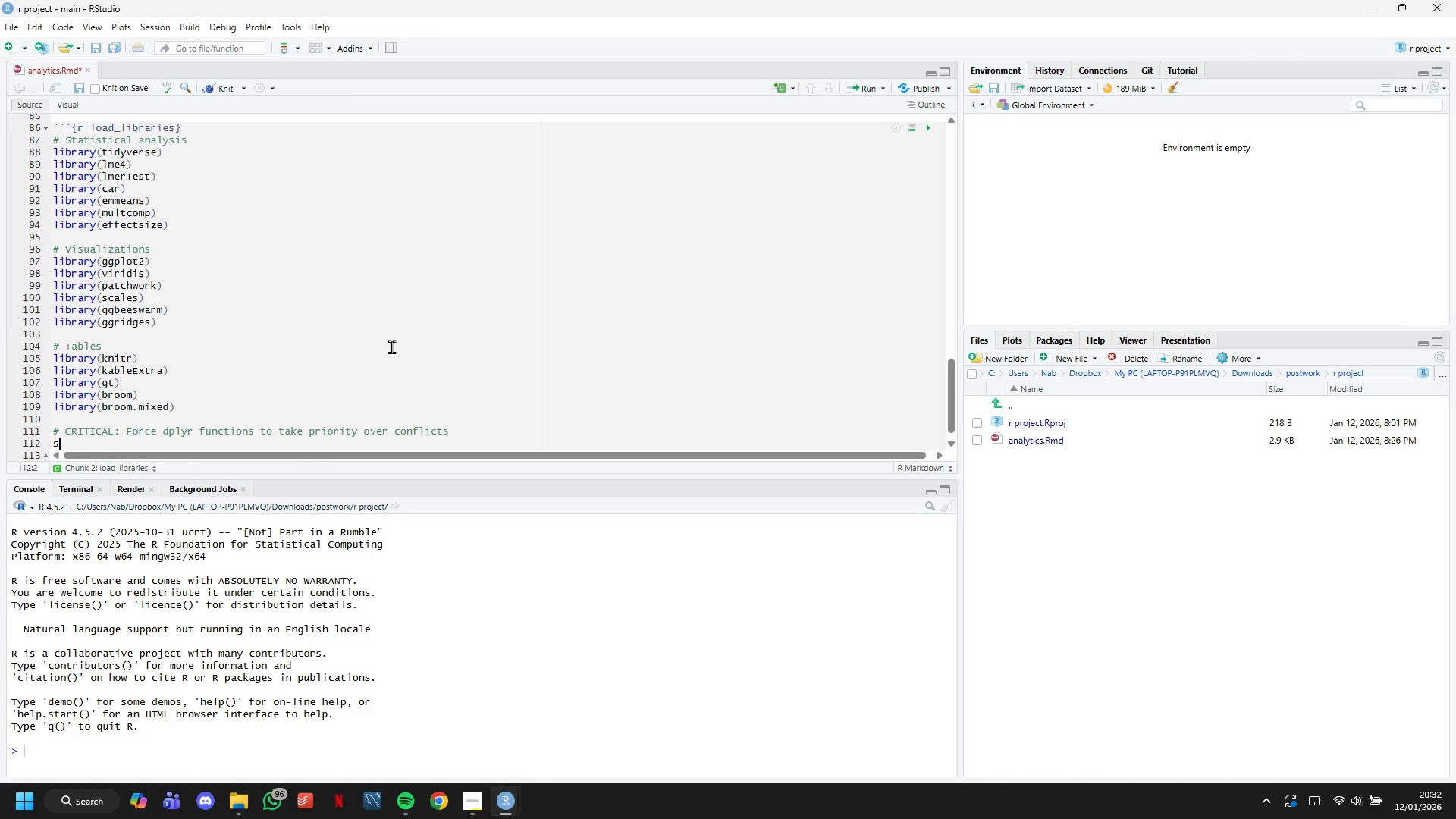 
type(select <- dplyr)
key(Backspace)
key(Tab)
type(select)
 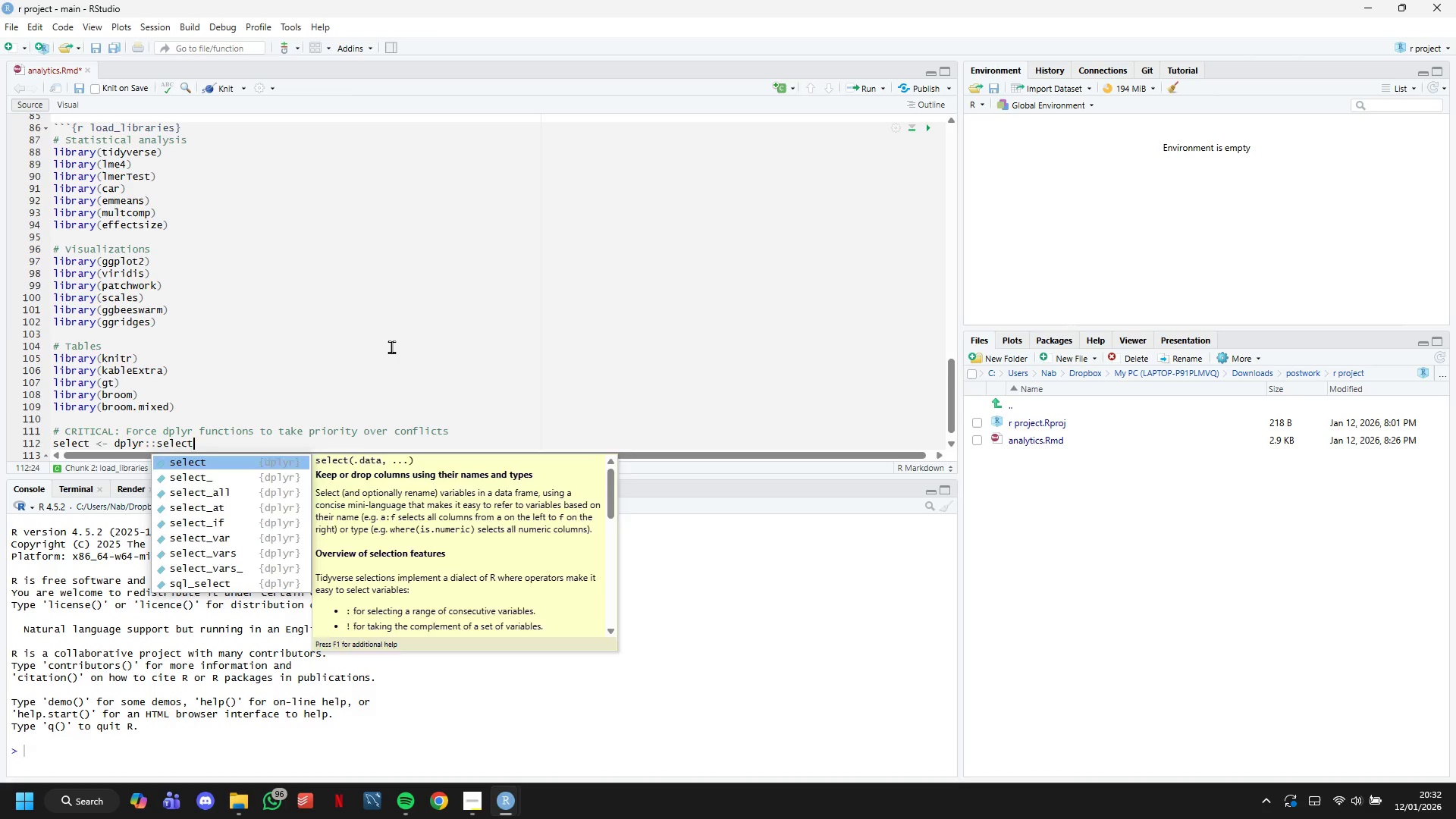 
key(Enter)
 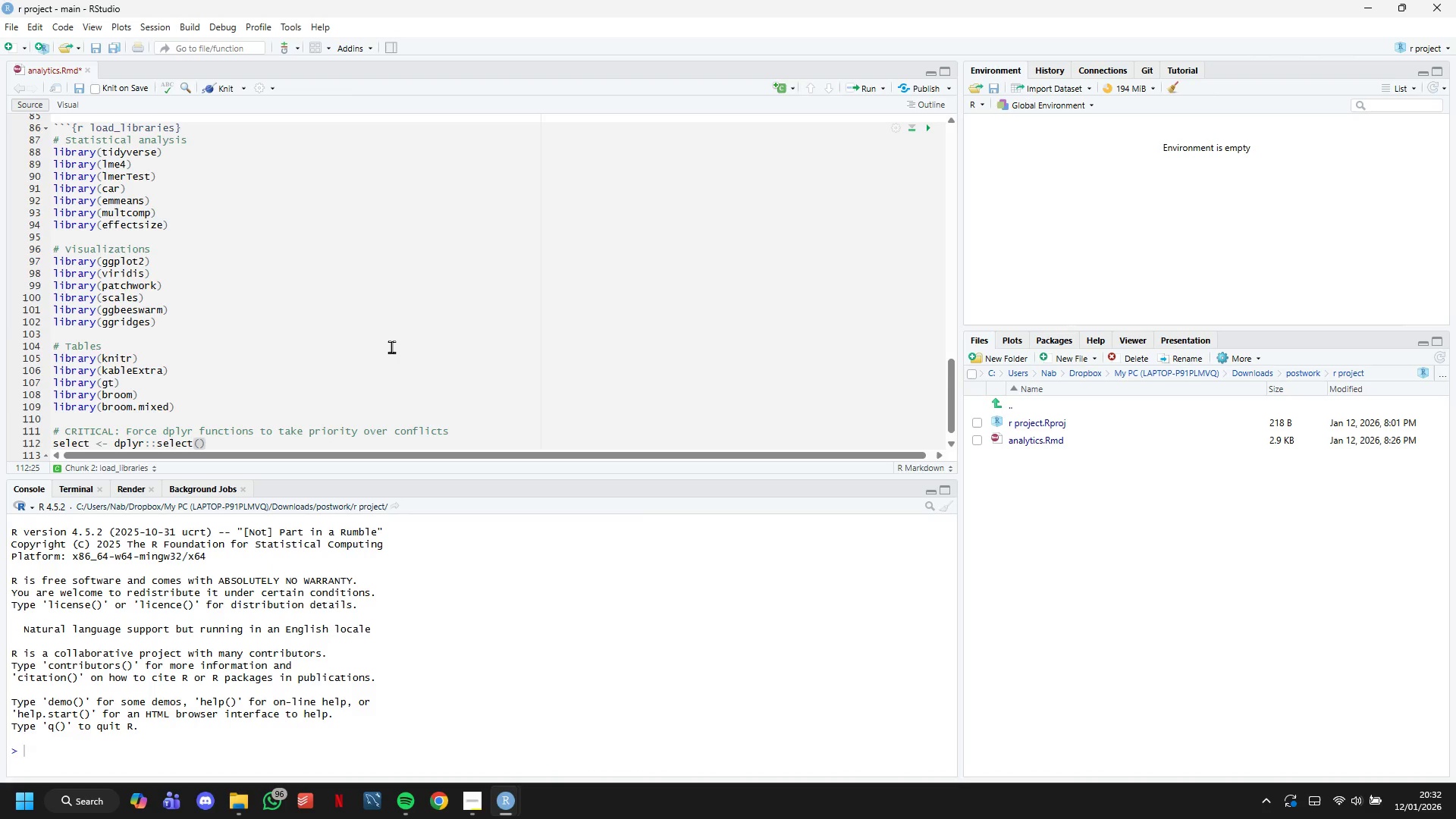 
key(ArrowRight)
 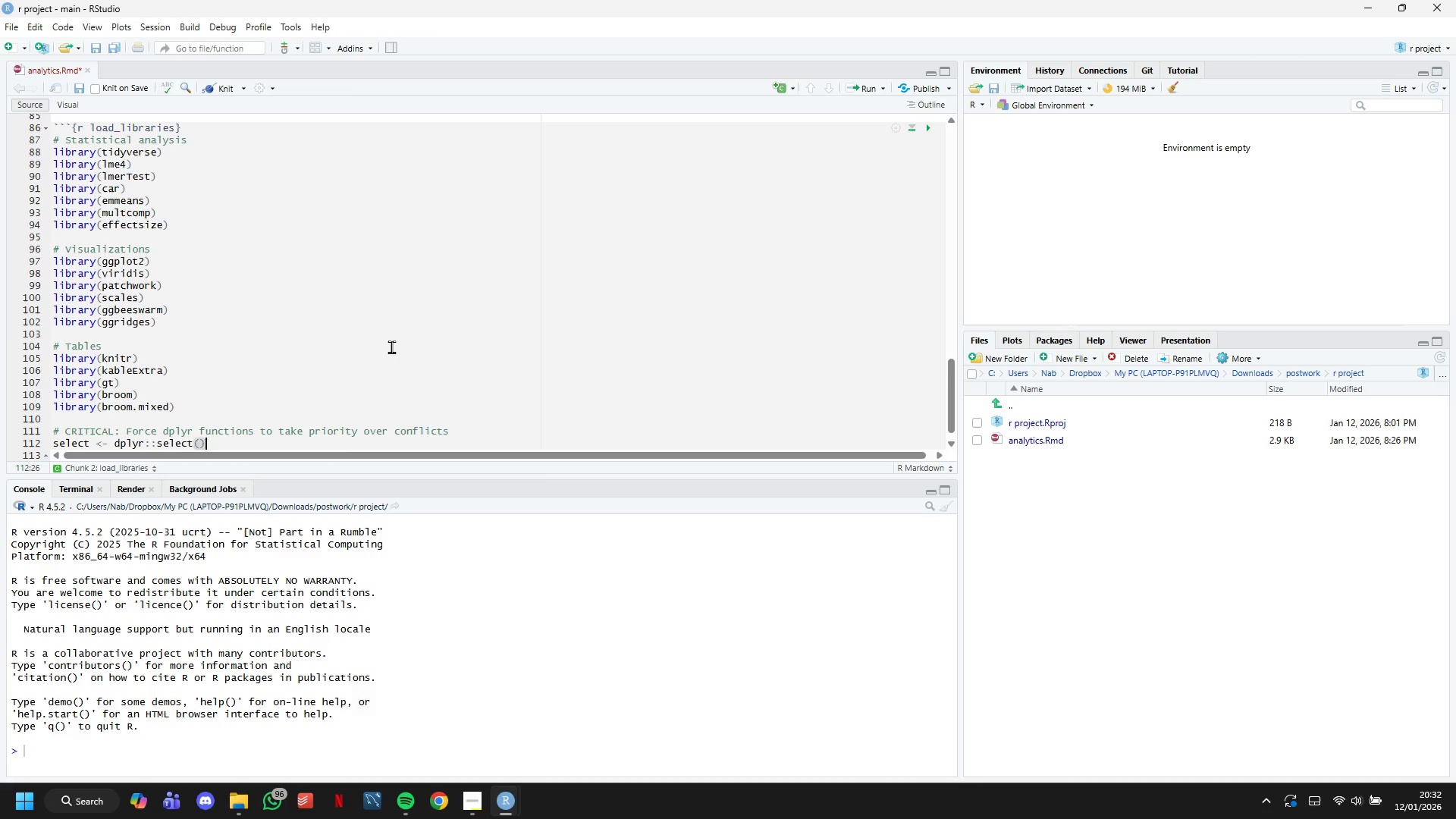 
key(Backspace)
 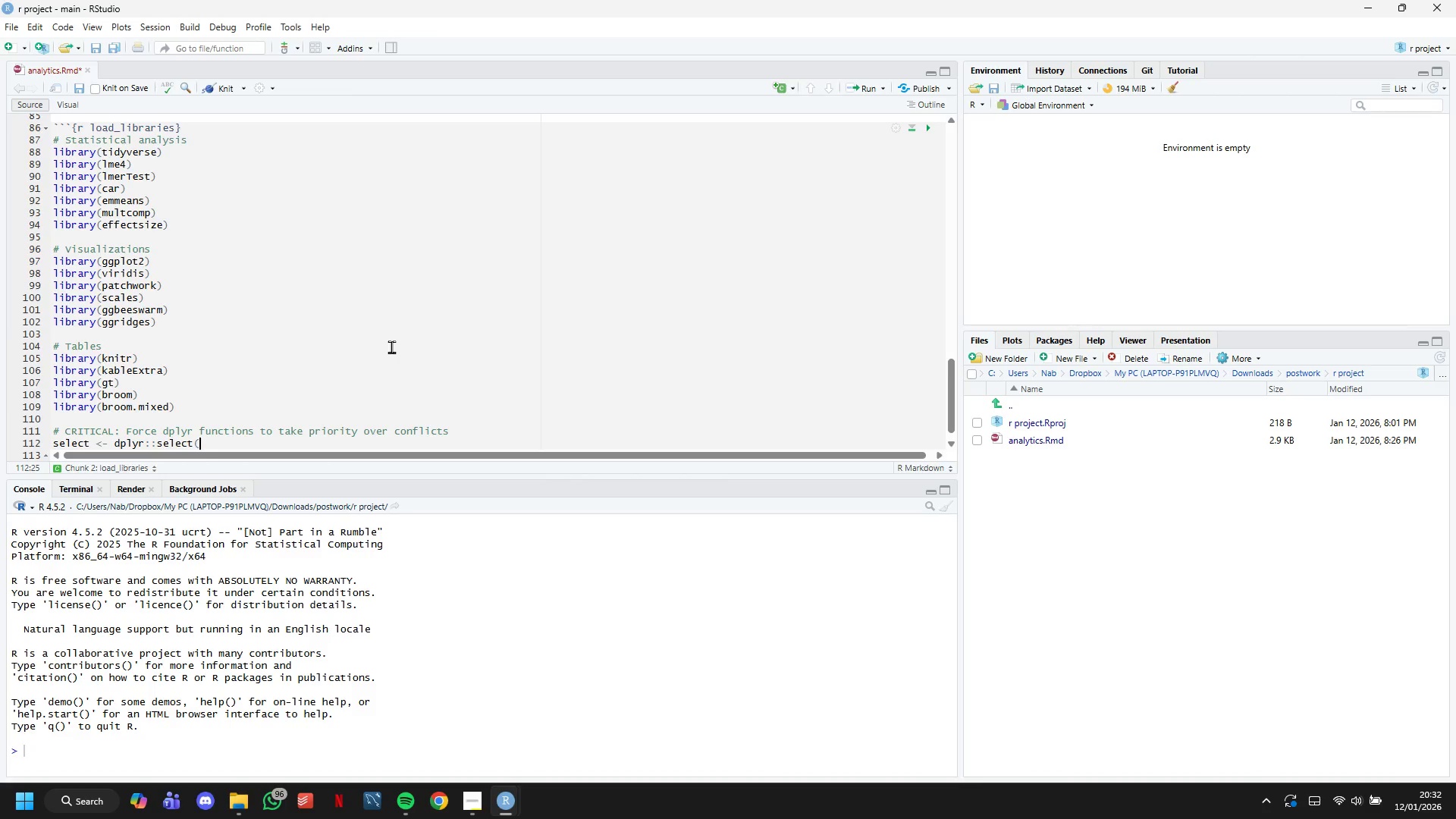 
key(Backspace)
 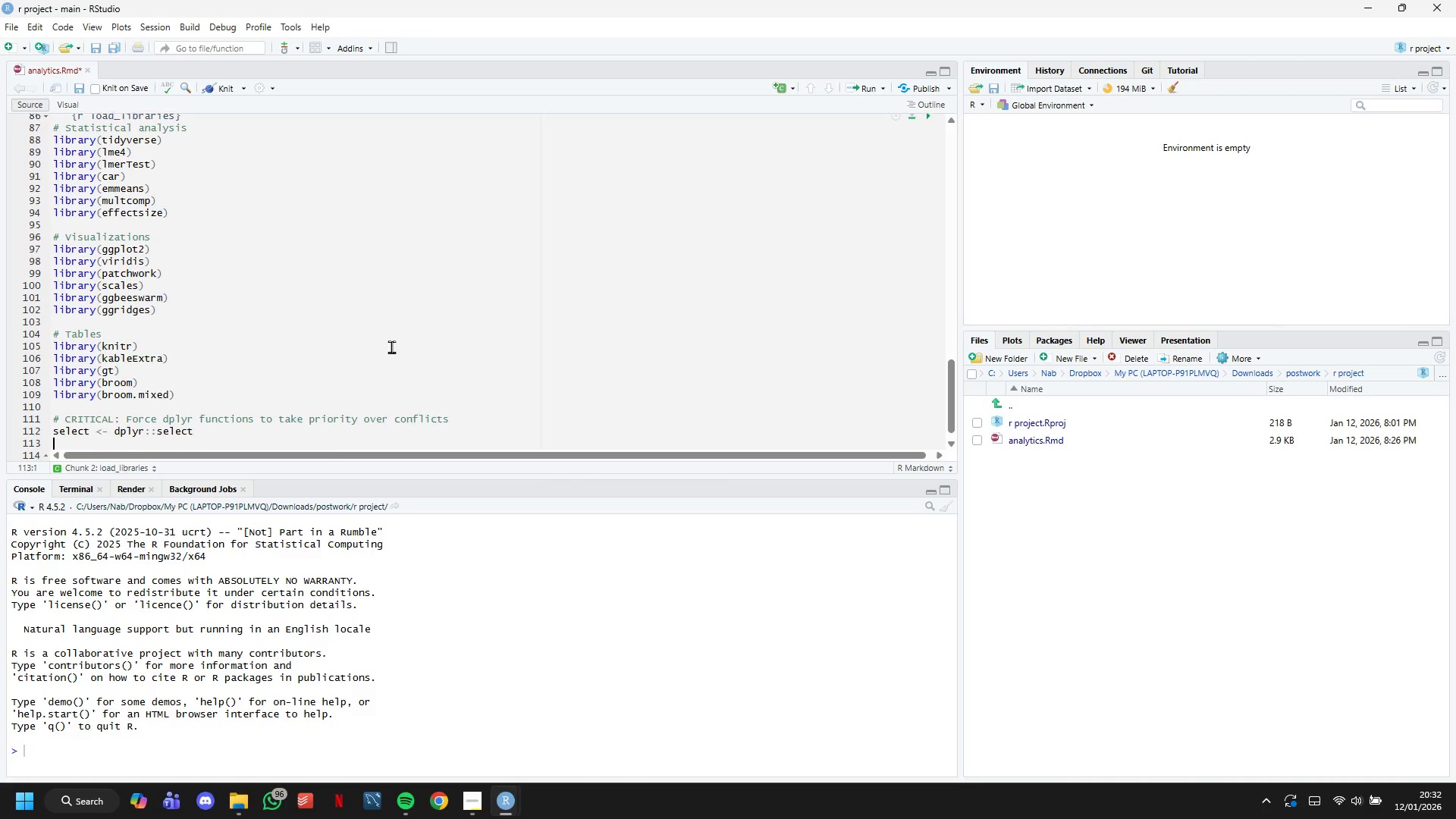 
key(Enter)
 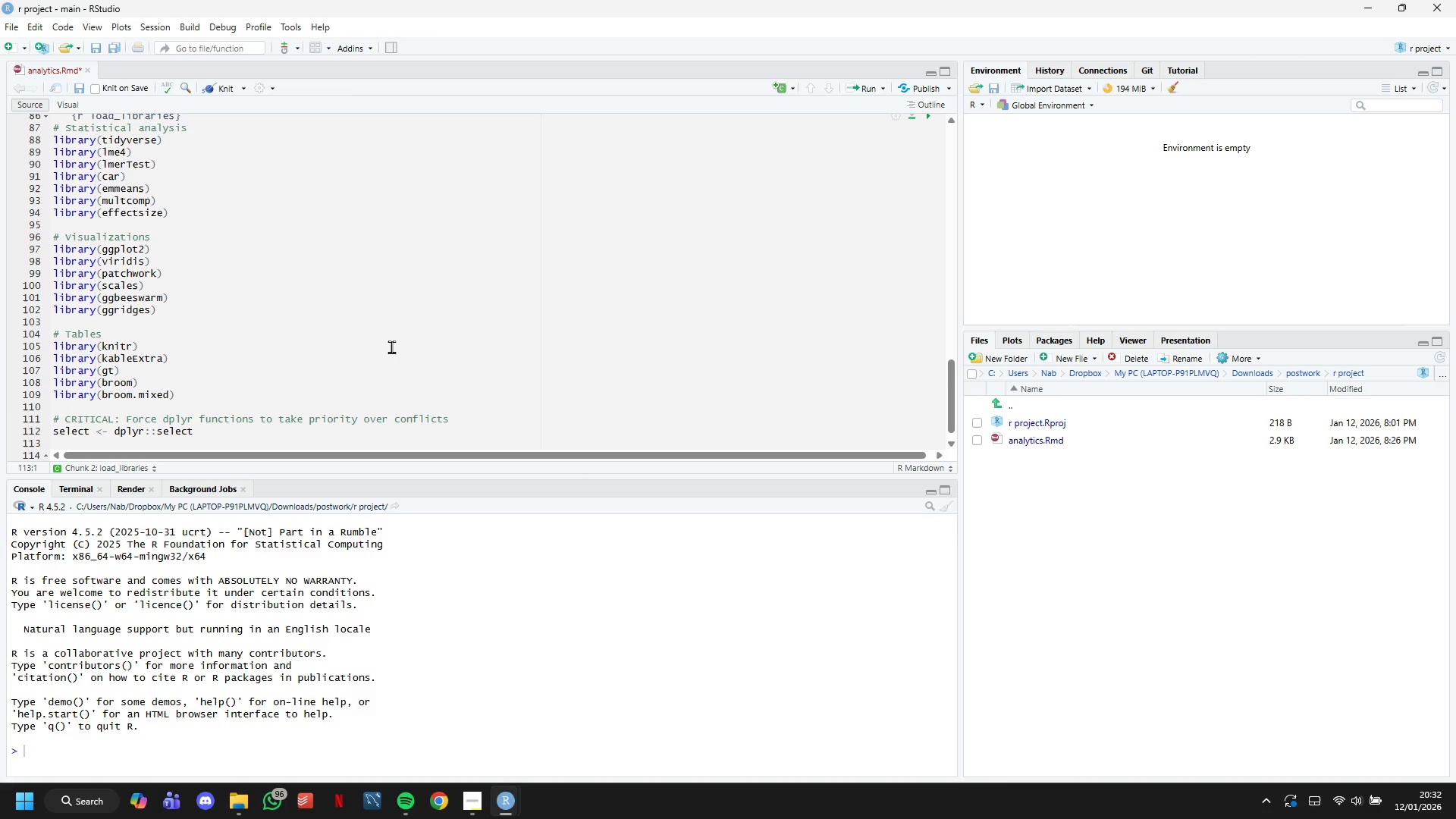 
wait(12.53)
 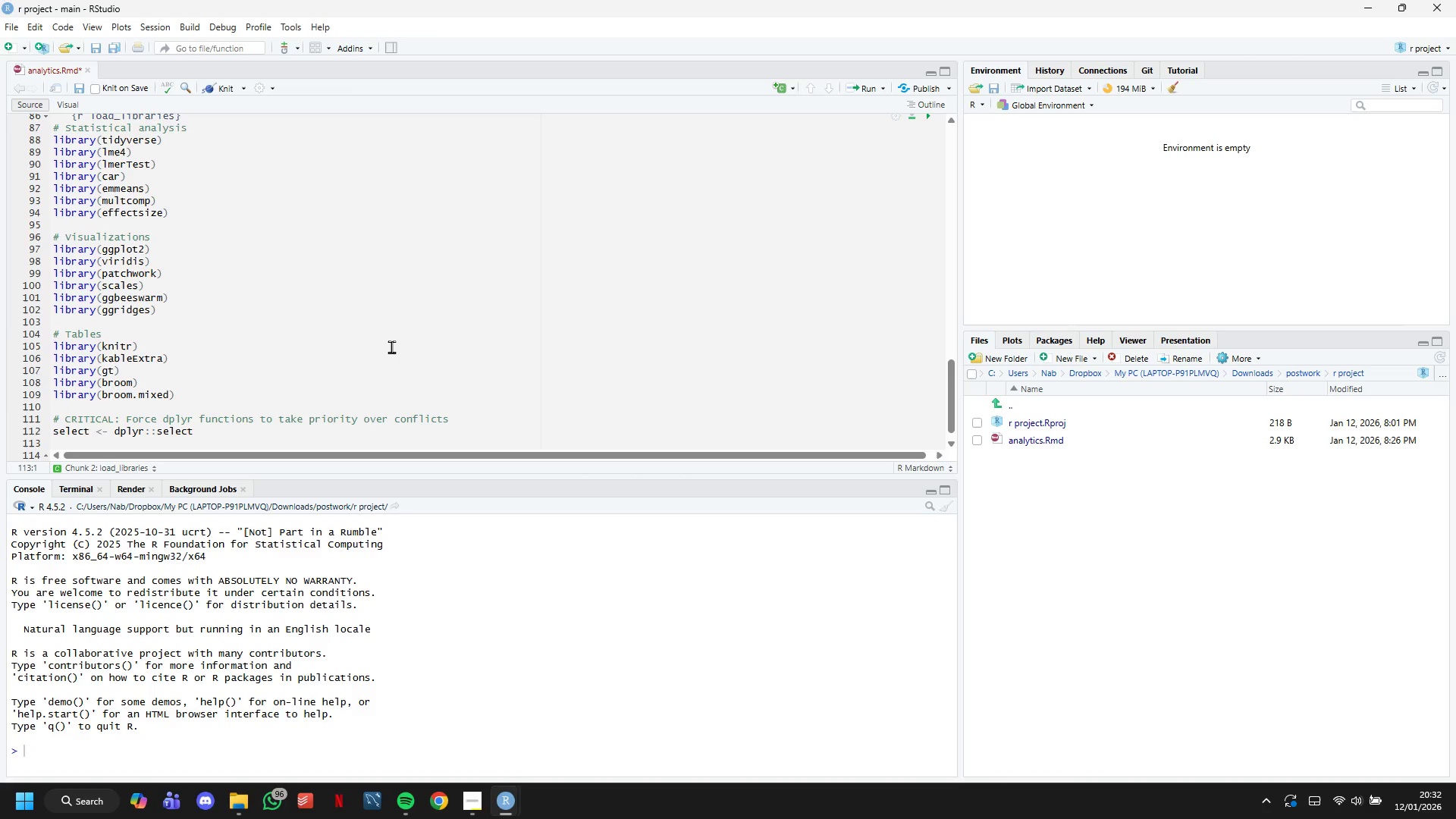 
type(filter <- dpl)
key(Tab)
type(f)
 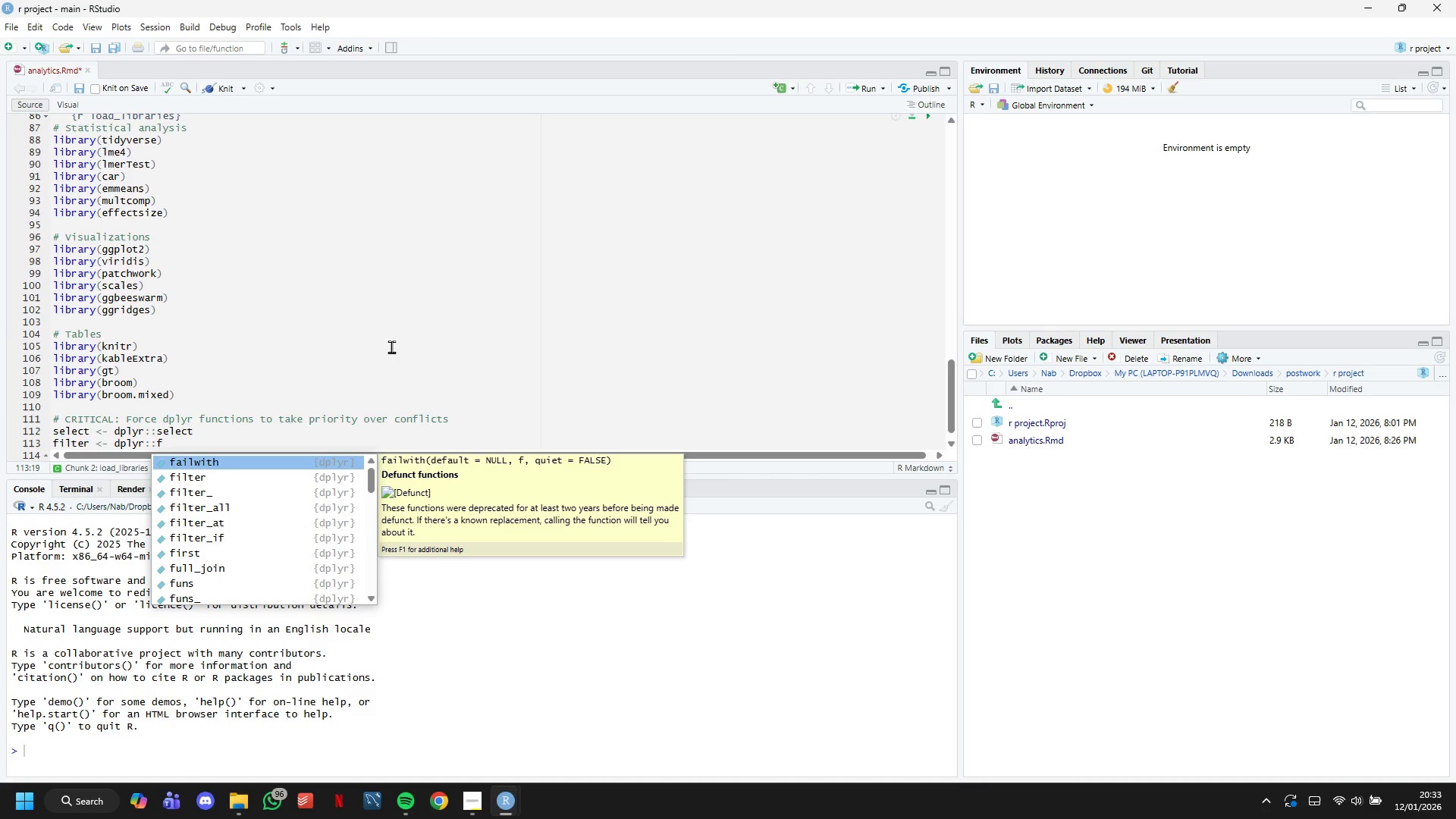 
key(ArrowUp)
 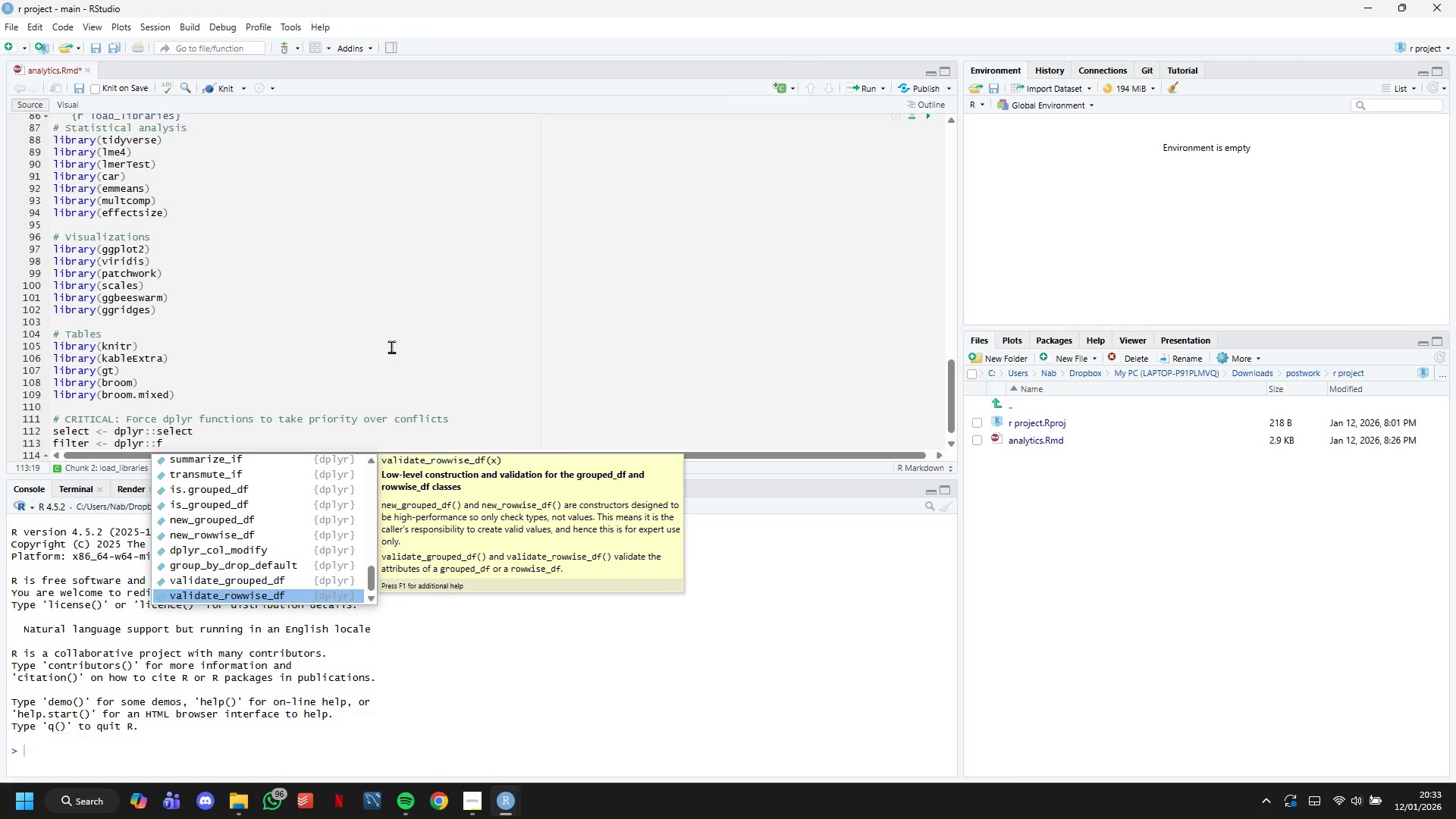 
hold_key(key=ArrowUp, duration=1.39)
 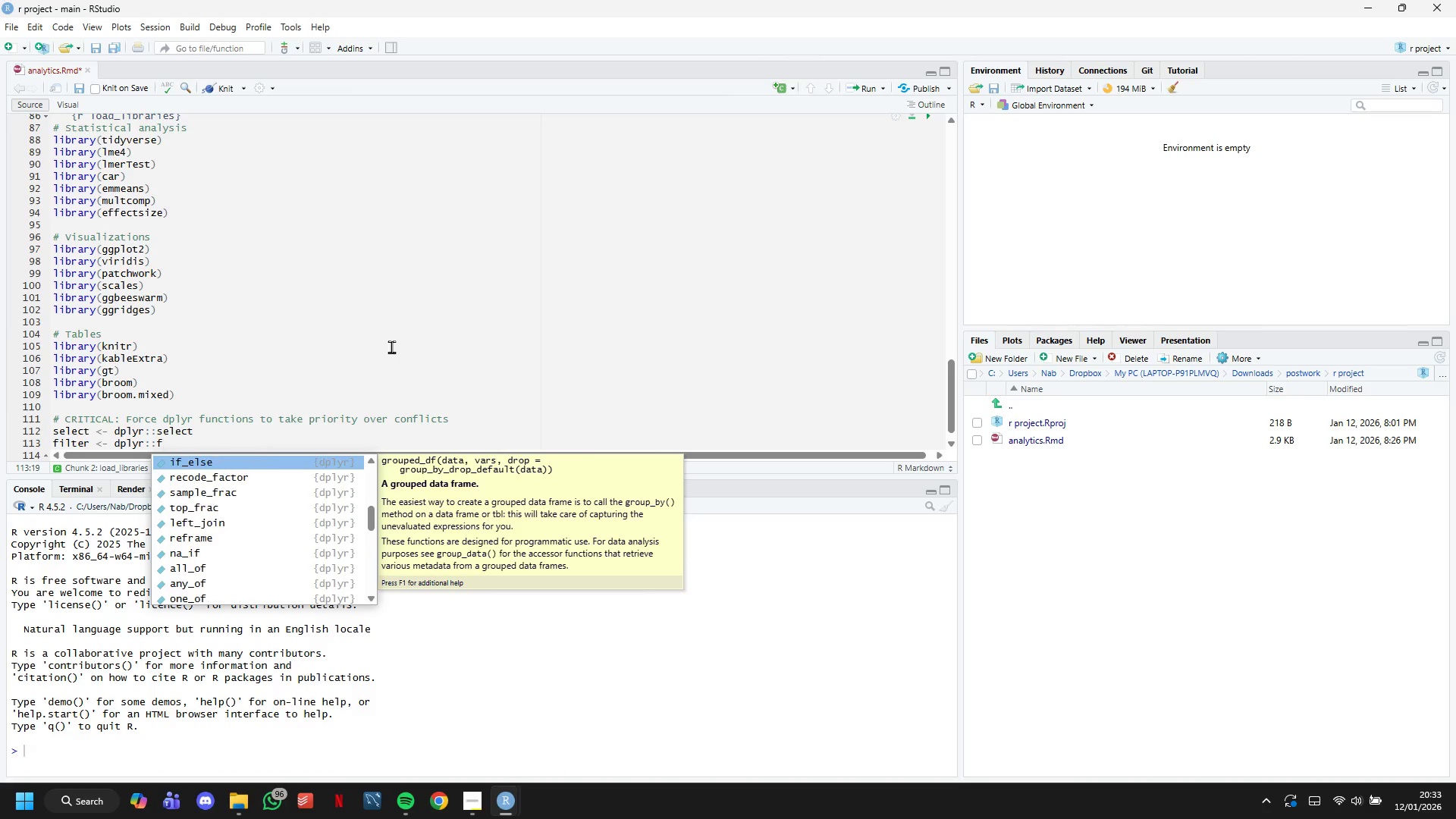 
hold_key(key=ArrowUp, duration=1.25)
 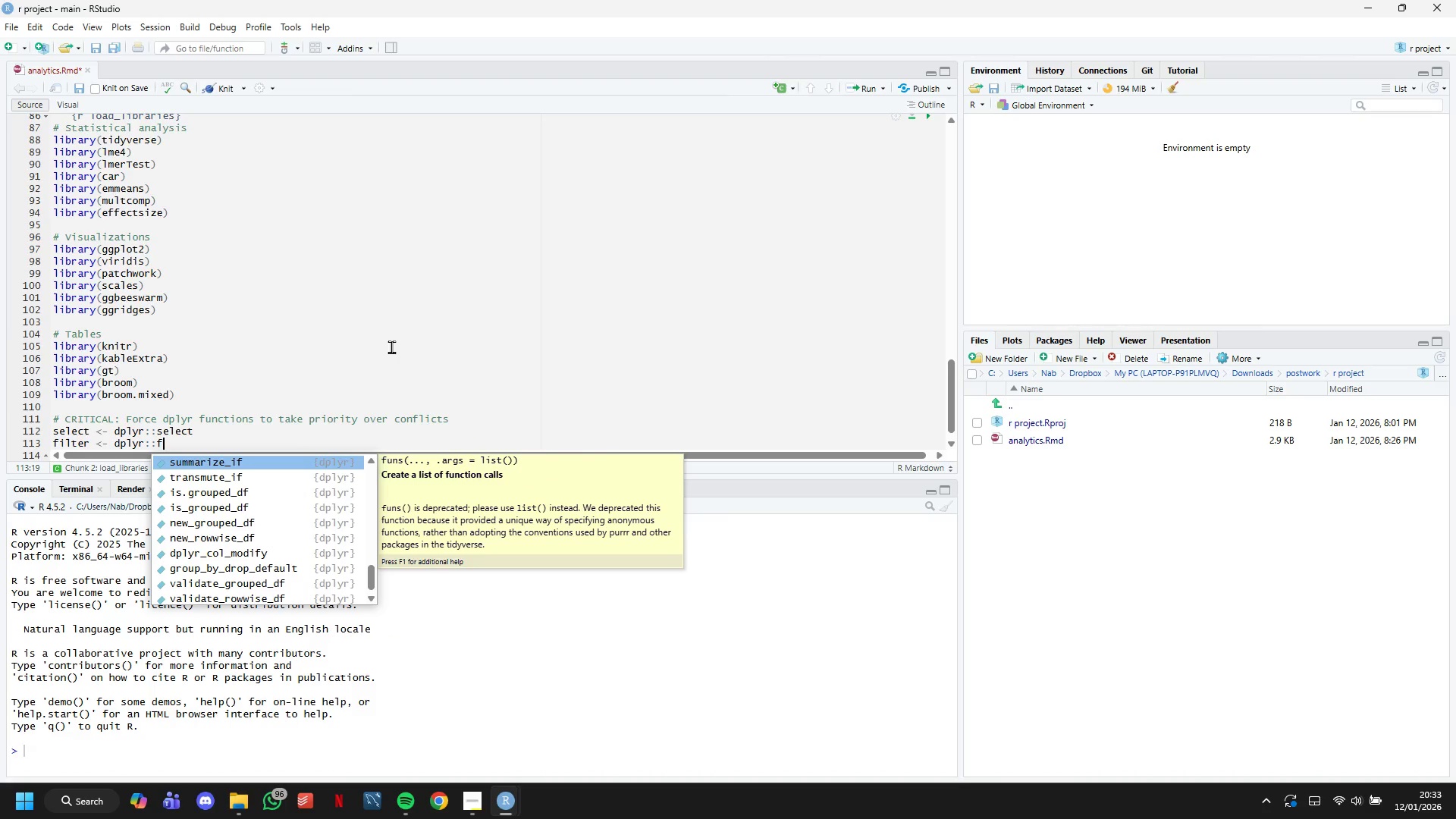 
key(ArrowUp)
 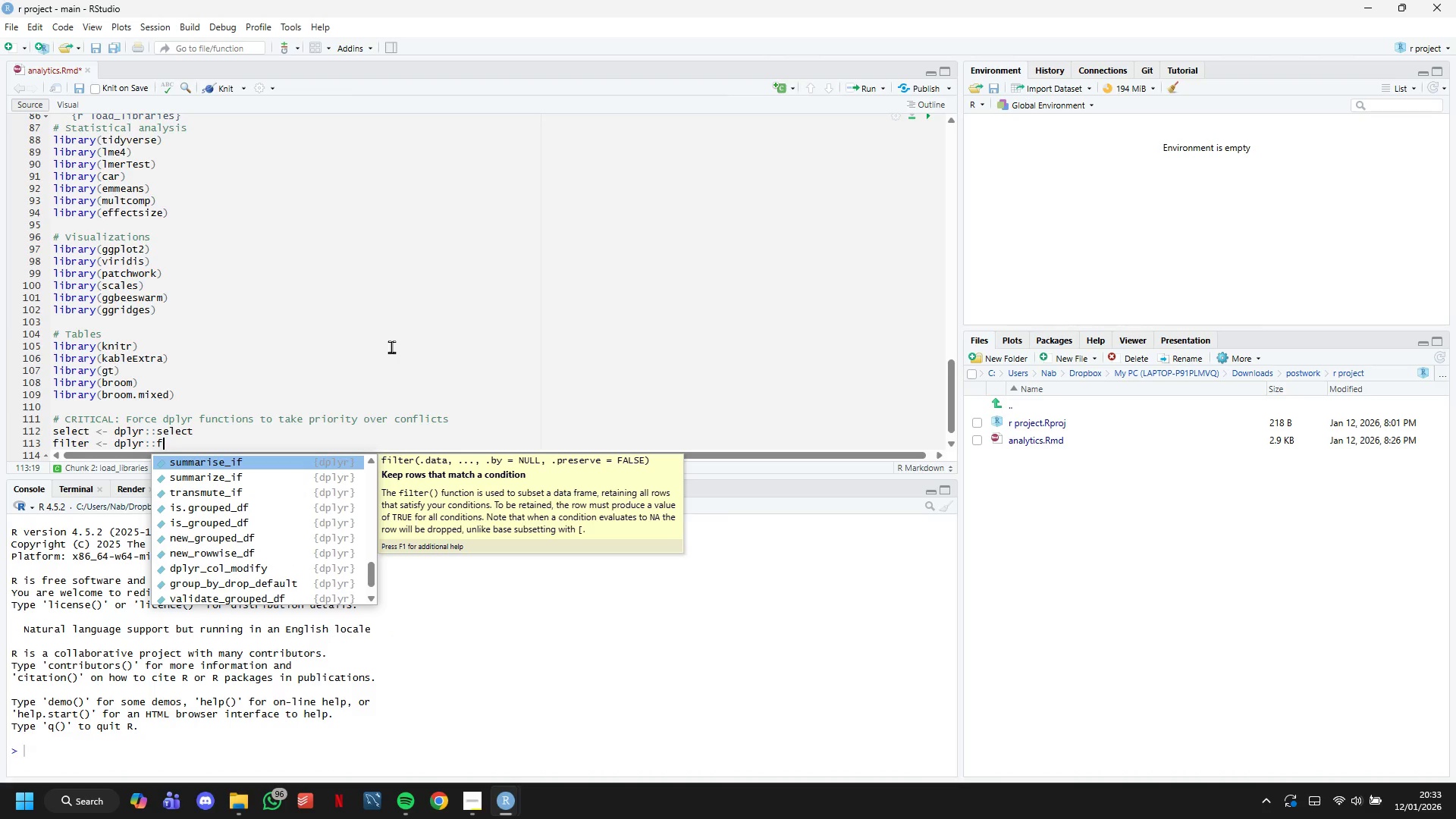 
type(il)
 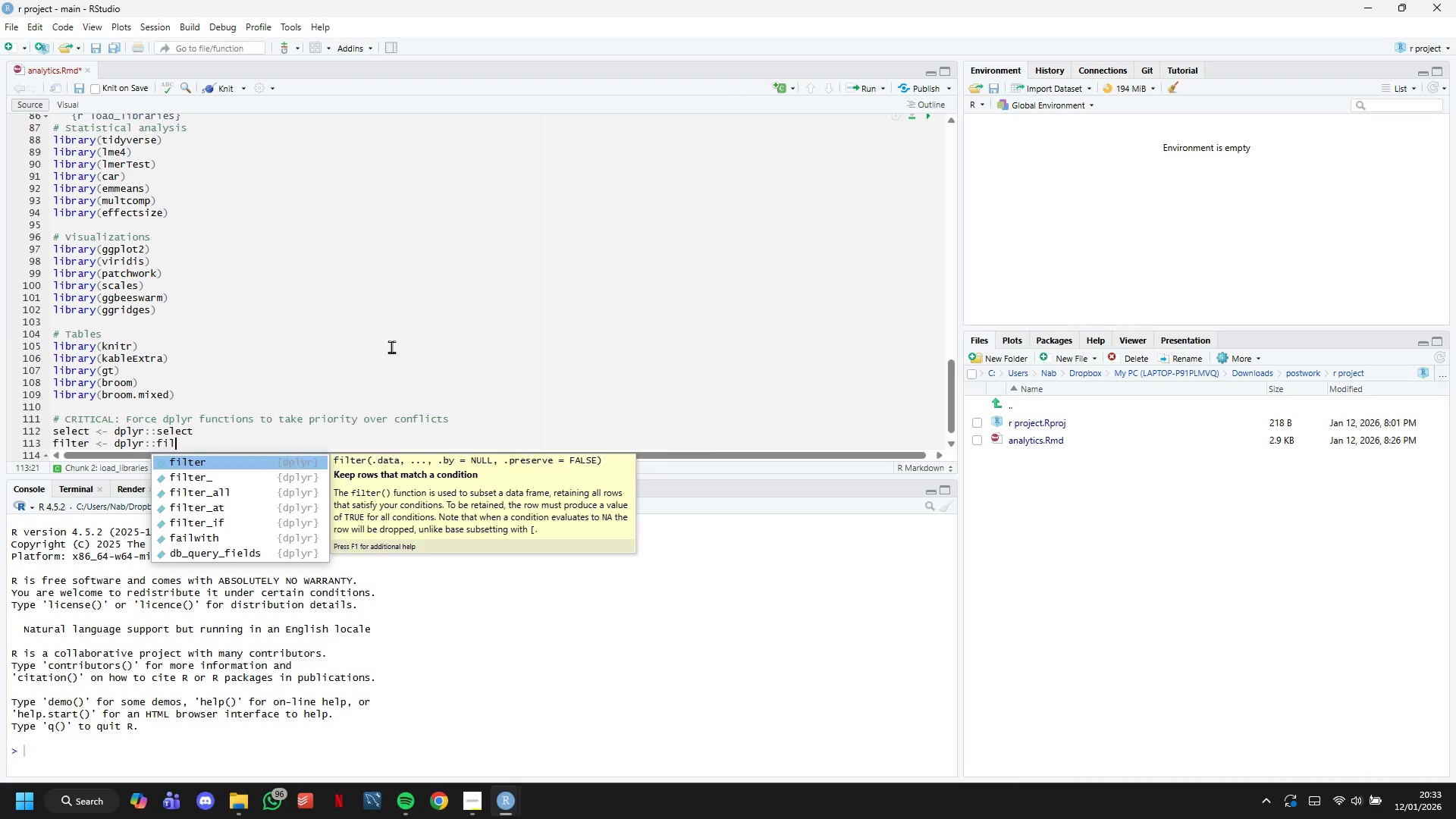 
key(Enter)
 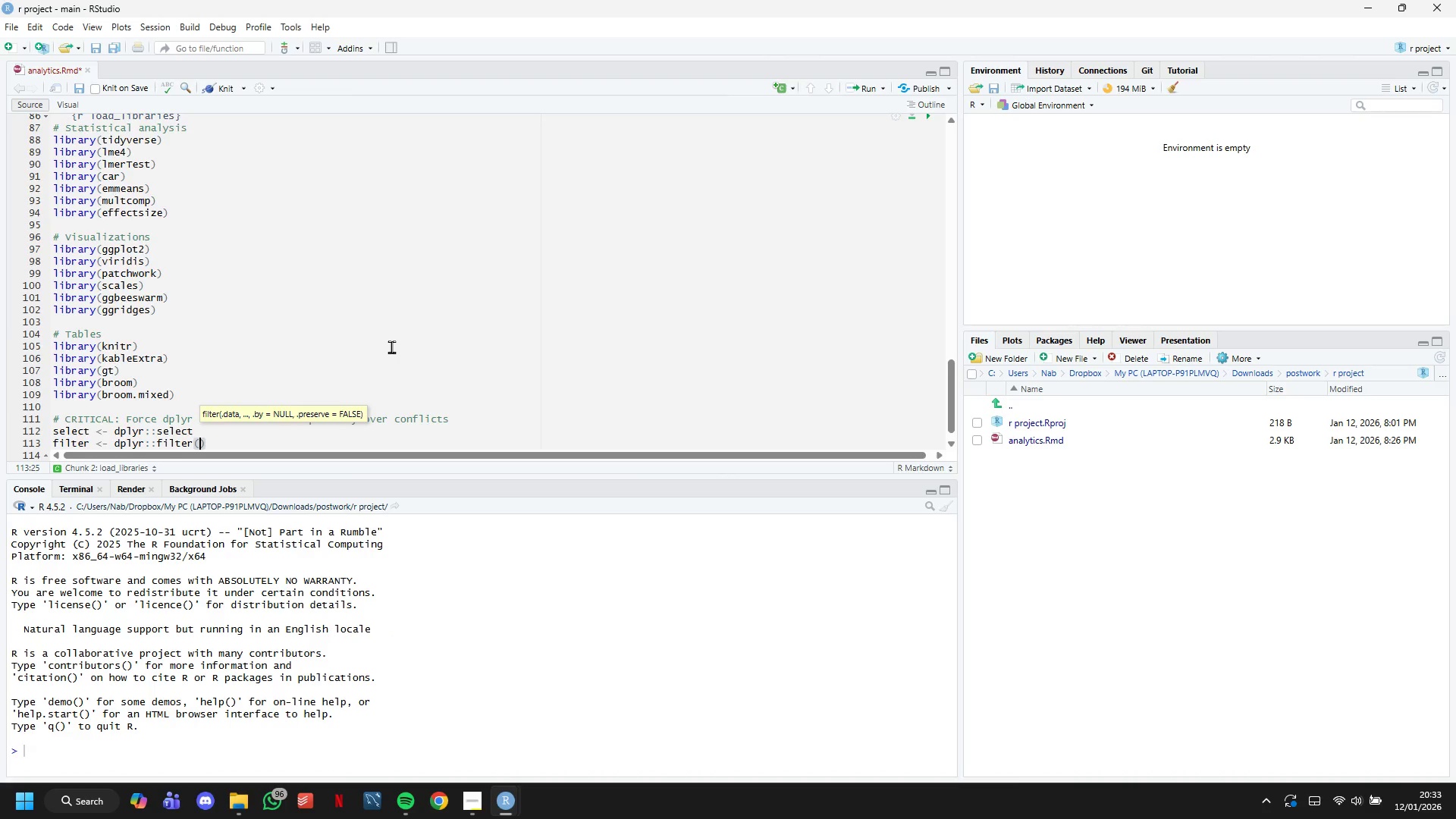 
key(ArrowRight)
 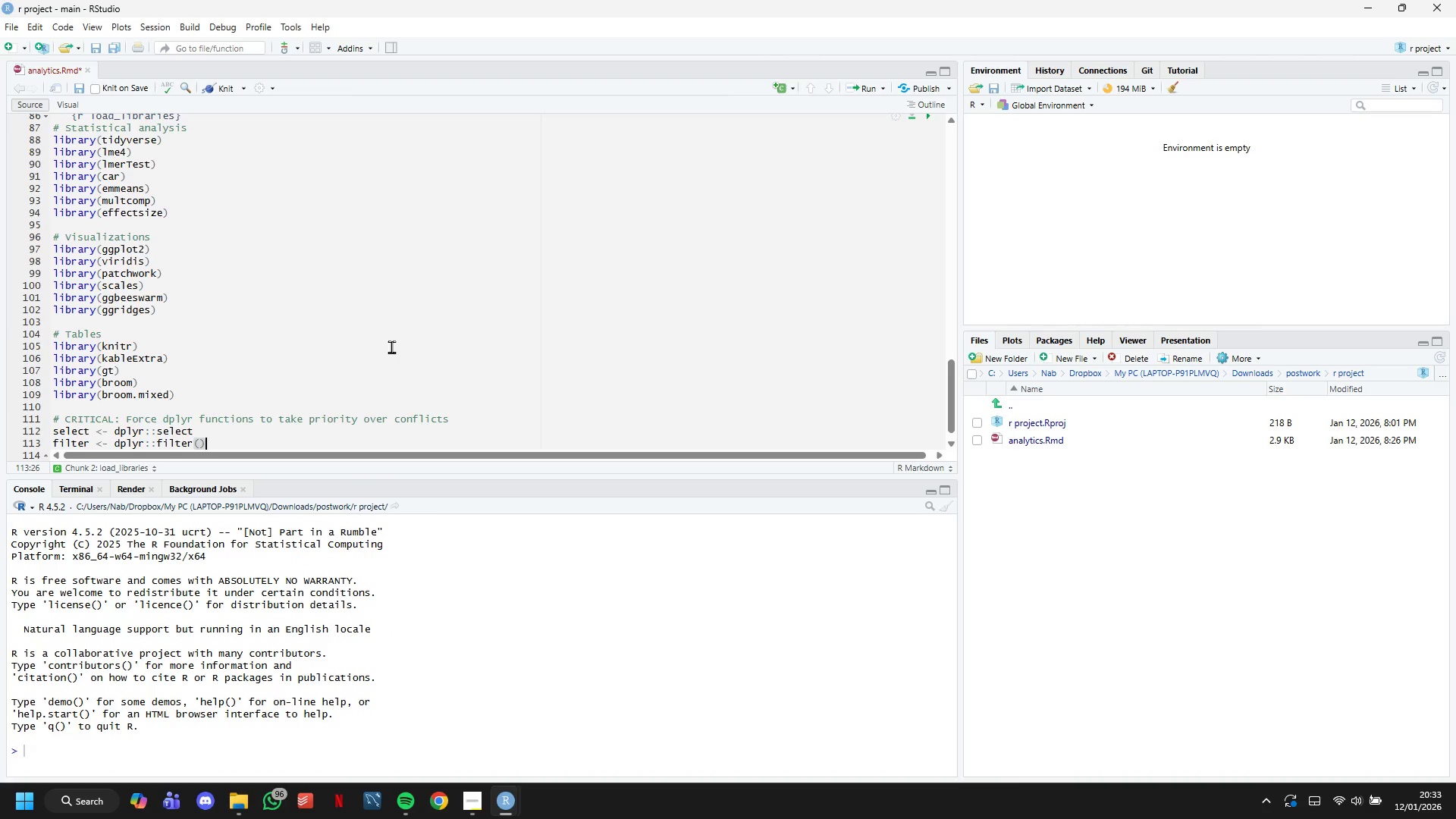 
key(Backspace)
 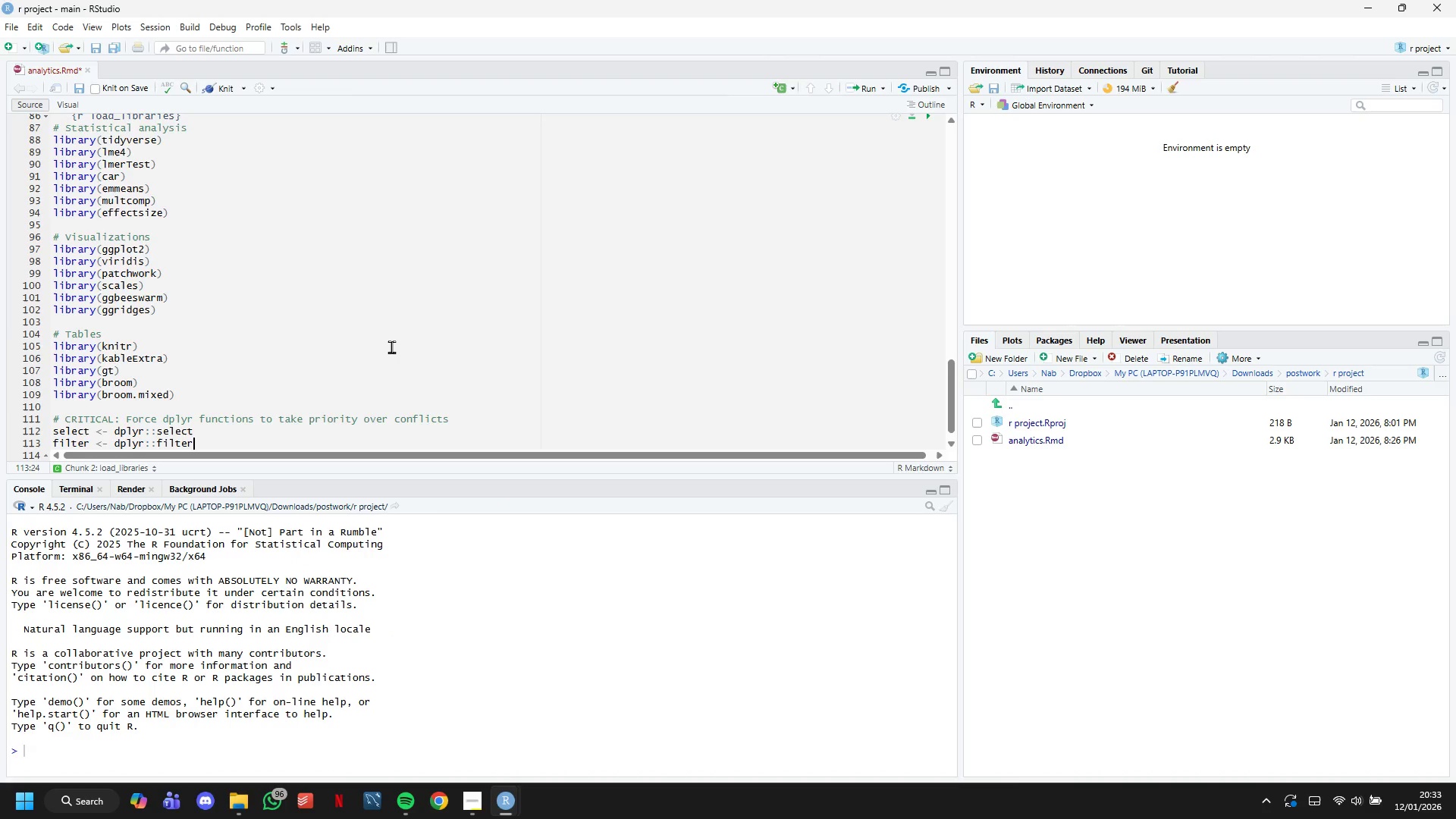 
key(Backspace)
 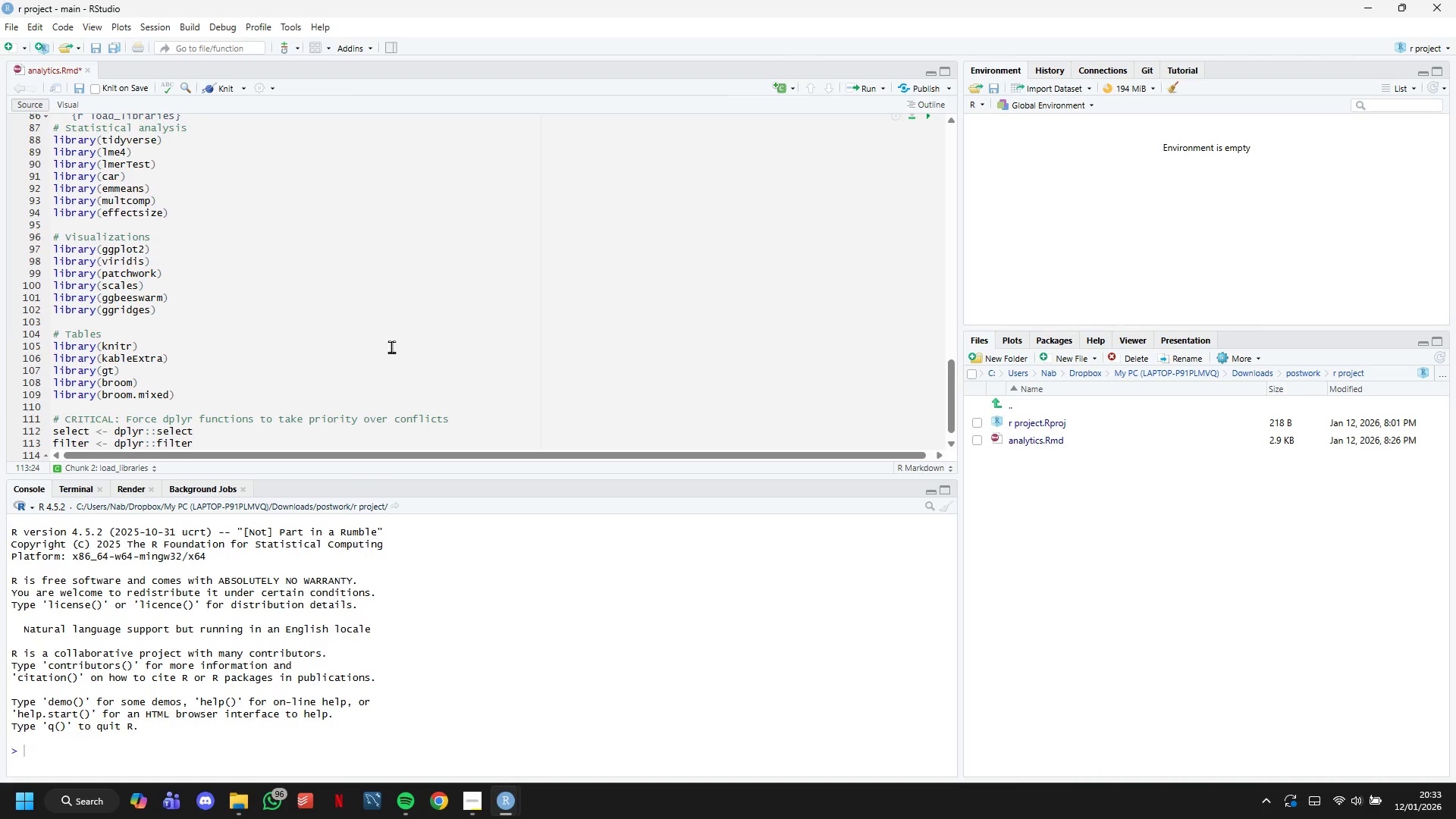 
key(Enter)
 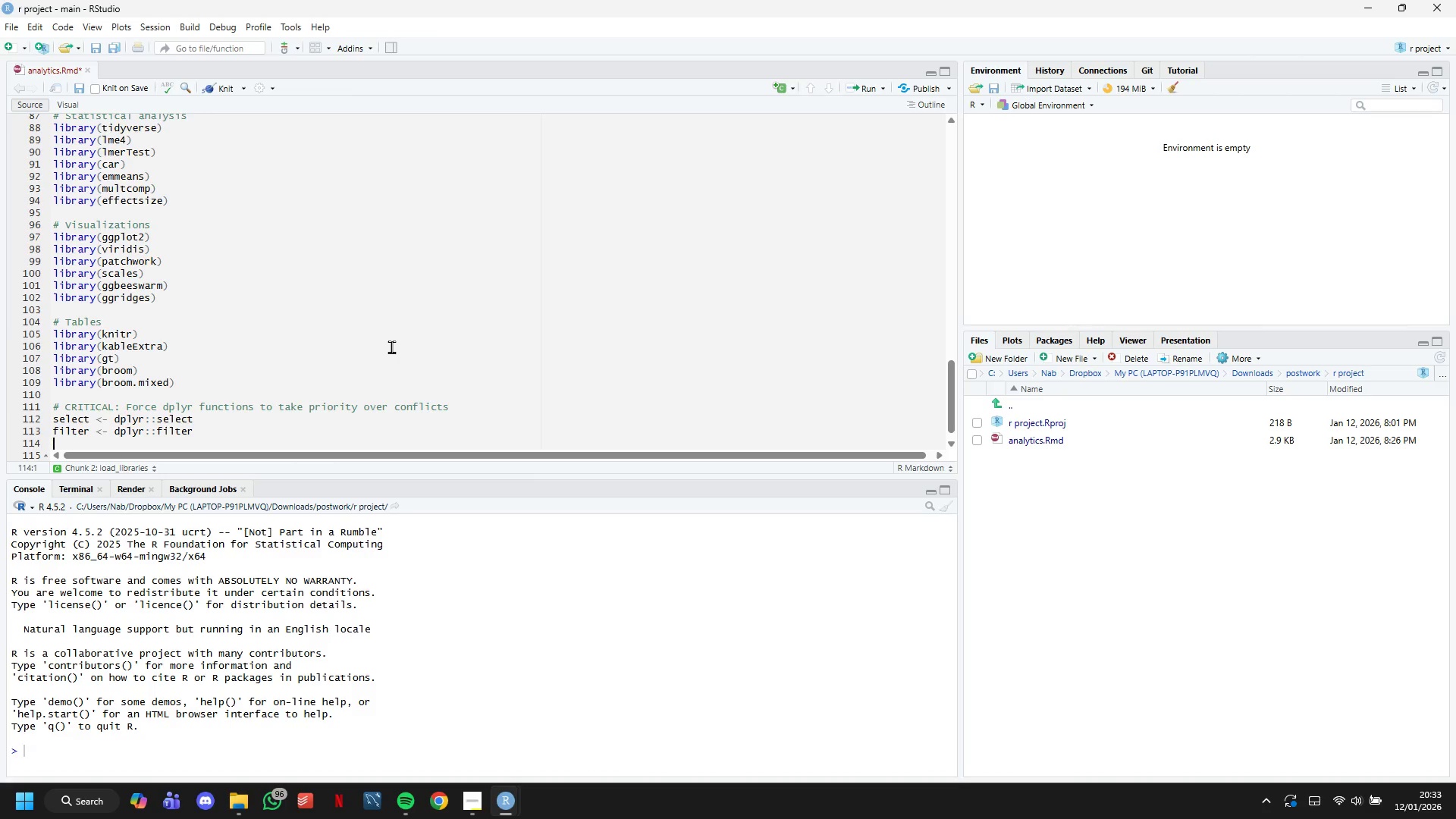 
type(summarise <- dpl)
key(Tab)
type(summ)
key(Tab)
 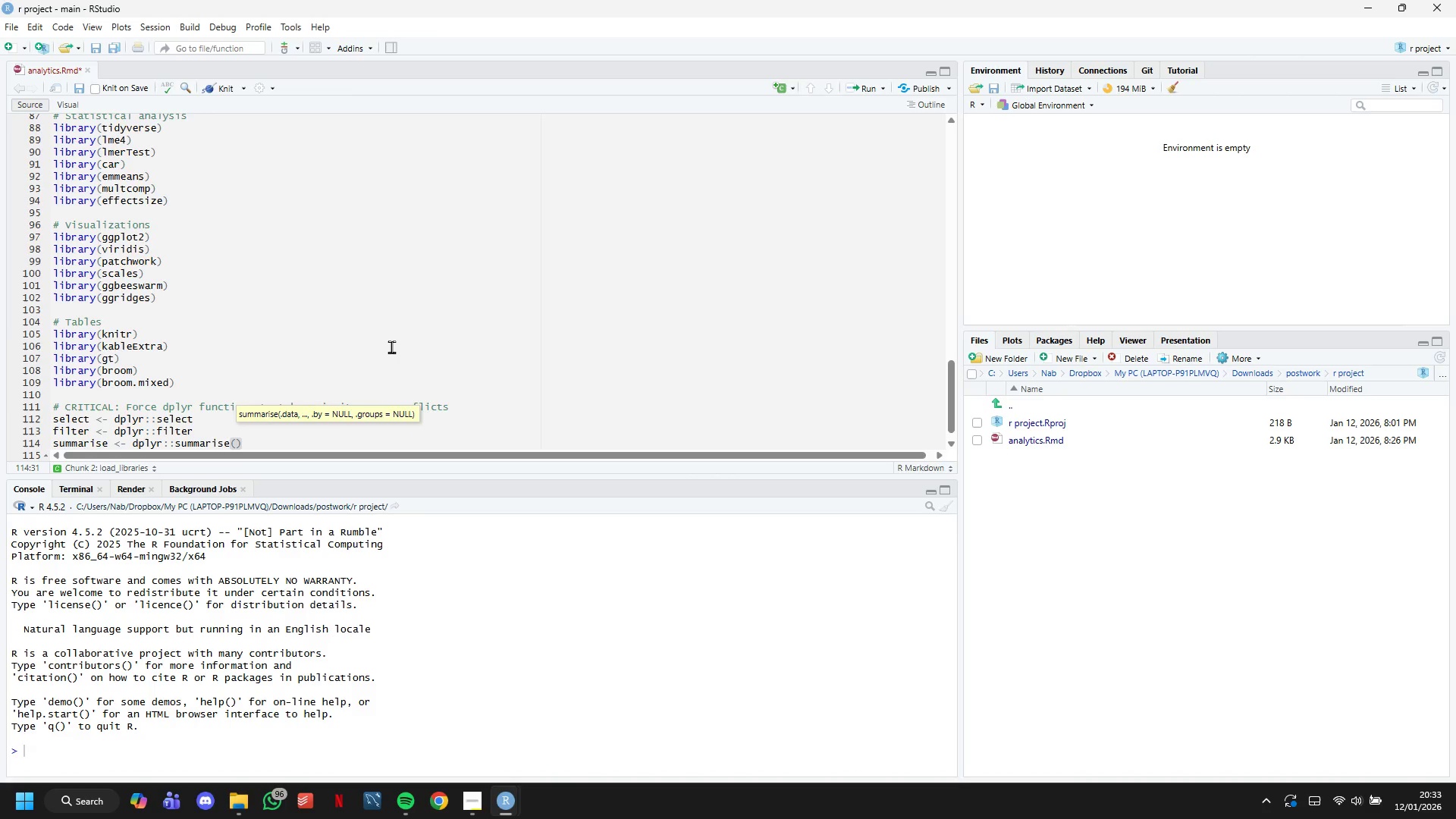 
key(ArrowRight)
 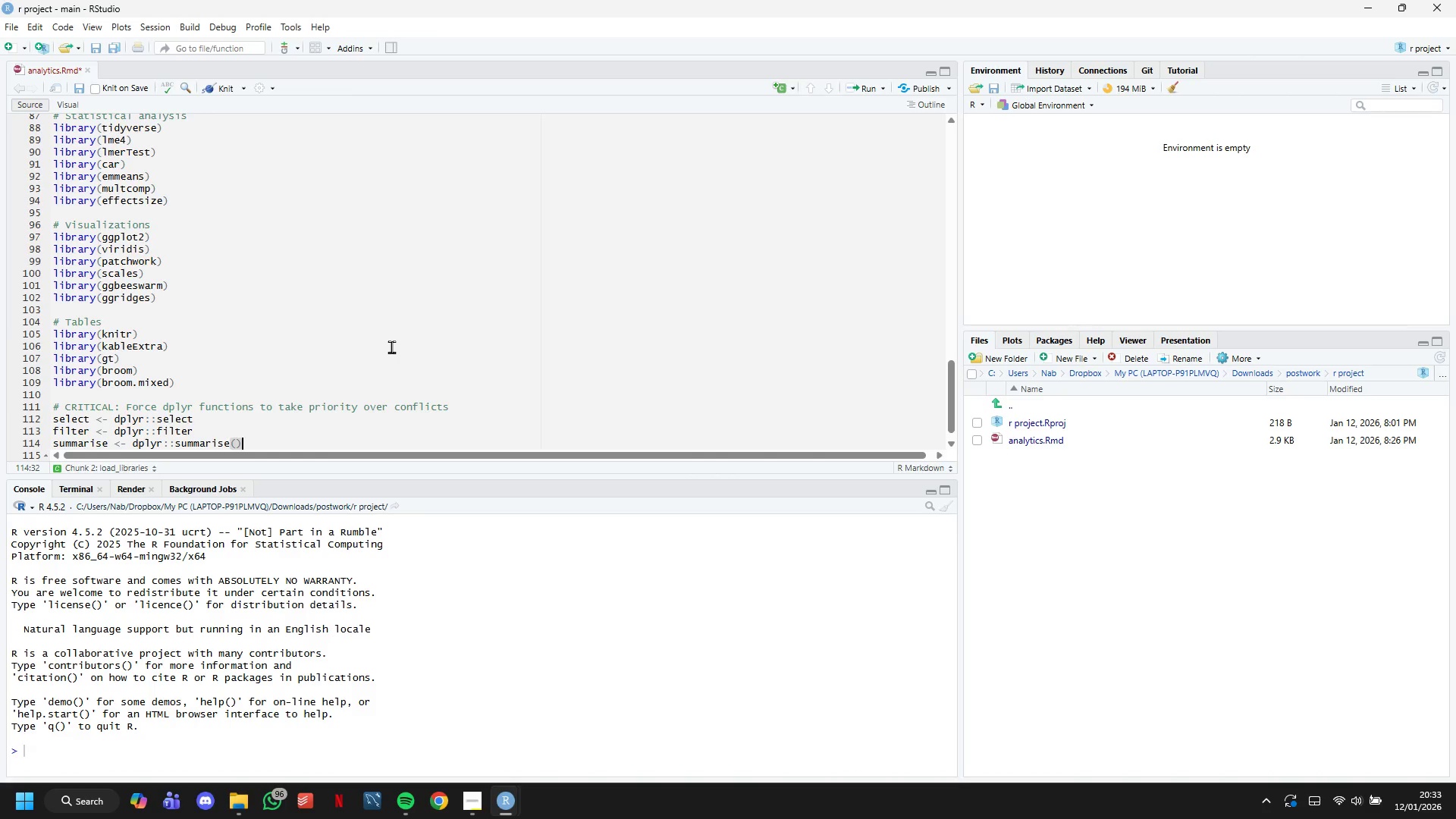 
key(Backspace)
 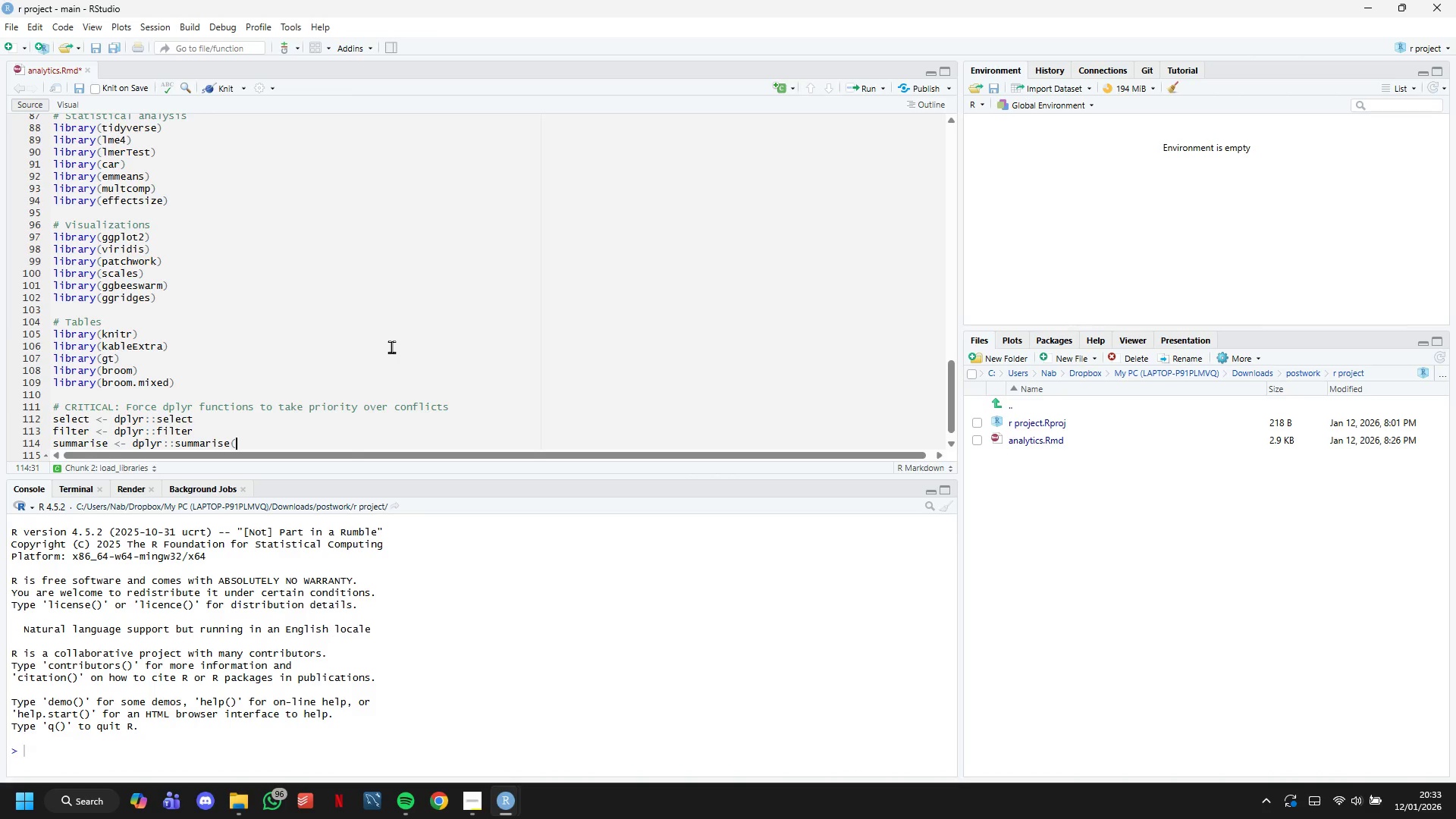 
key(Backspace)
 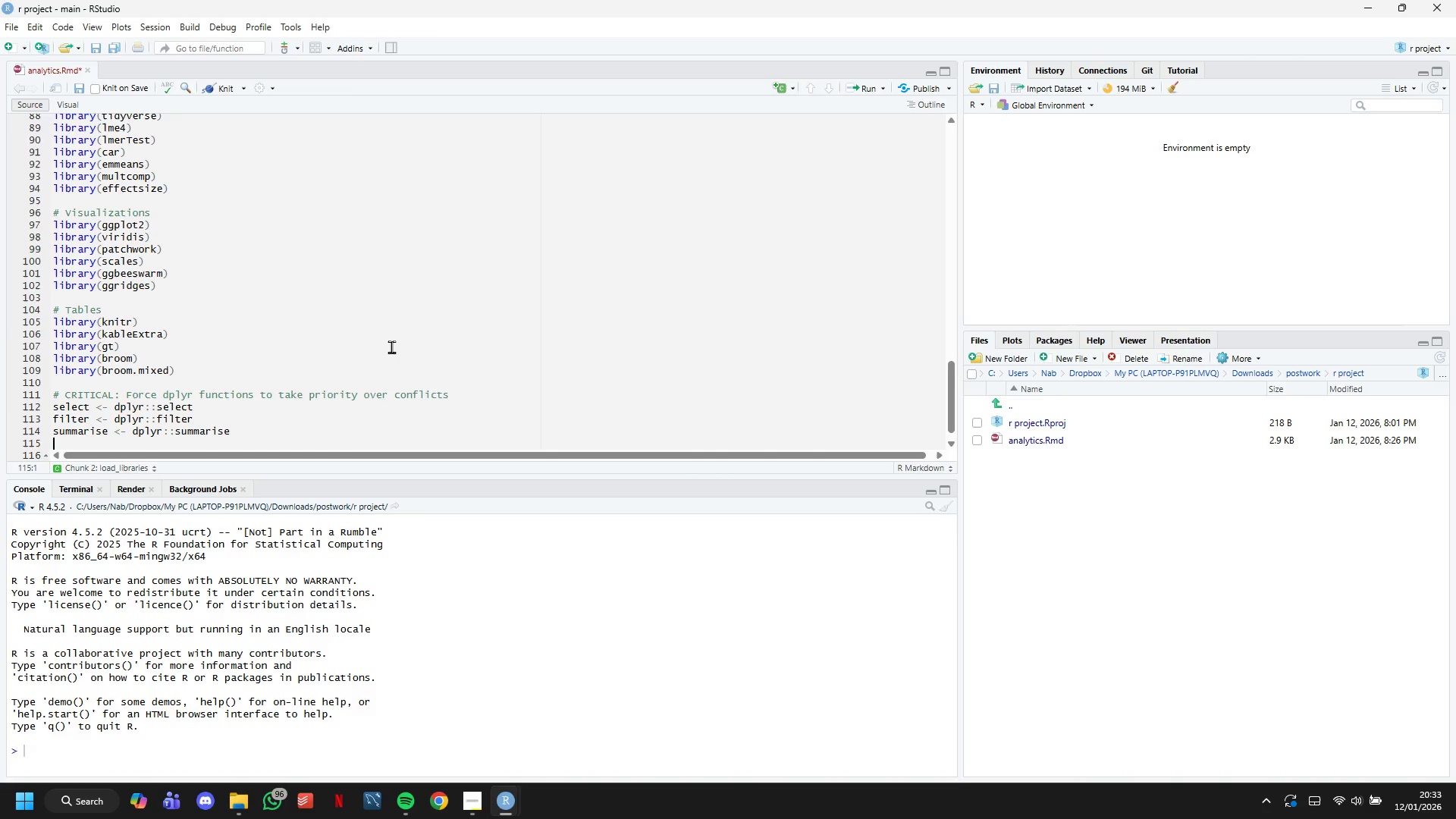 
key(Enter)
 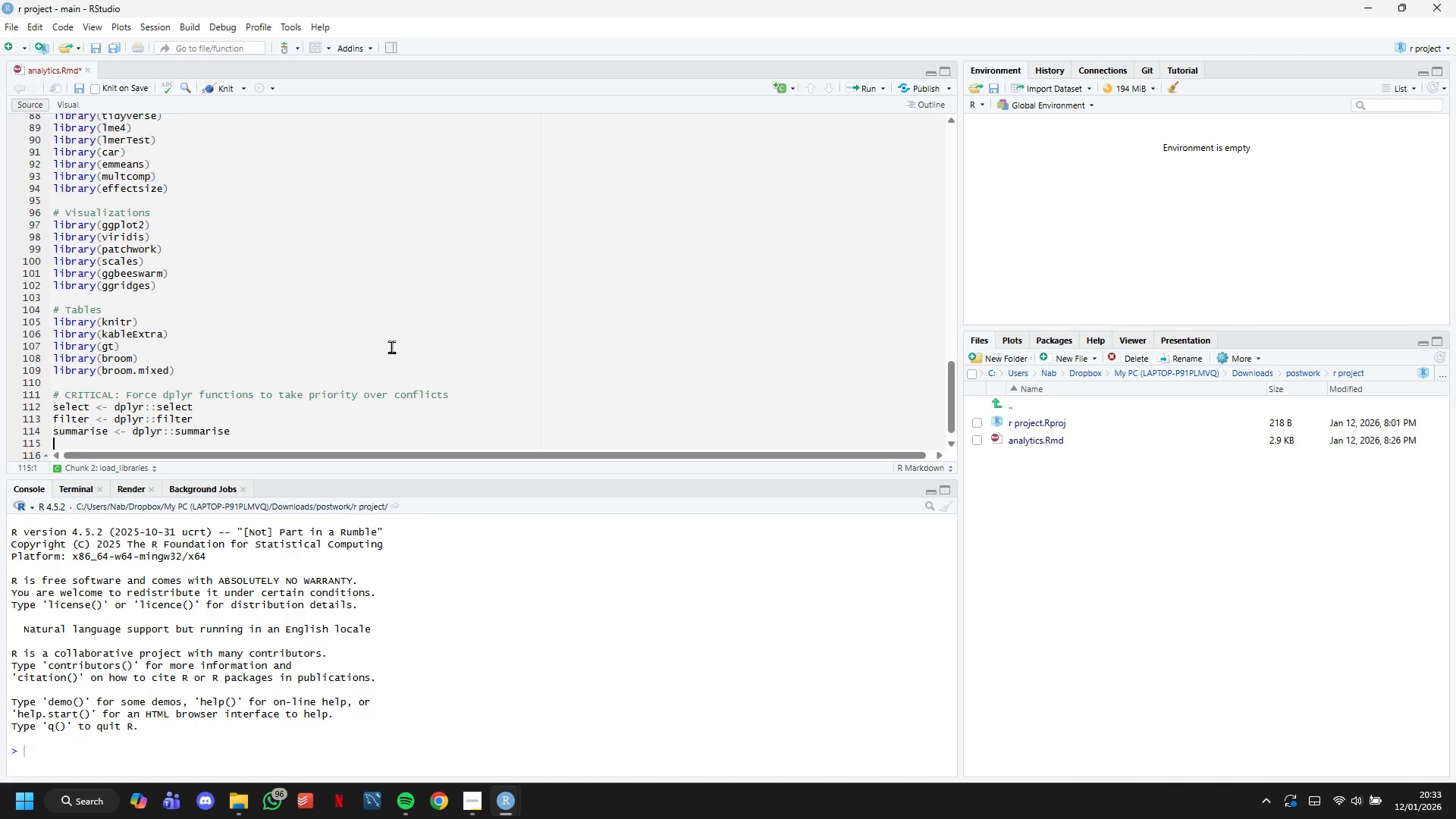 
type(summarize <- dplyr)
key(Backspace)
key(Tab)
type(summ)
 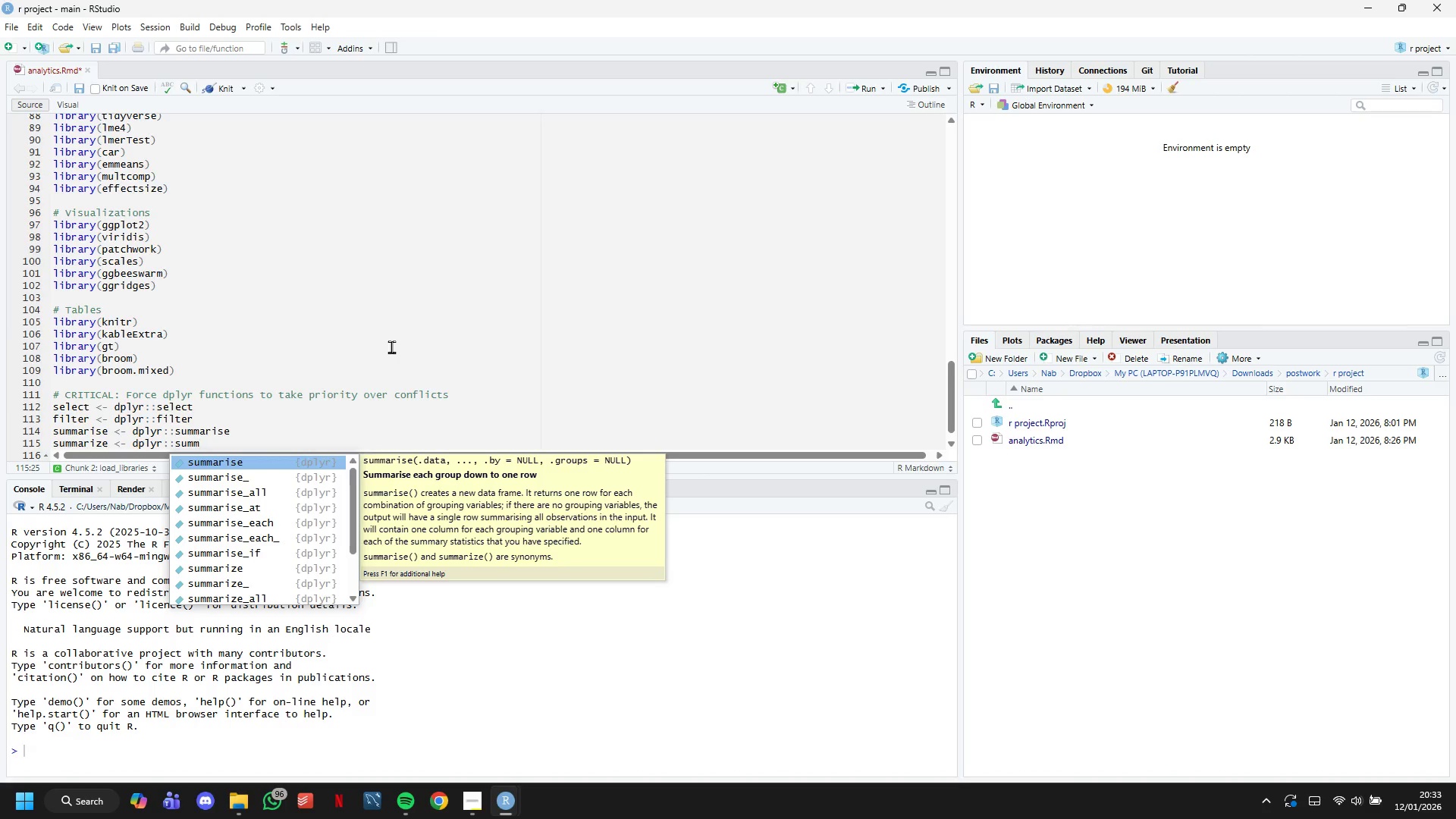 
key(ArrowDown)
 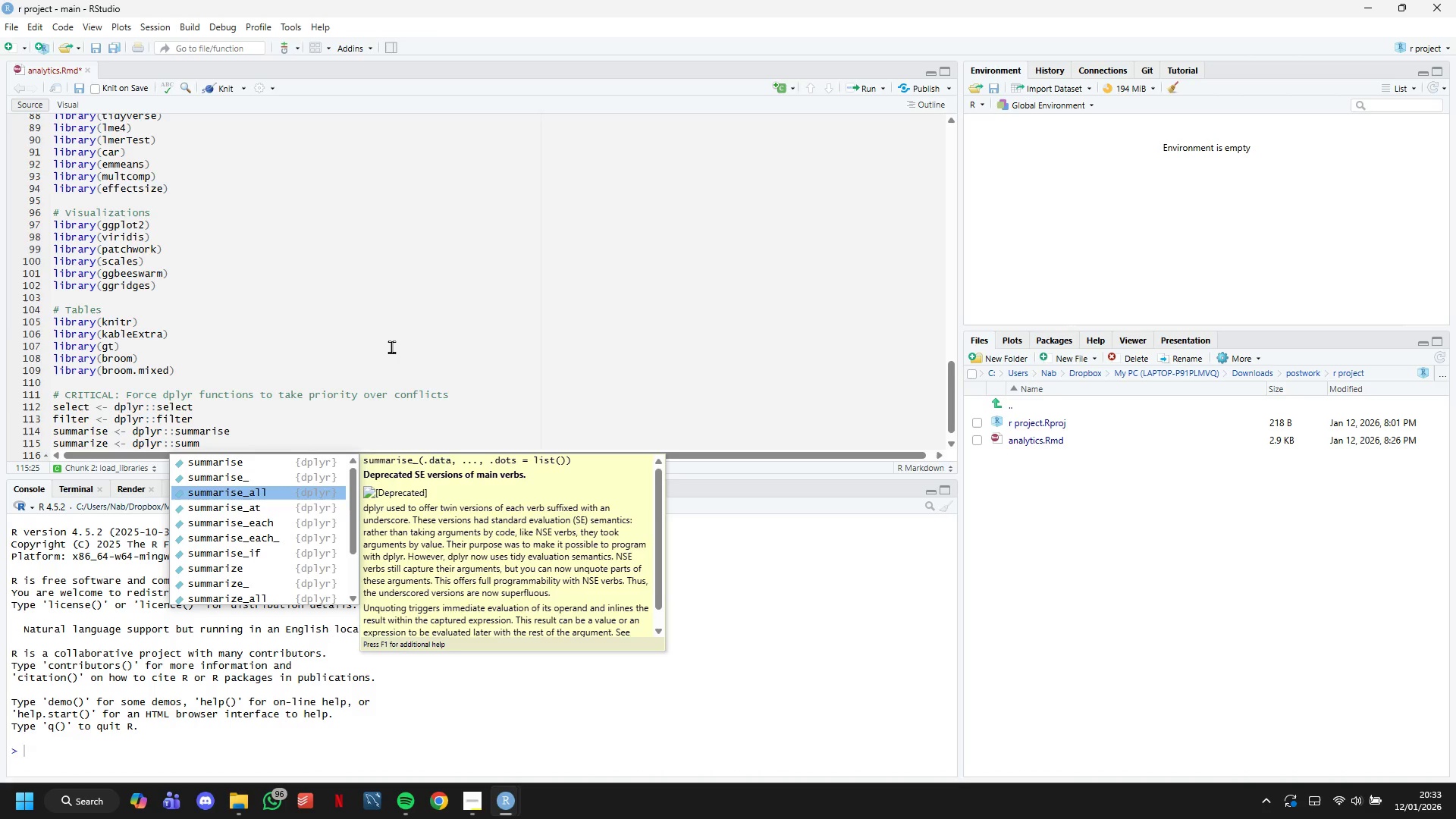 
key(ArrowDown)
 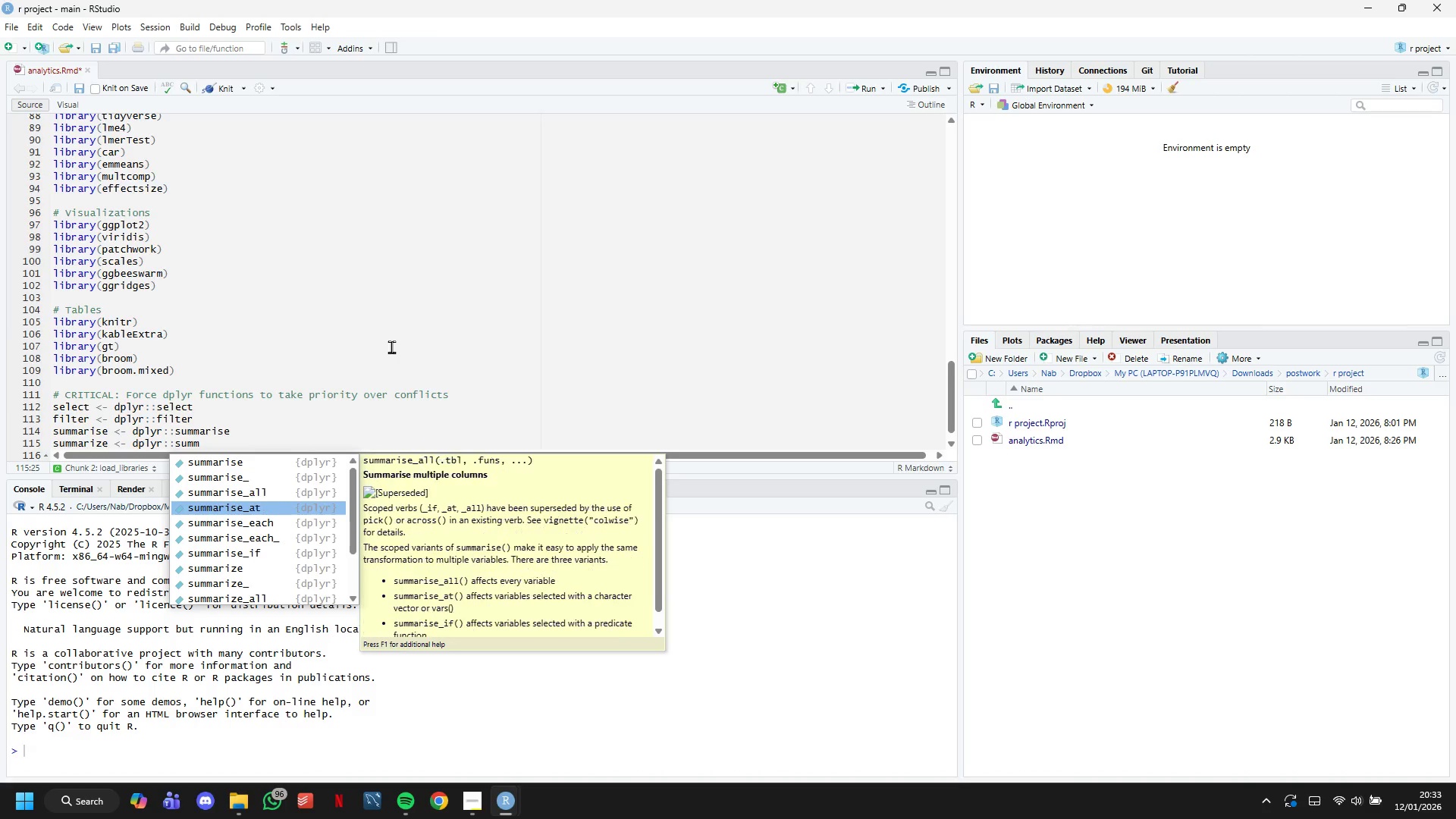 
key(ArrowDown)
 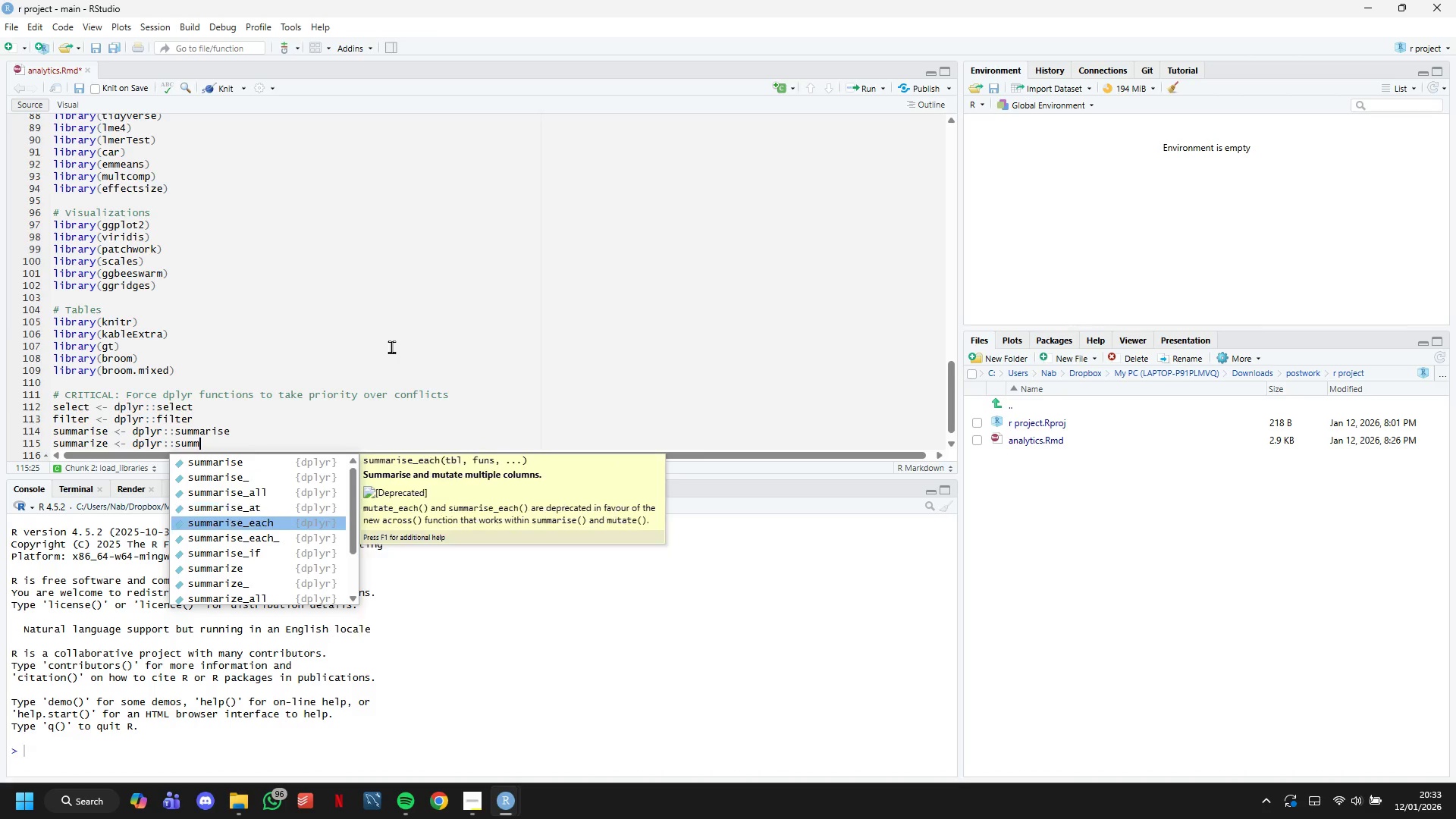 
key(ArrowDown)
 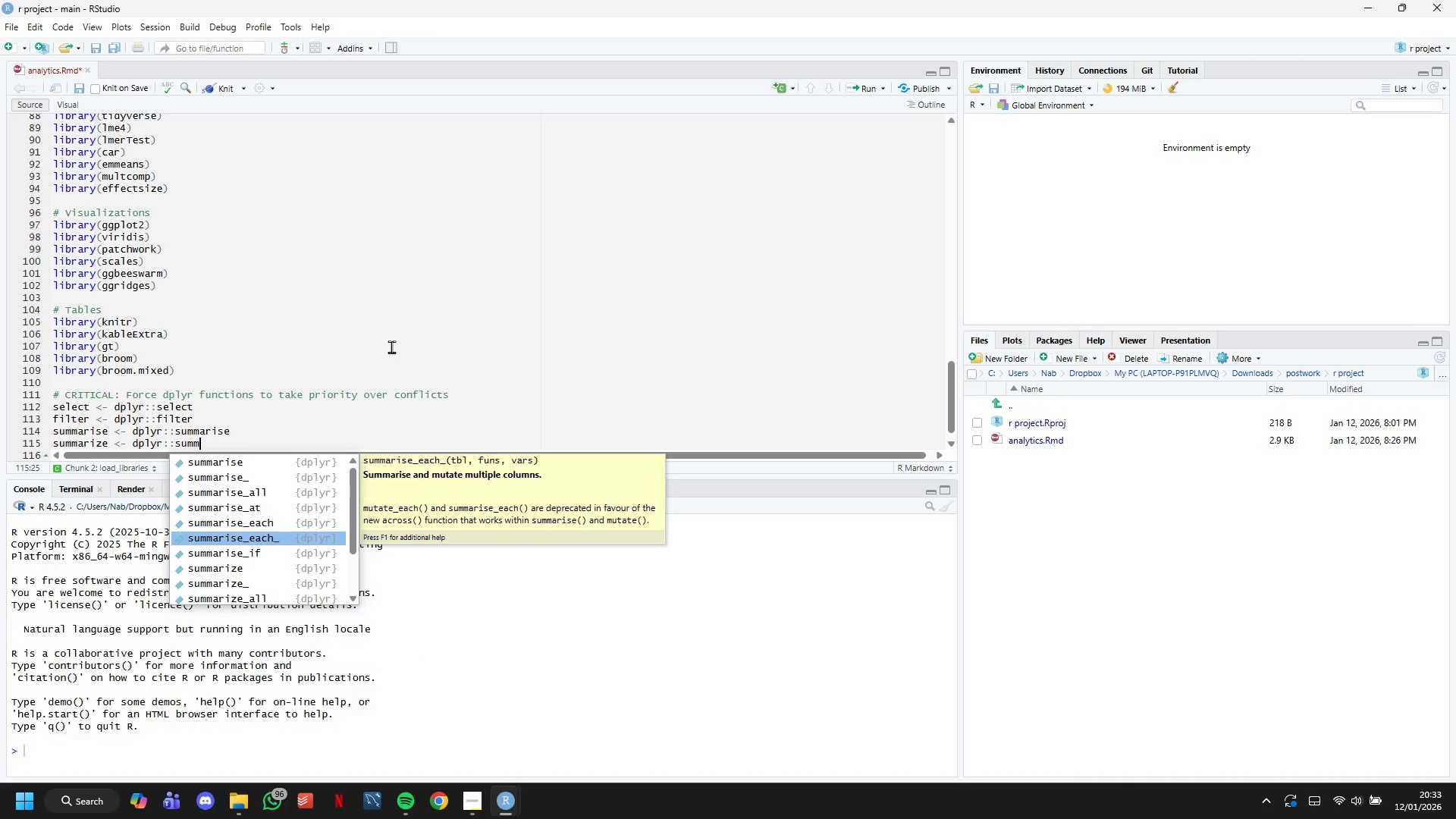 
key(ArrowDown)
 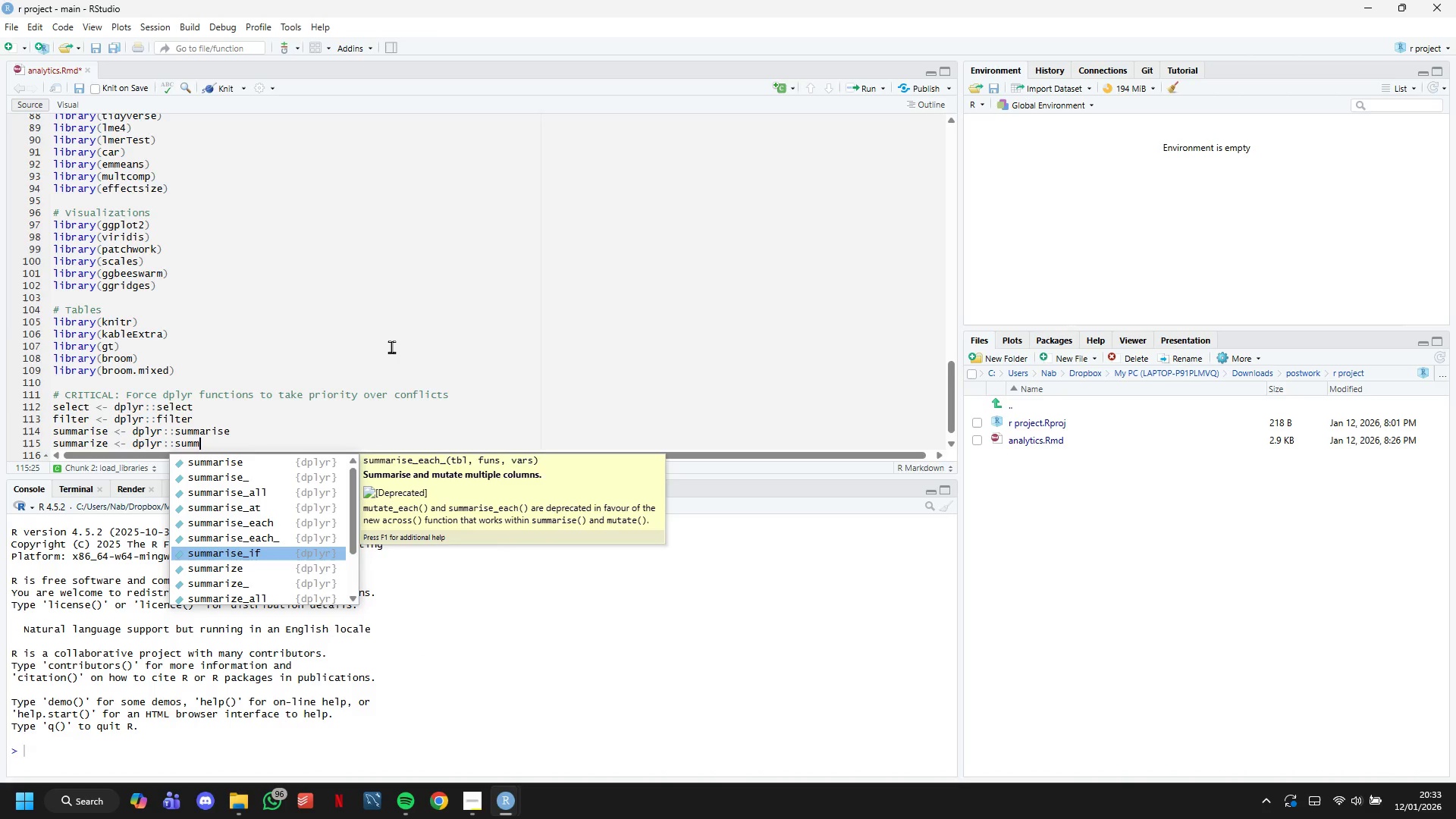 
key(ArrowDown)
 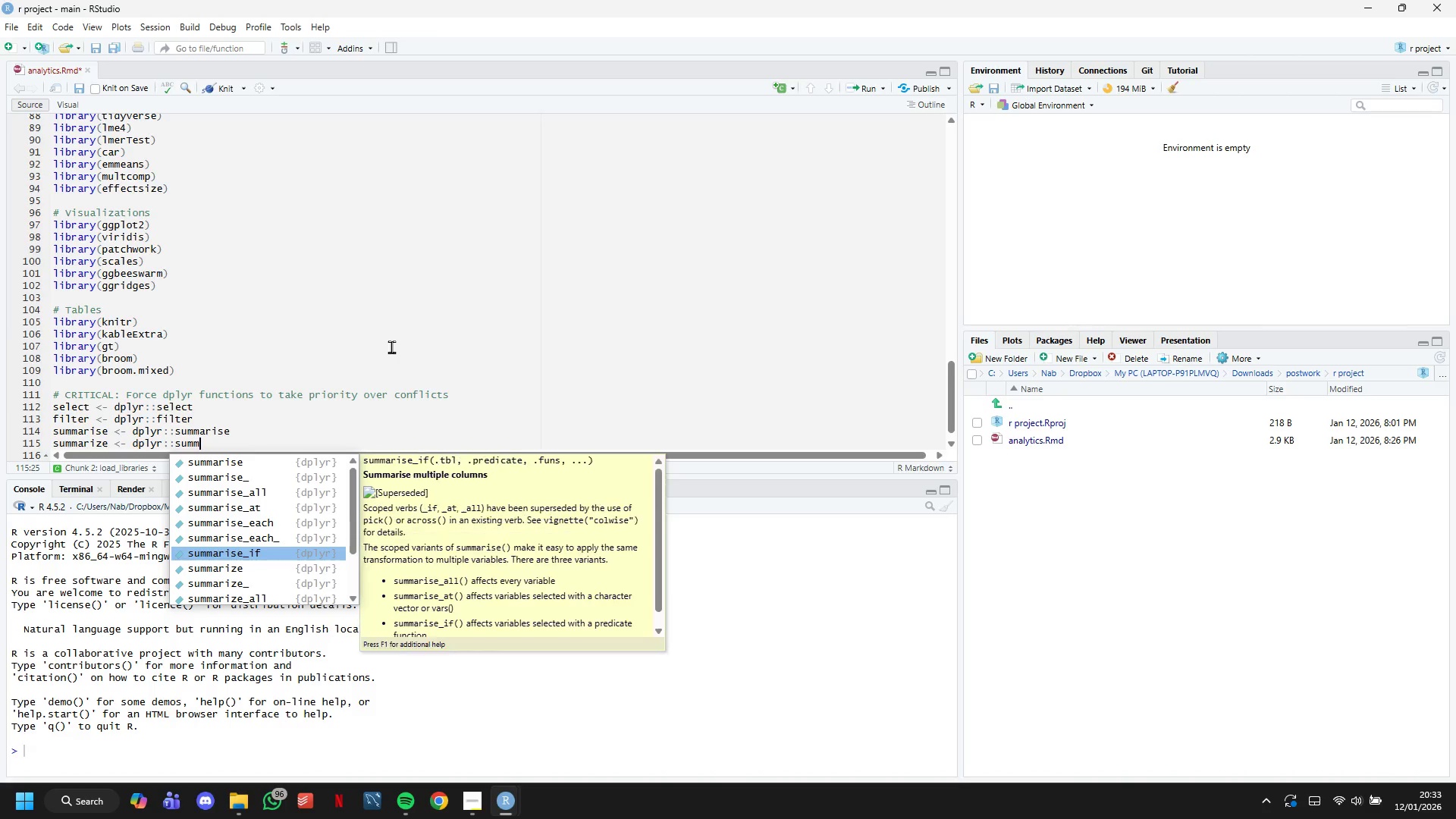 
key(ArrowDown)
 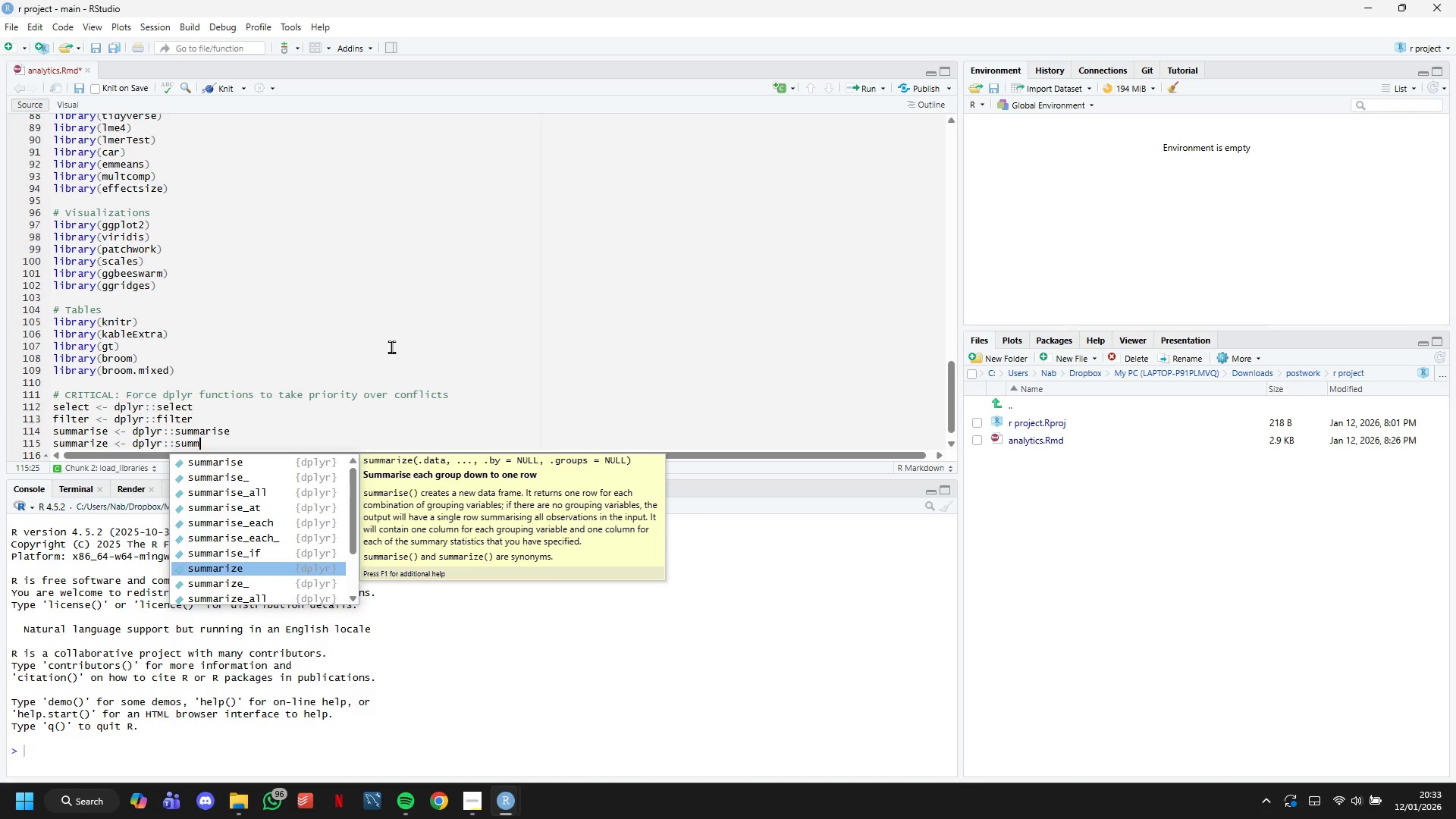 
key(Enter)
 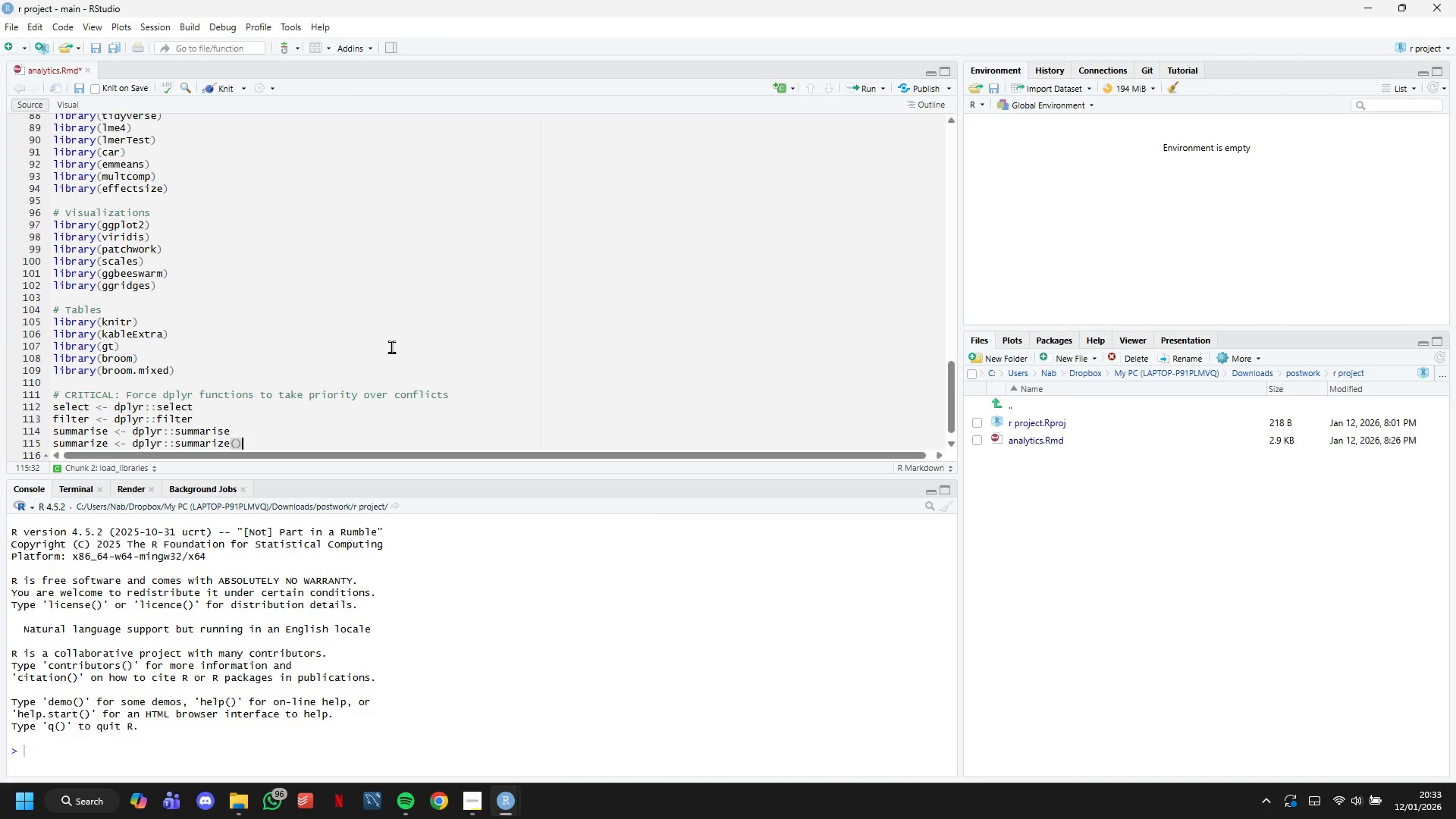 
key(ArrowRight)
 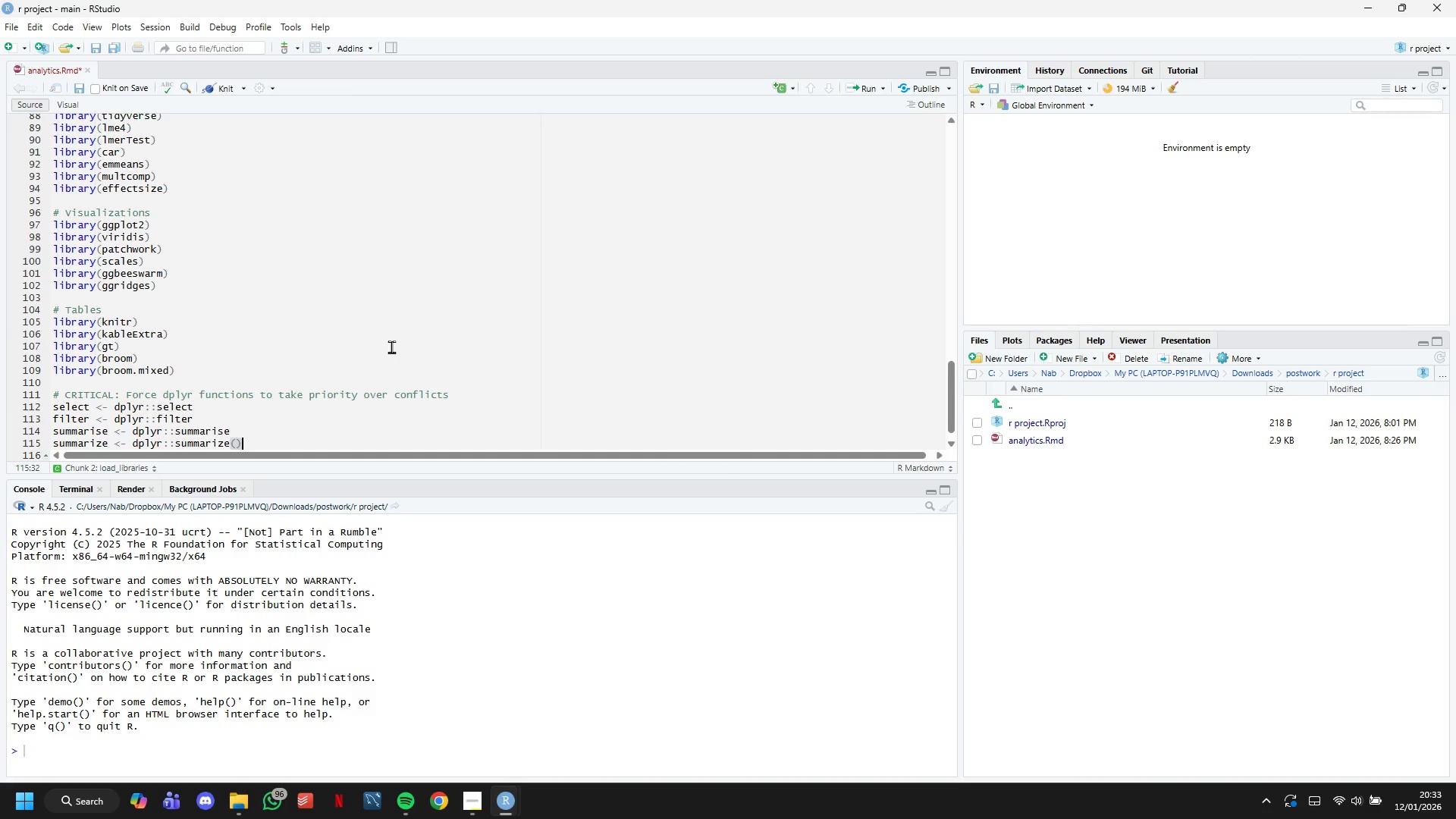 
key(Backspace)
 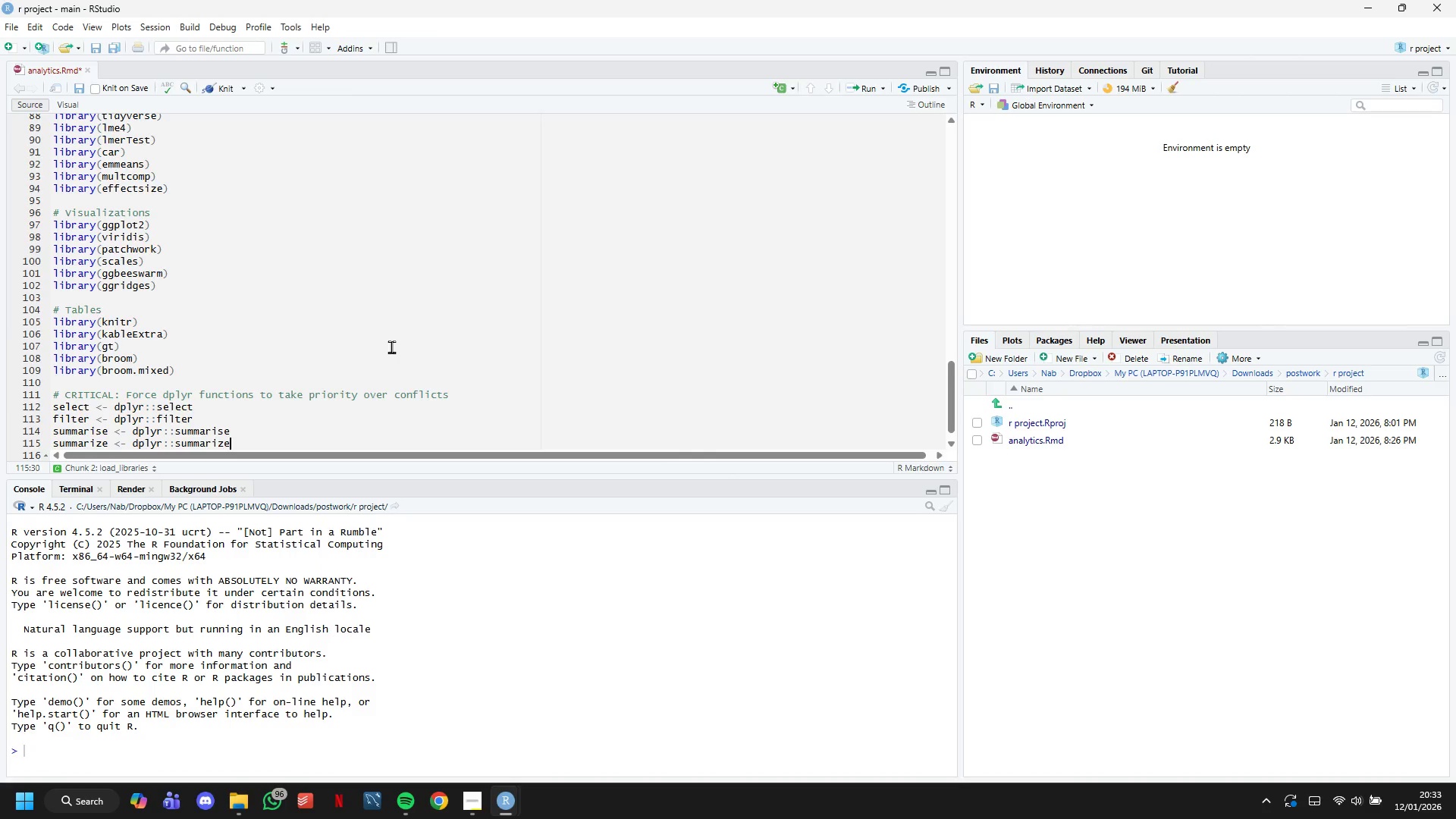 
key(Backspace)
 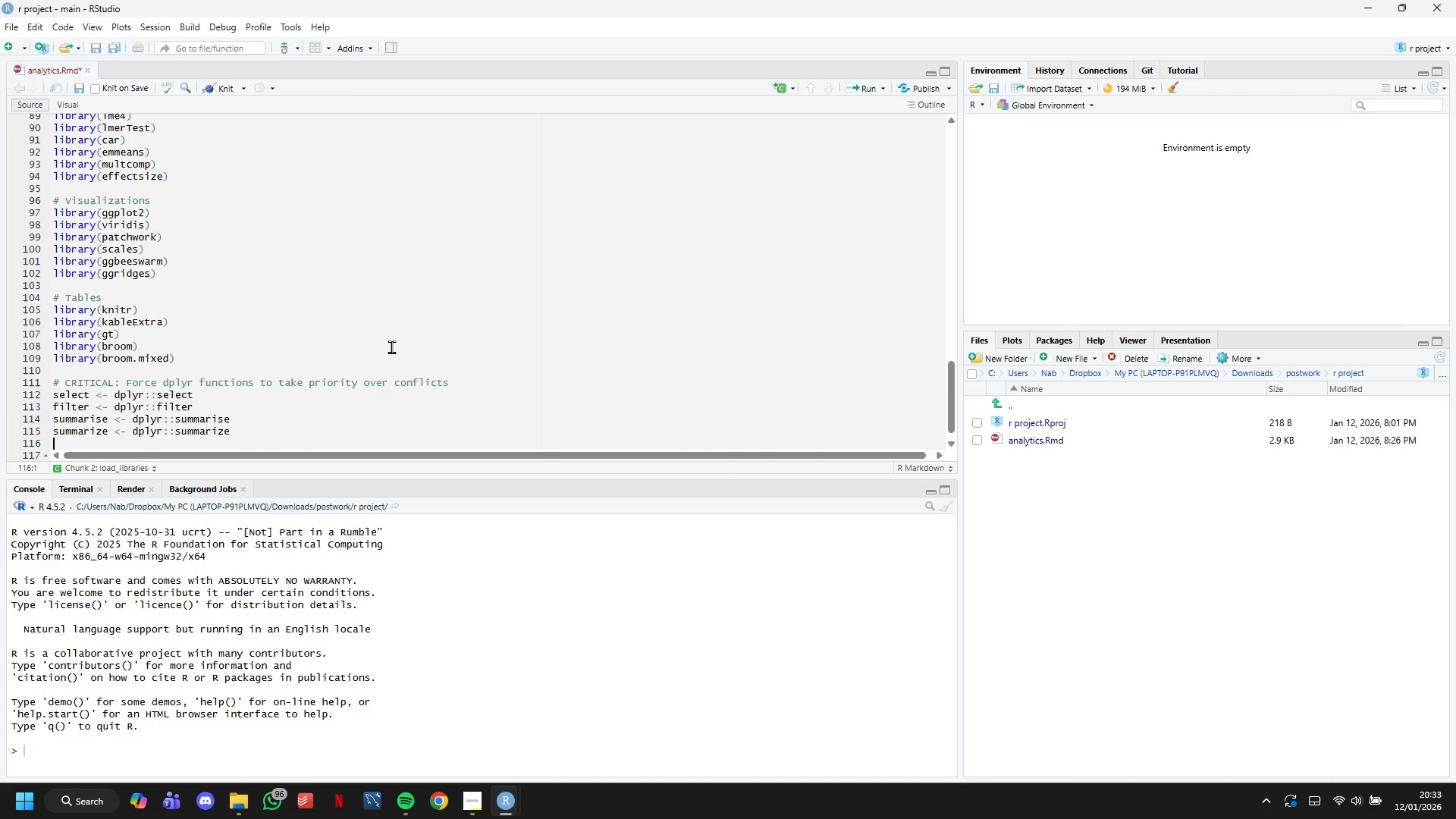 
key(Enter)
 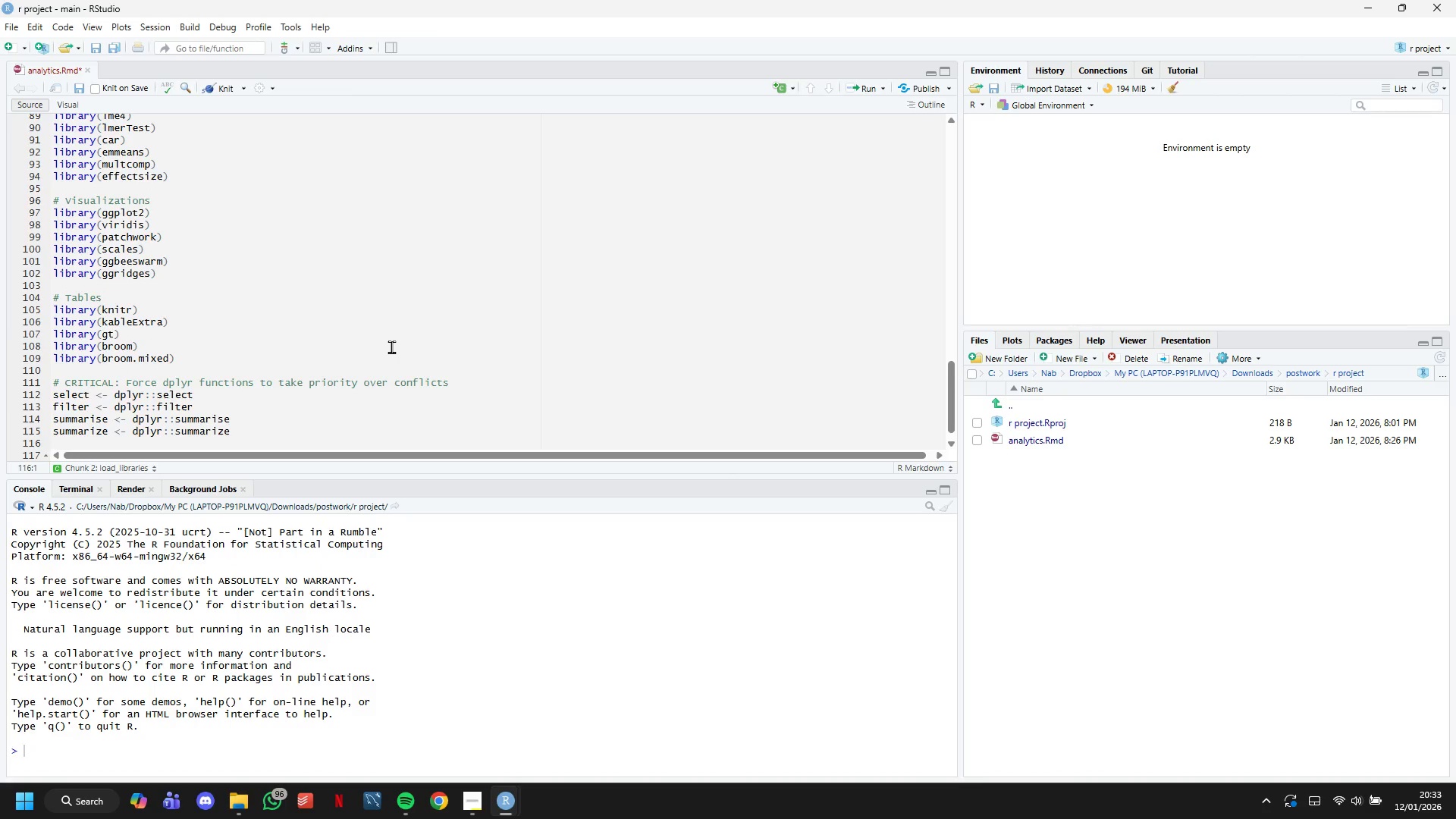 
type(mutate <- dpl)
key(Tab)
type(mutate)
 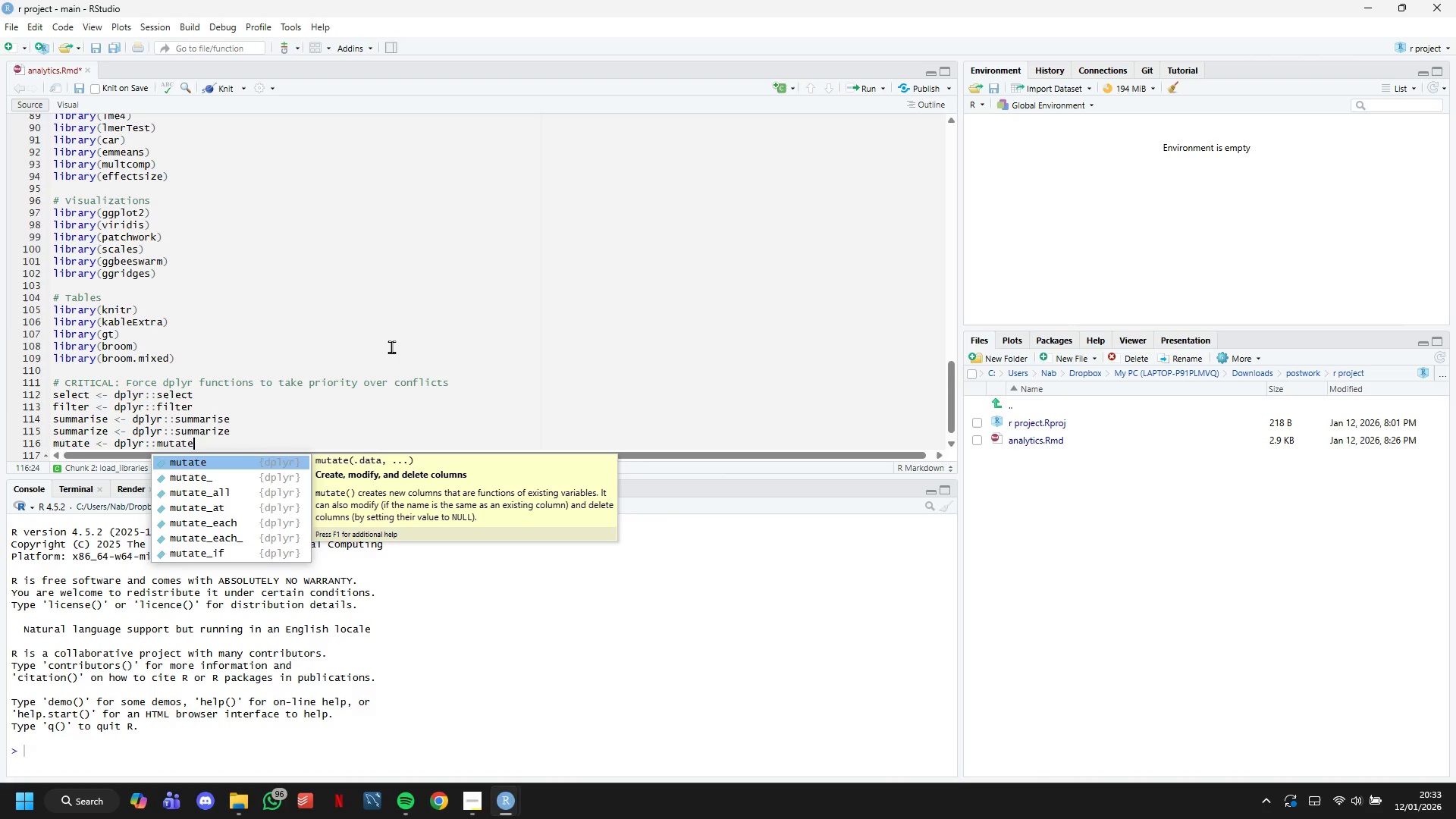 
key(Enter)
 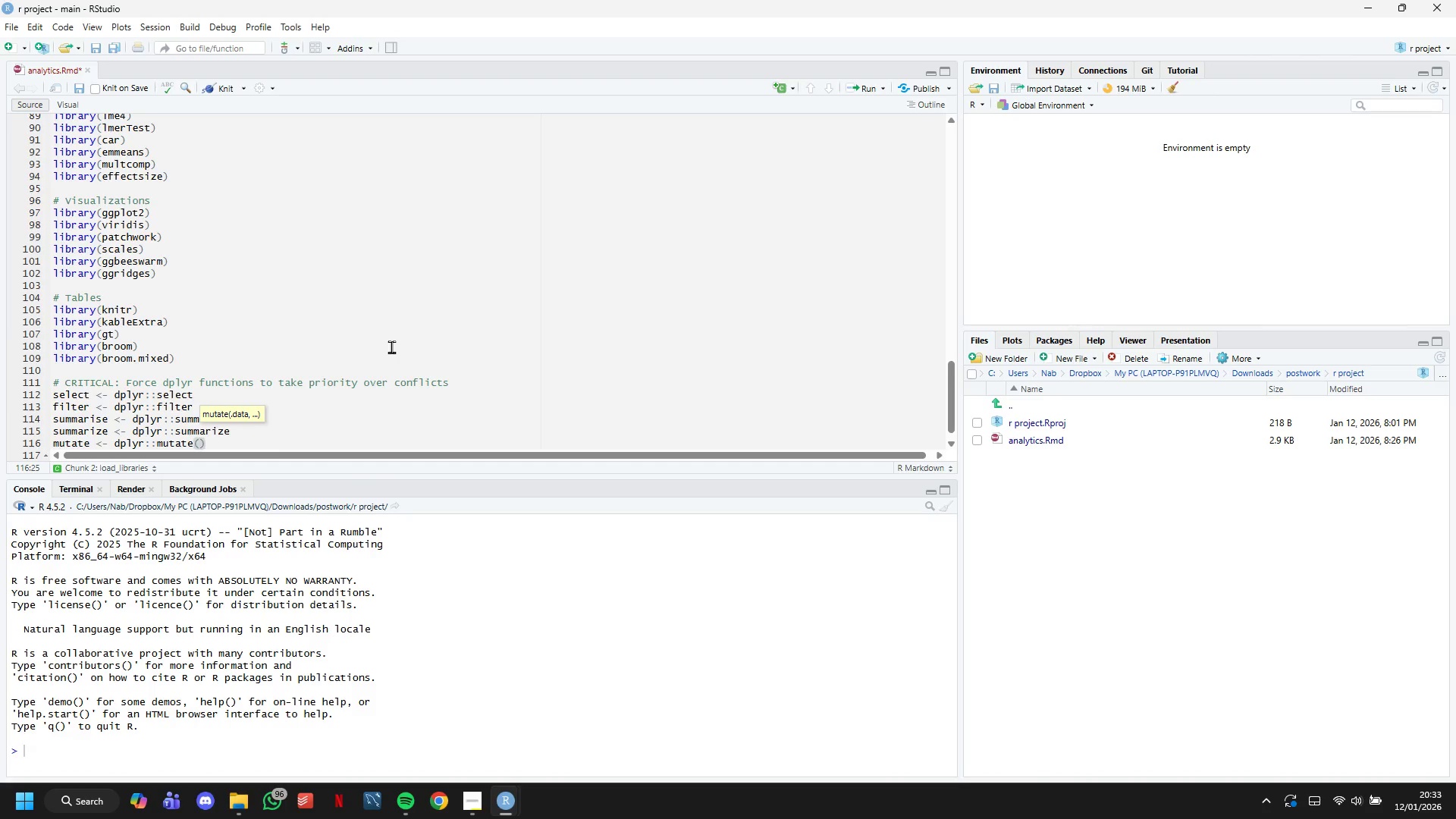 
key(ArrowRight)
 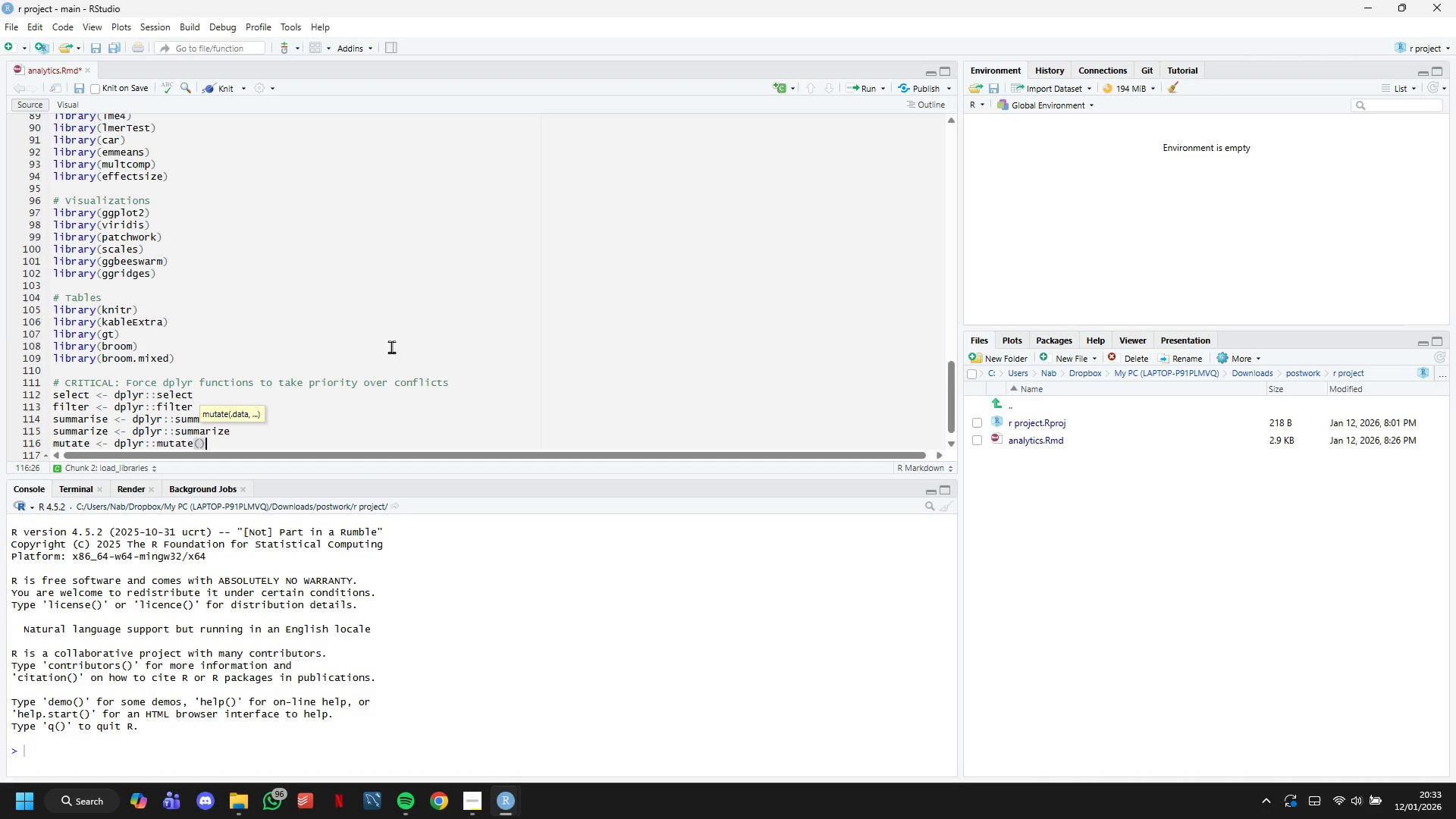 
key(Backspace)
 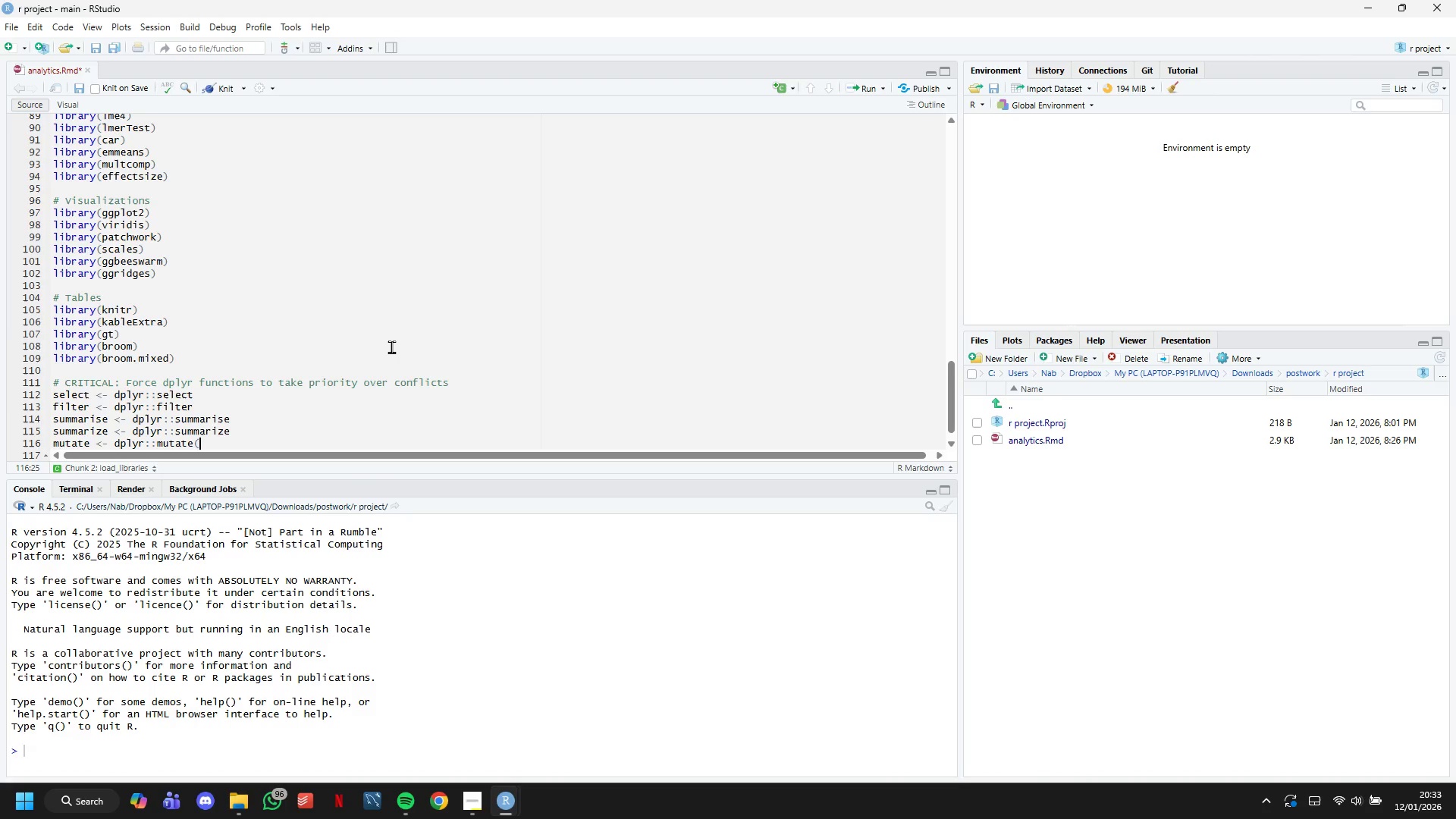 
key(Backspace)
 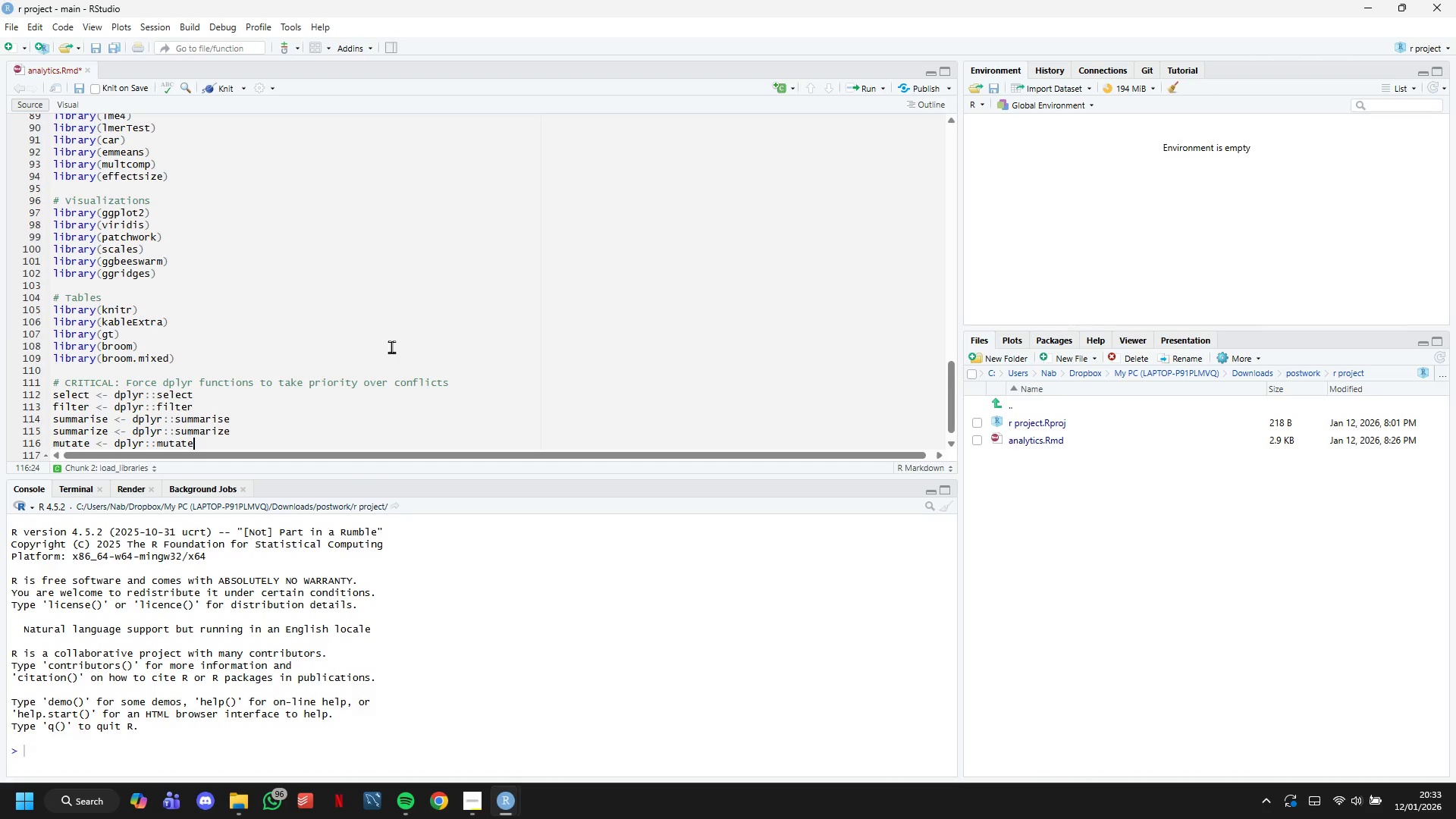 
key(Enter)
 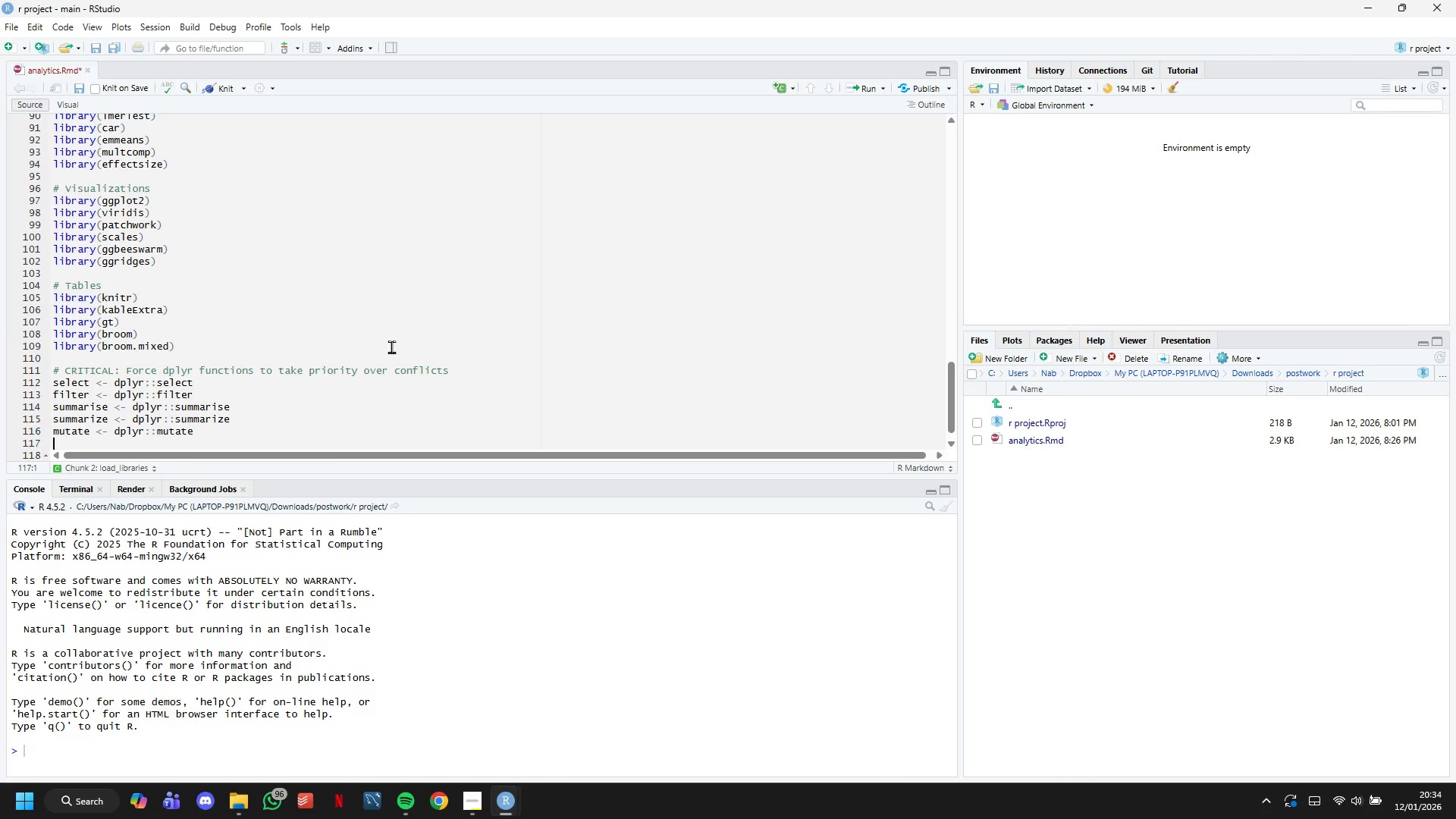 
type(arrange<-)
 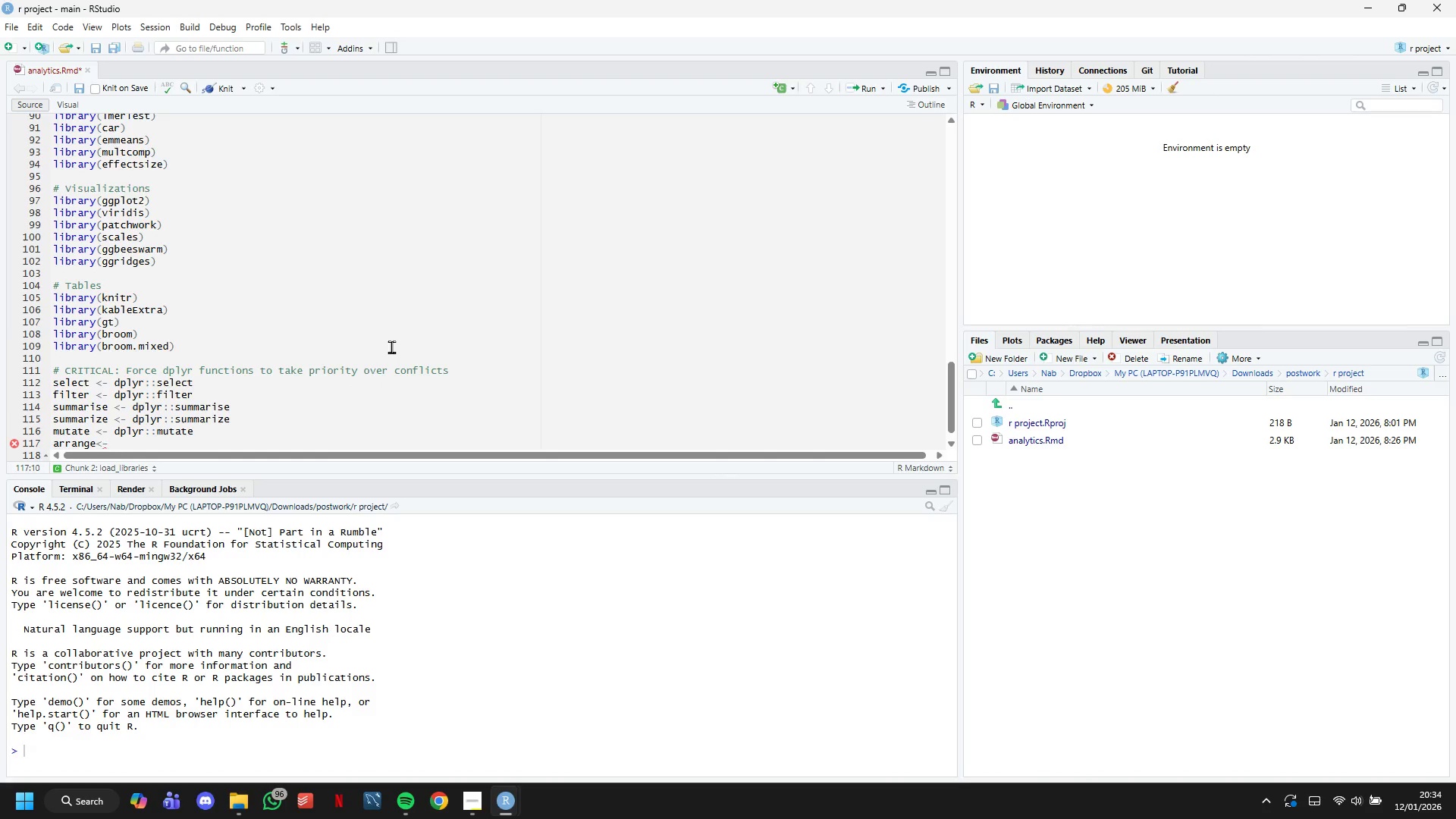 
key(ArrowLeft)
 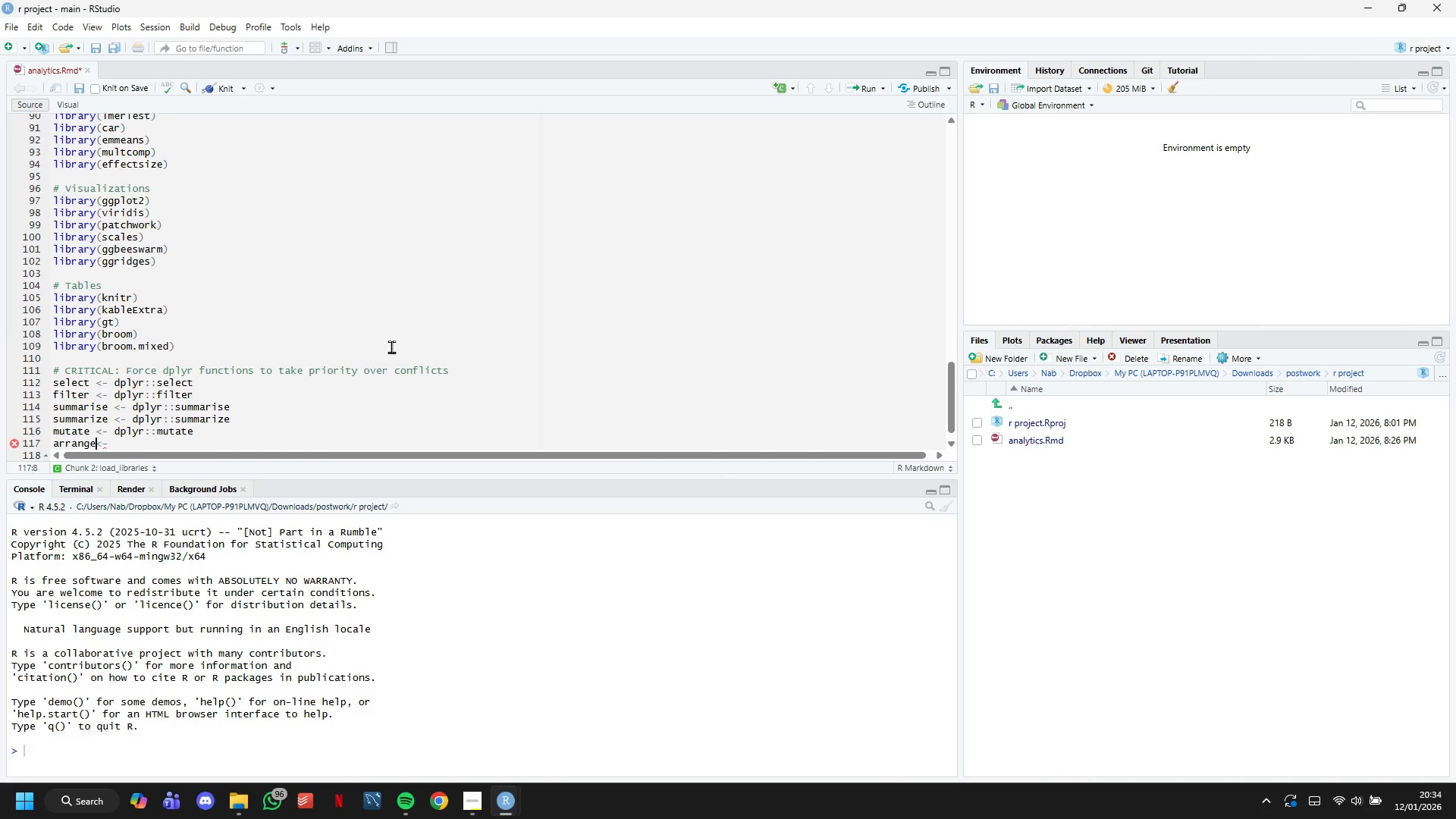 
key(ArrowLeft)
 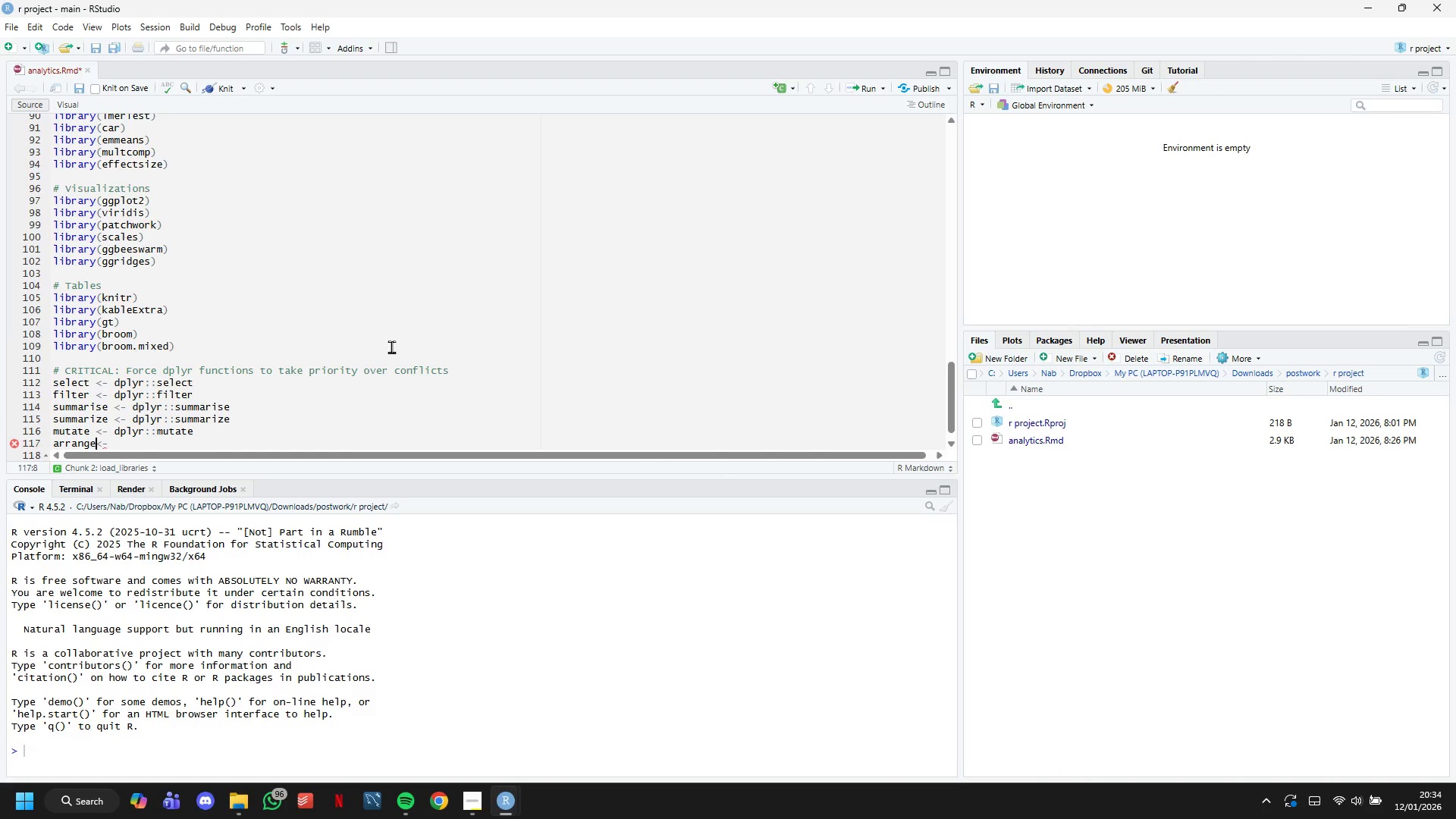 
key(Space)
 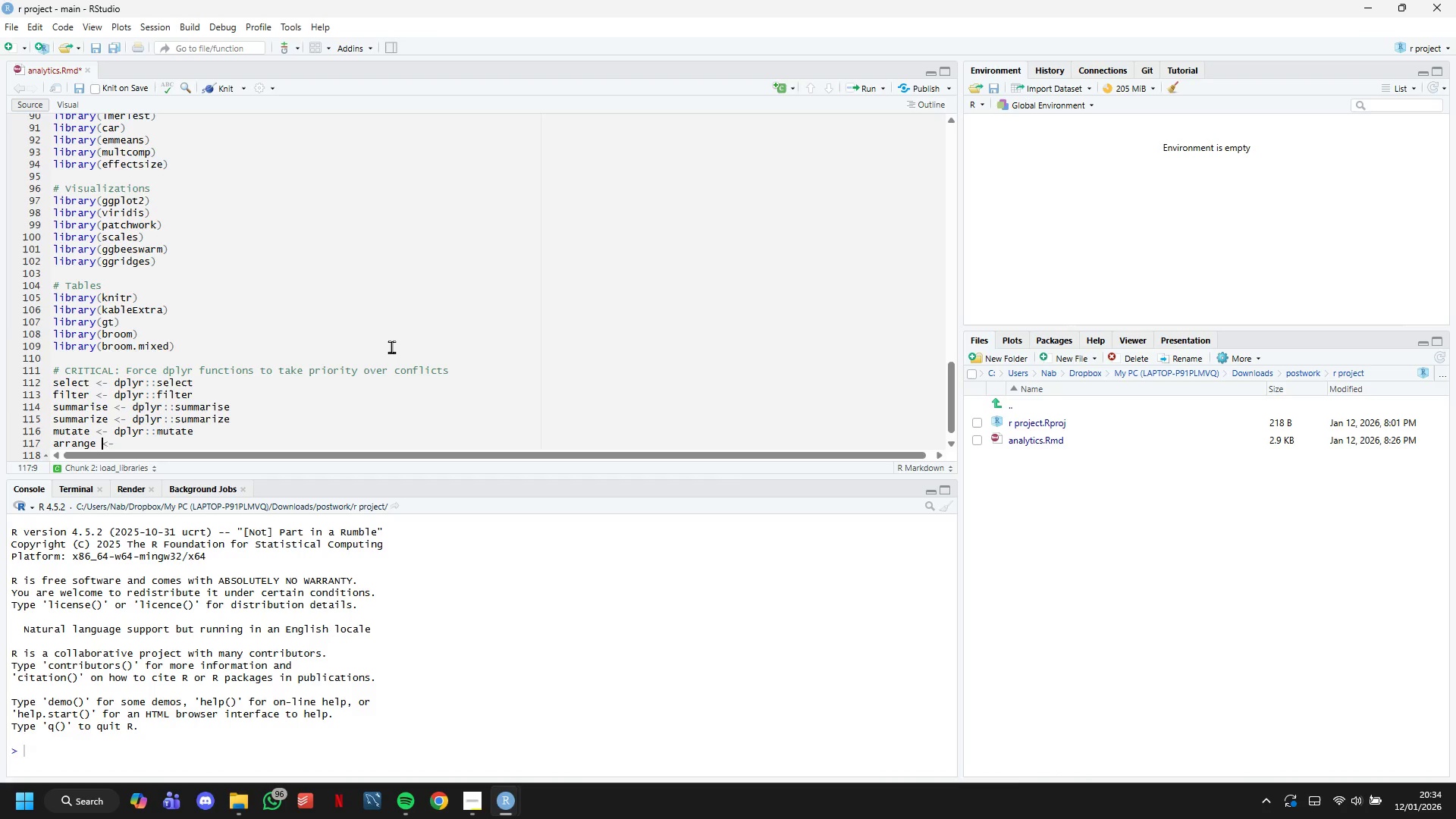 
key(ArrowUp)
 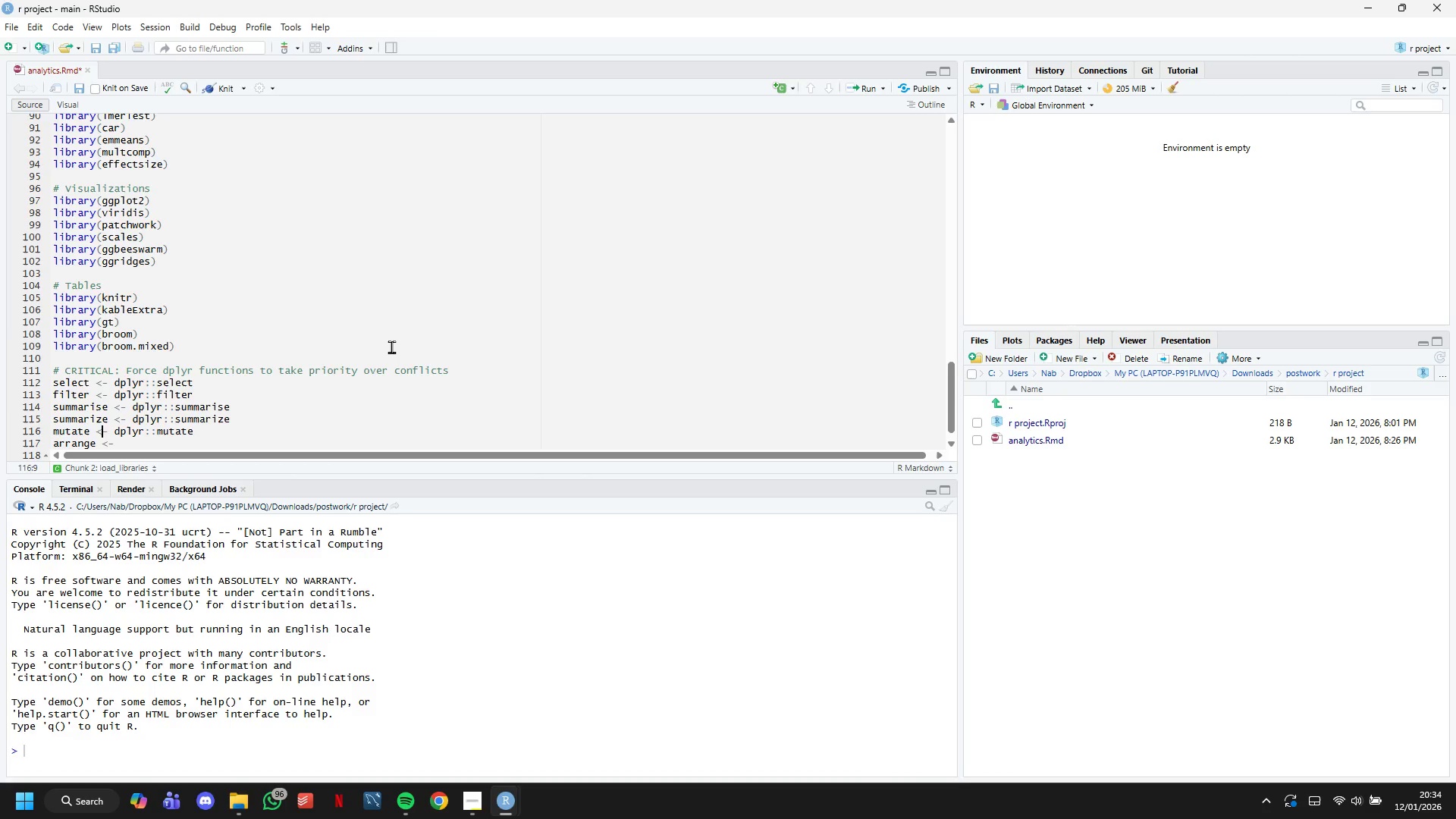 
key(ArrowDown)
 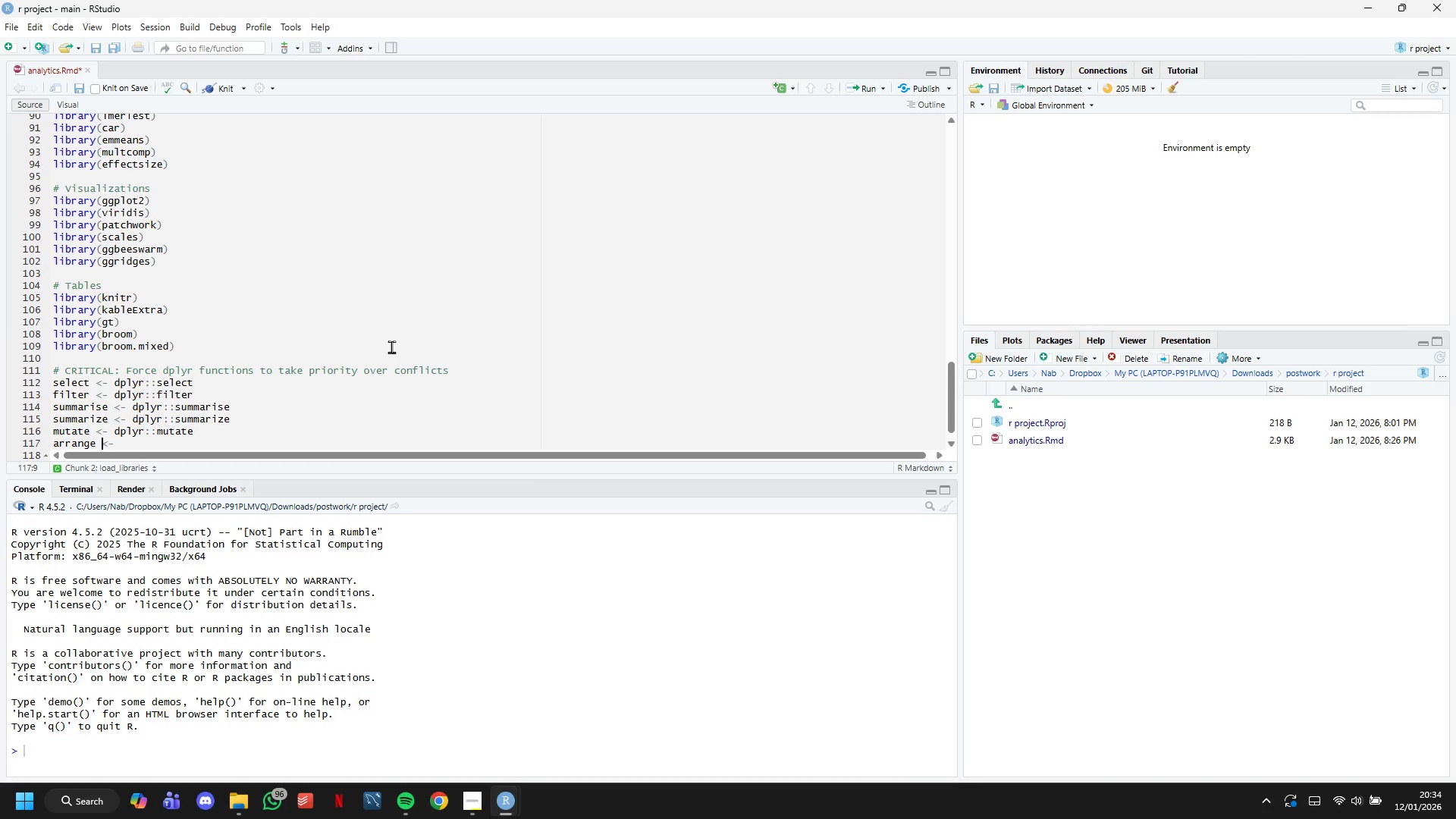 
key(ArrowRight)
 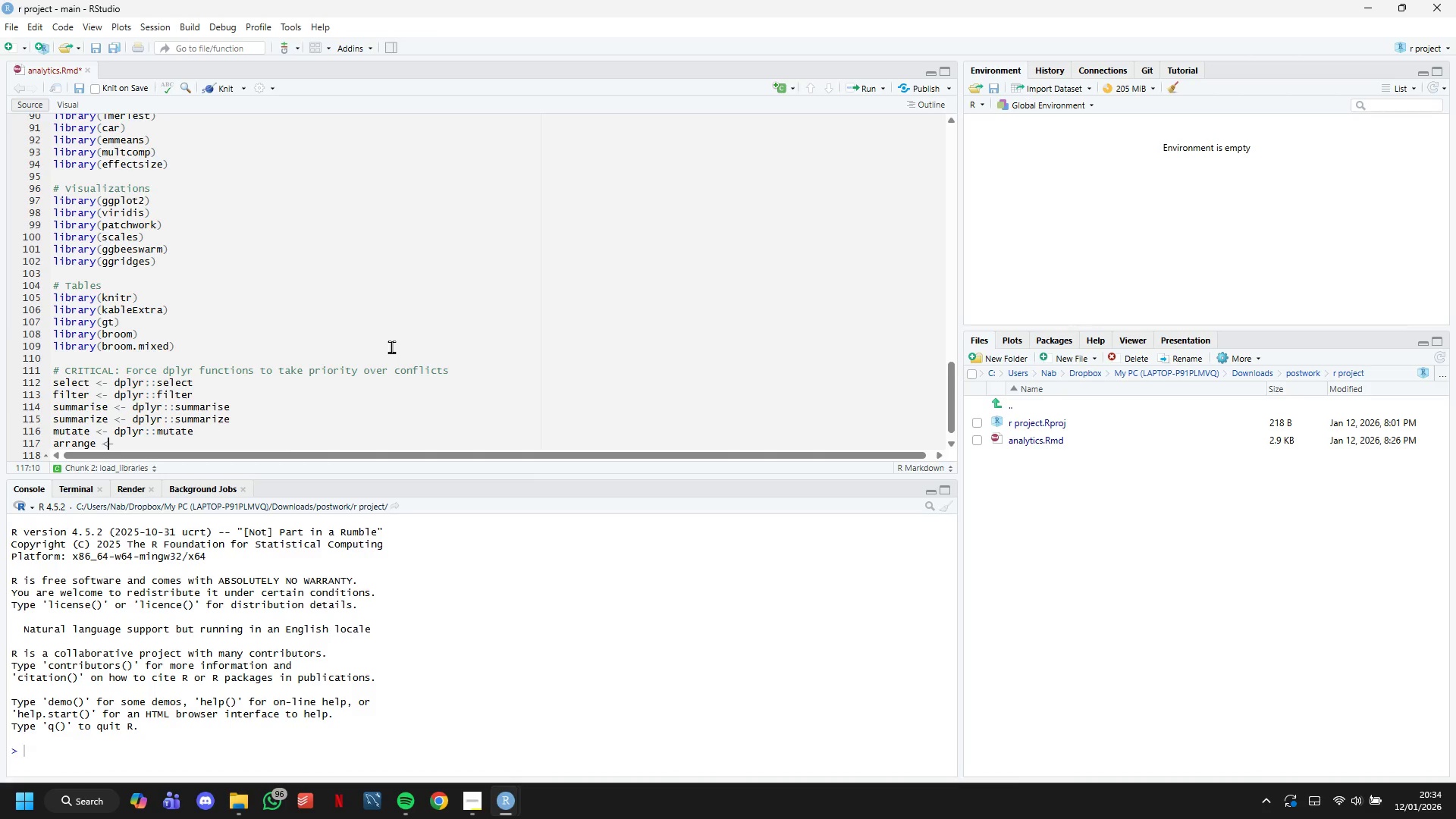 
key(ArrowRight)
 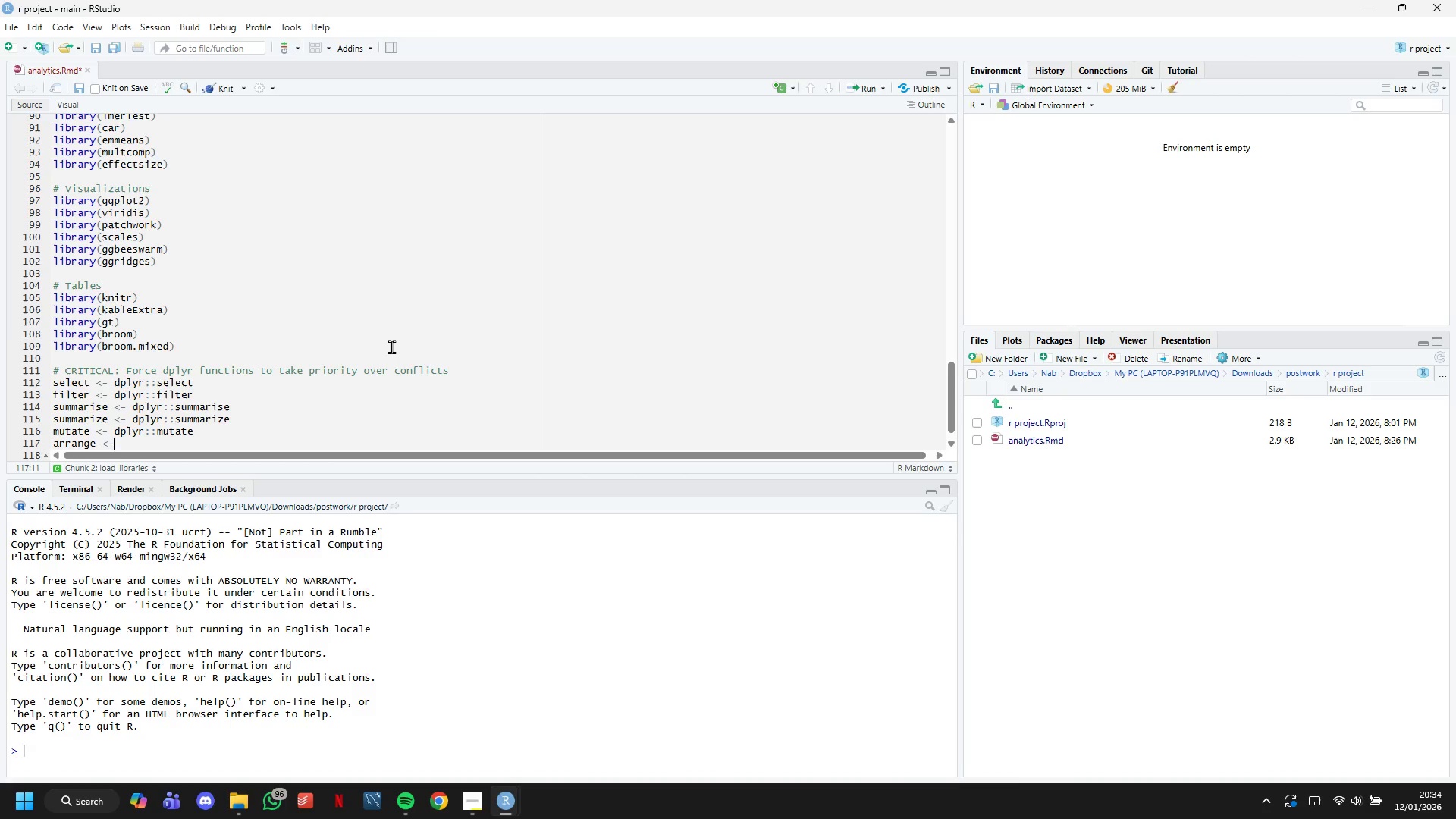 
key(Space)
 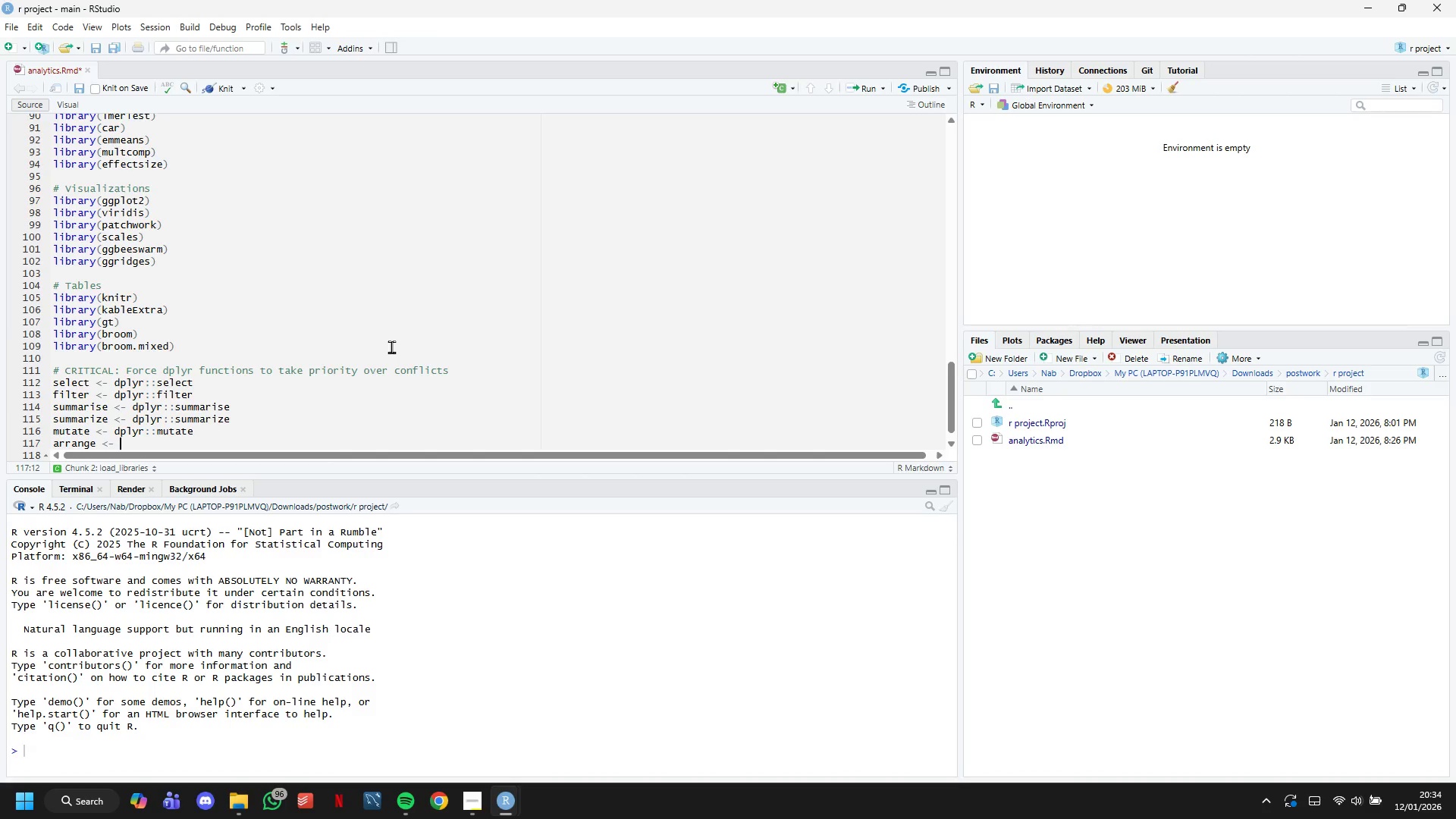 
type(dpl)
key(Tab)
type(arrange)
 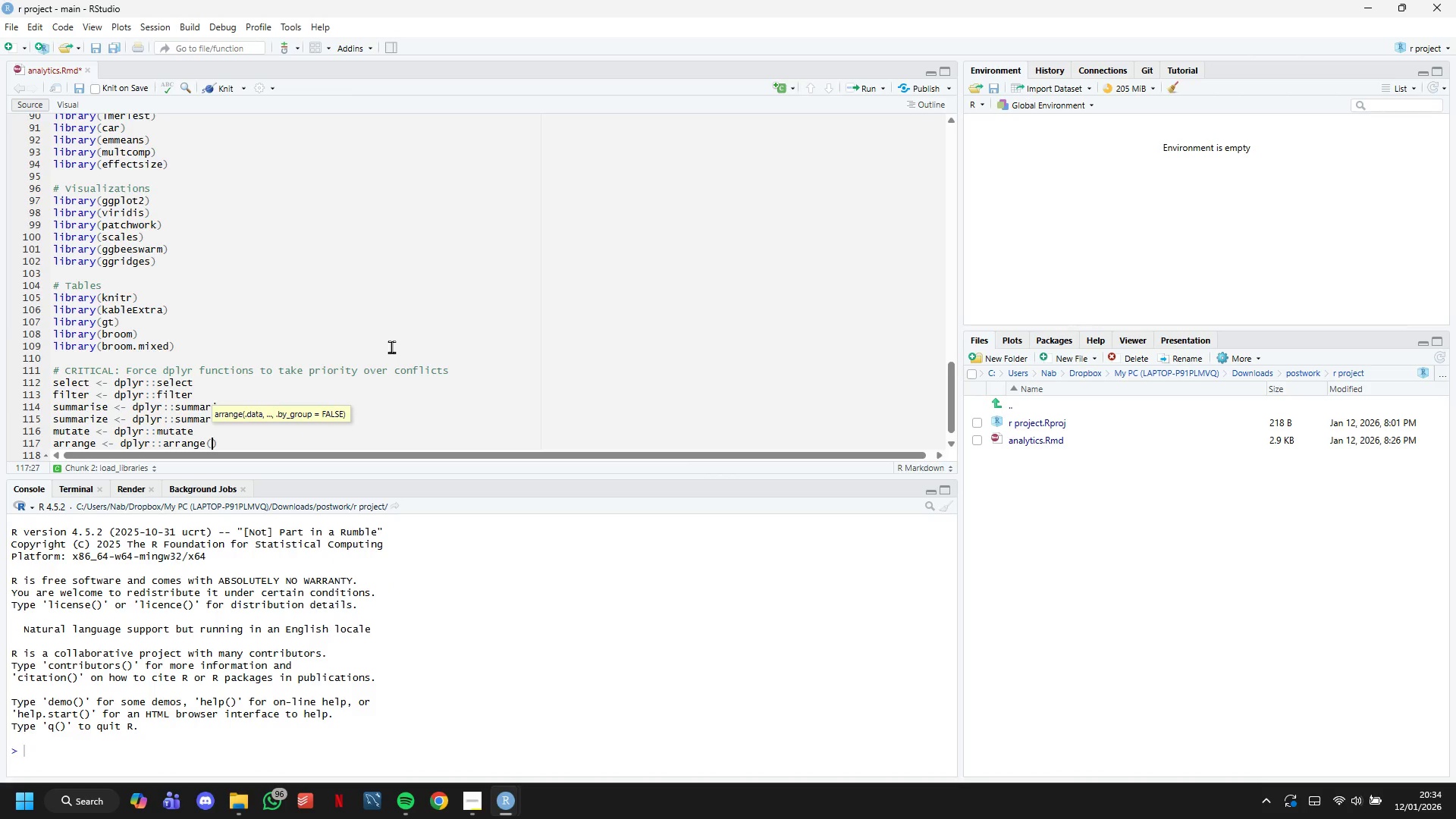 
key(Enter)
 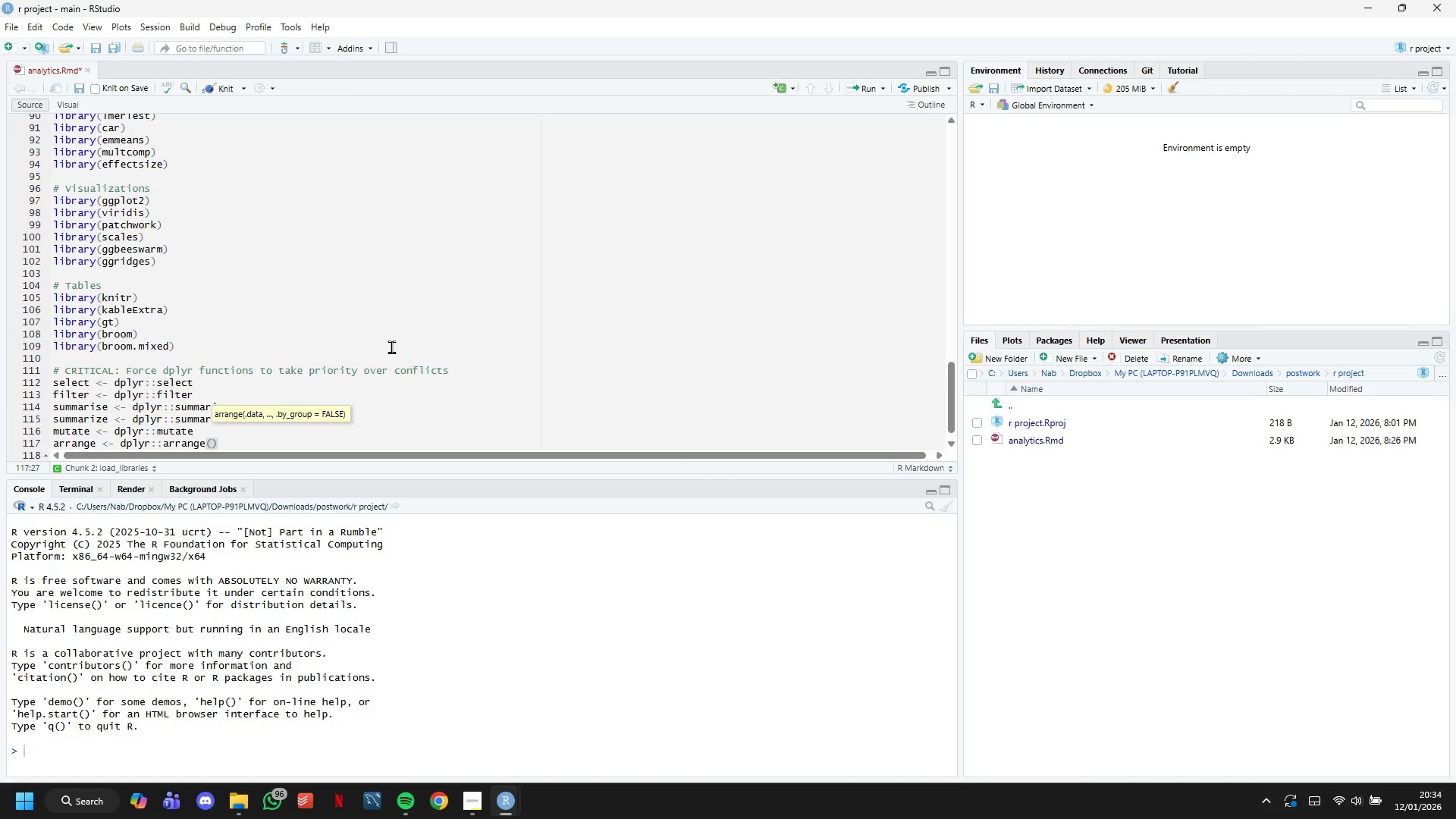 
key(ArrowRight)
 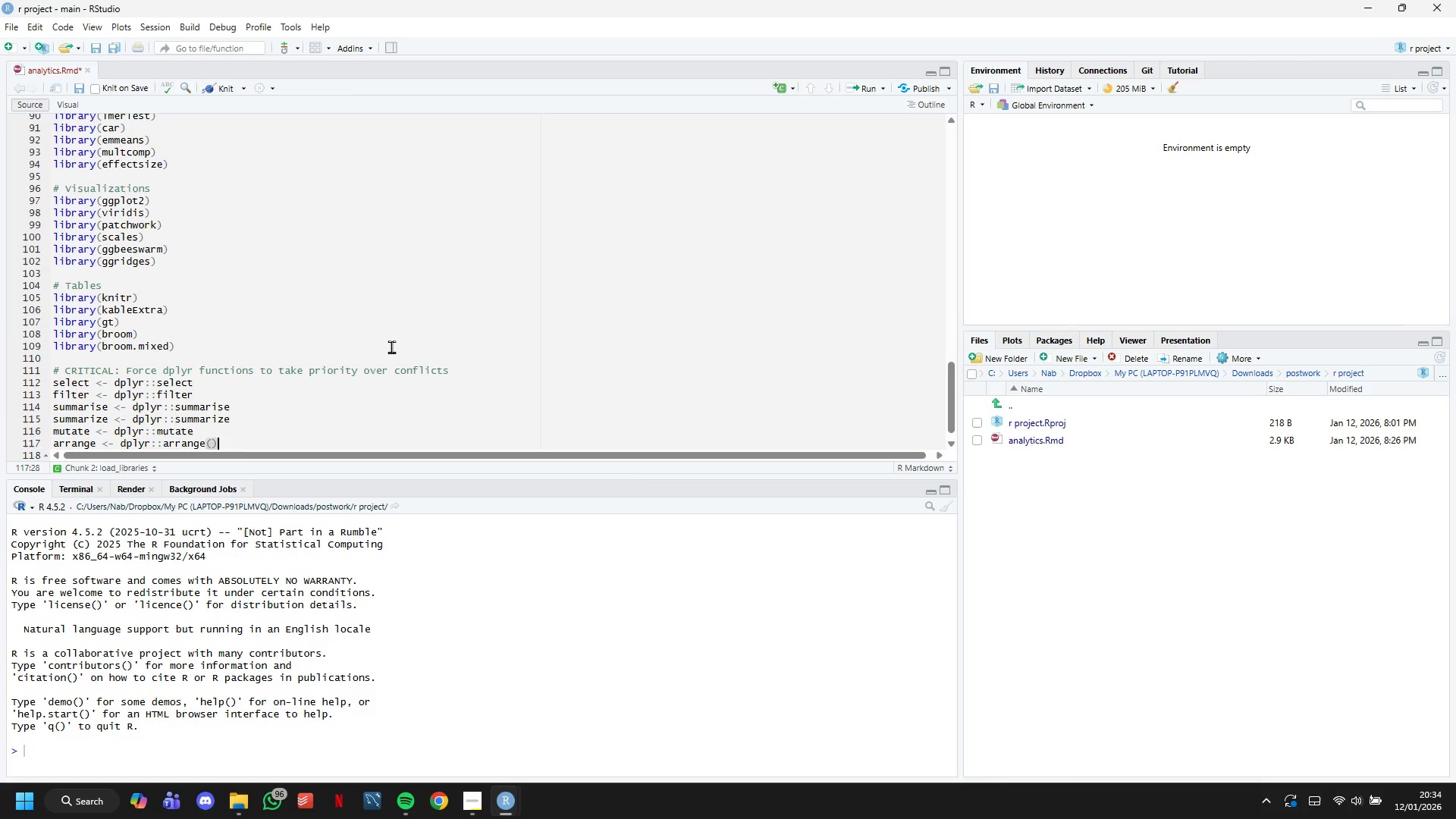 
key(Backspace)
 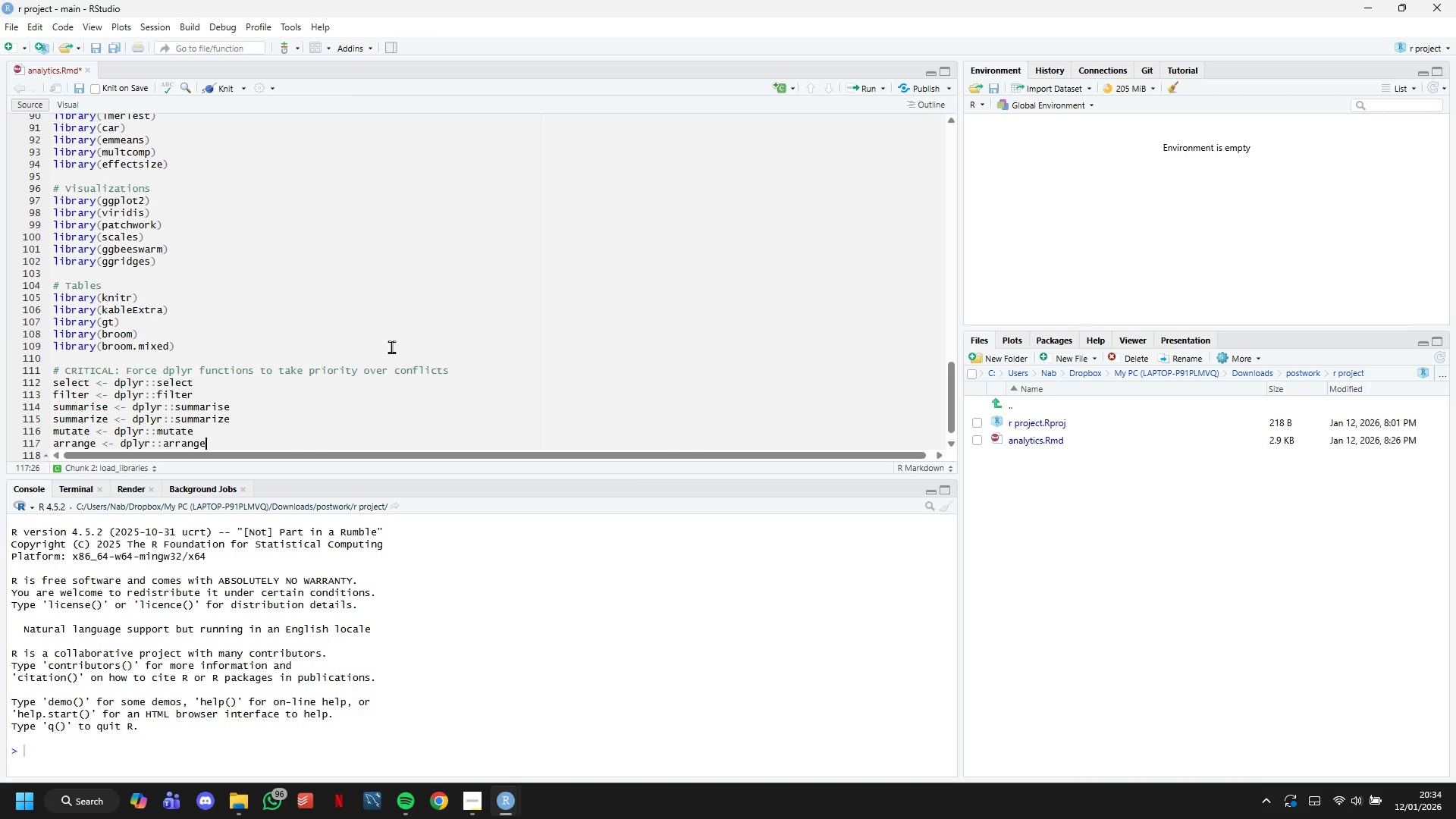 
key(Backspace)
 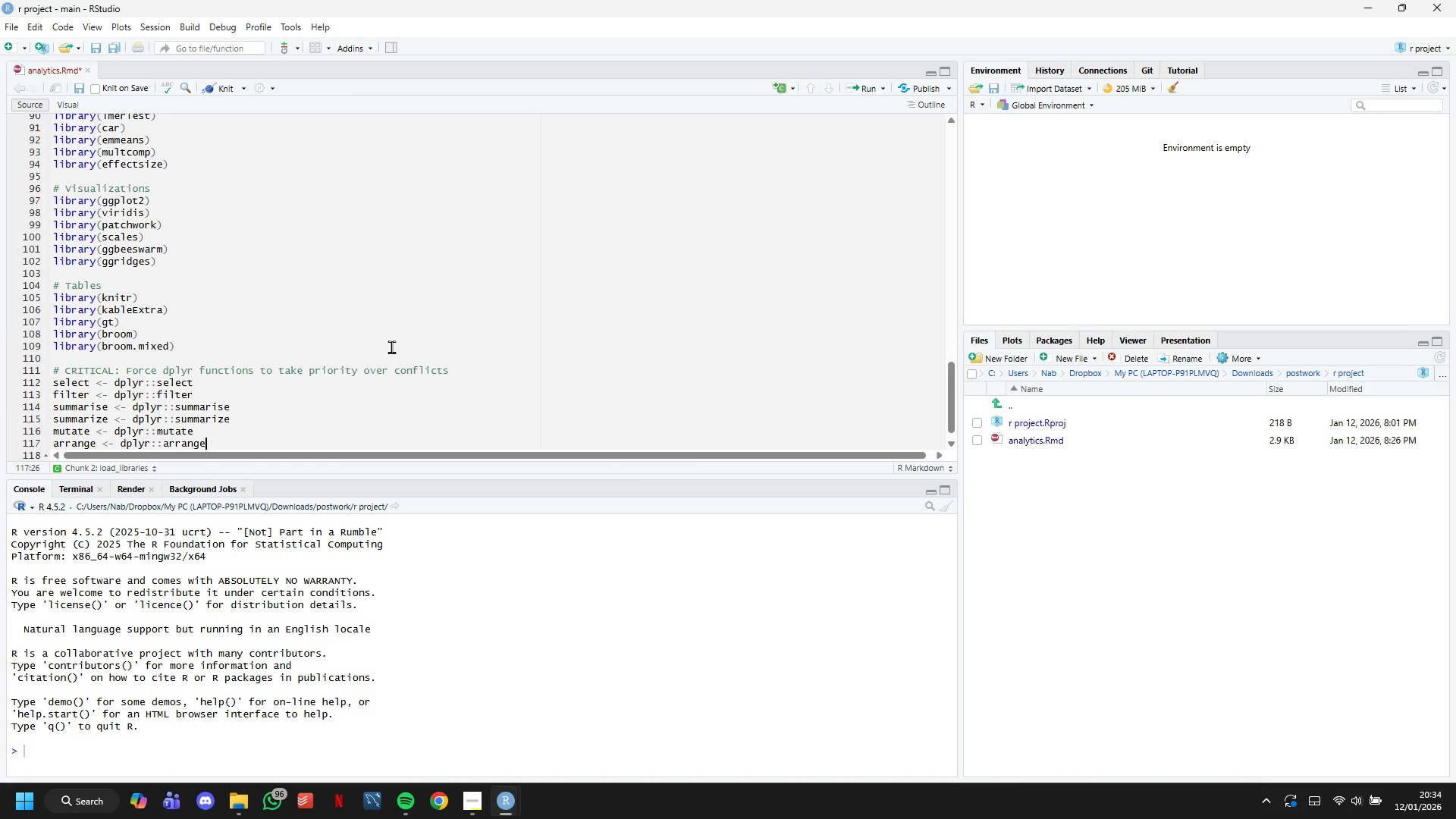 
key(Enter)
 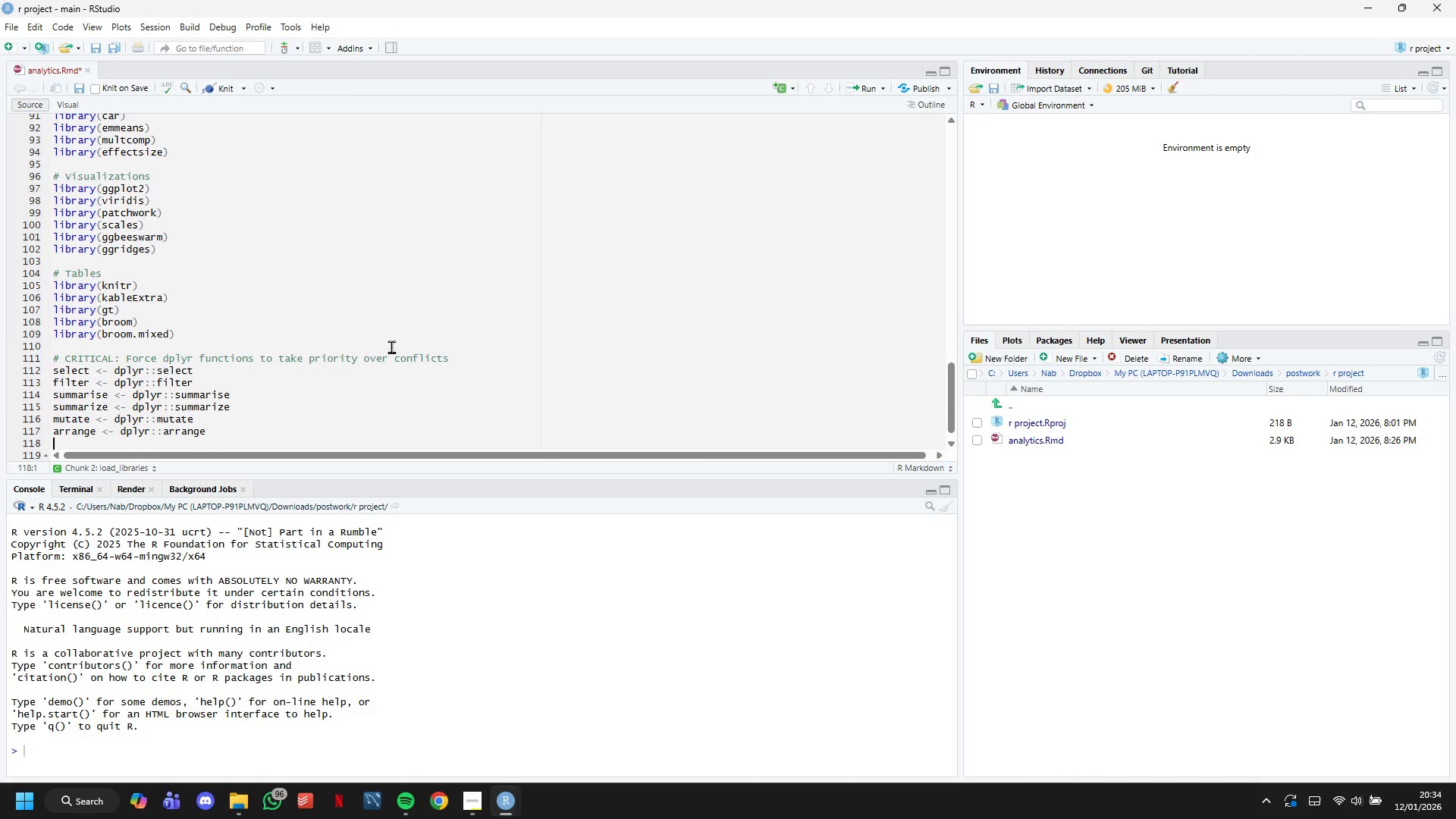 
type(rename <- dpl)
key(Tab)
type(rename)
 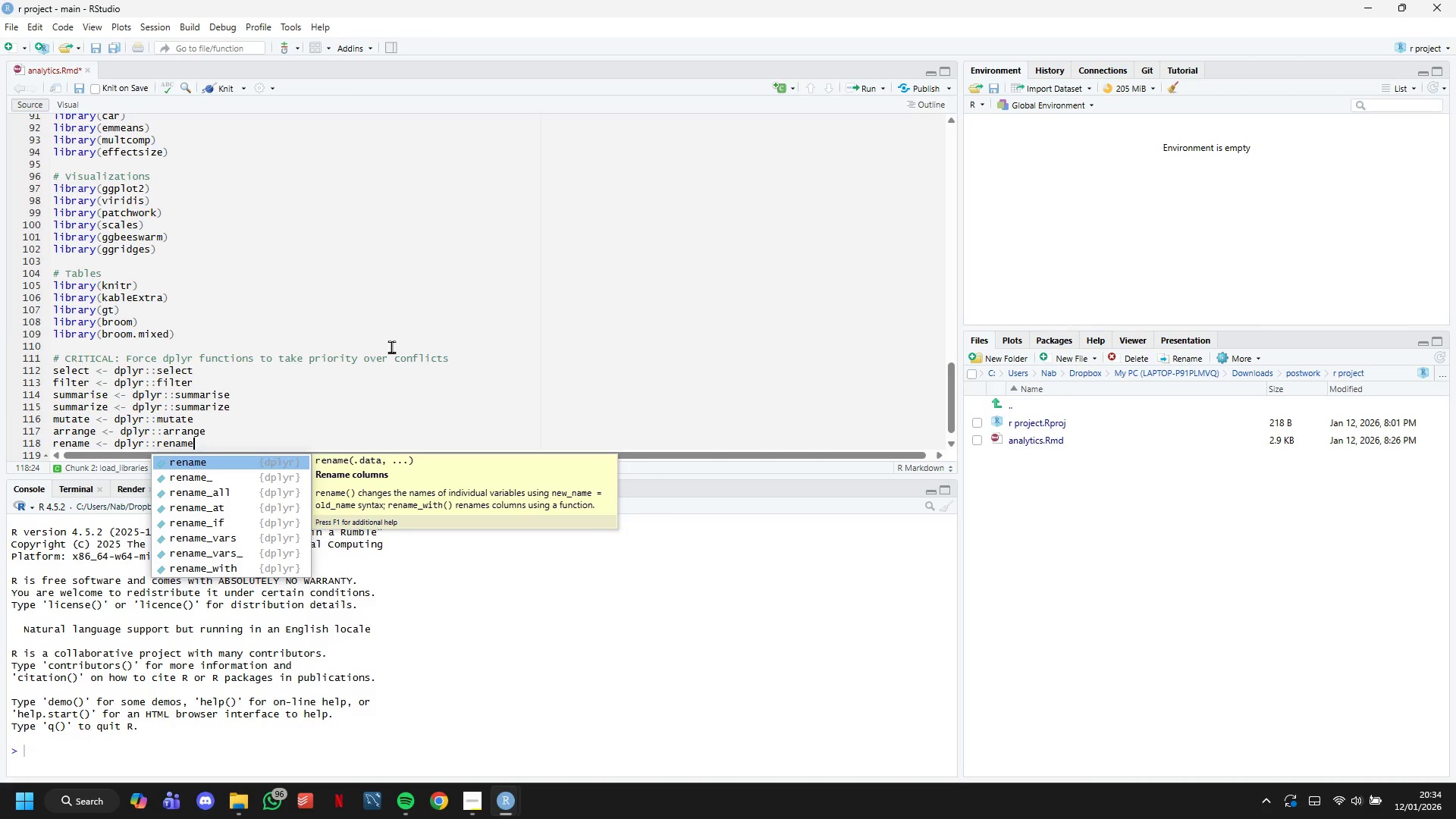 
key(ArrowRight)
 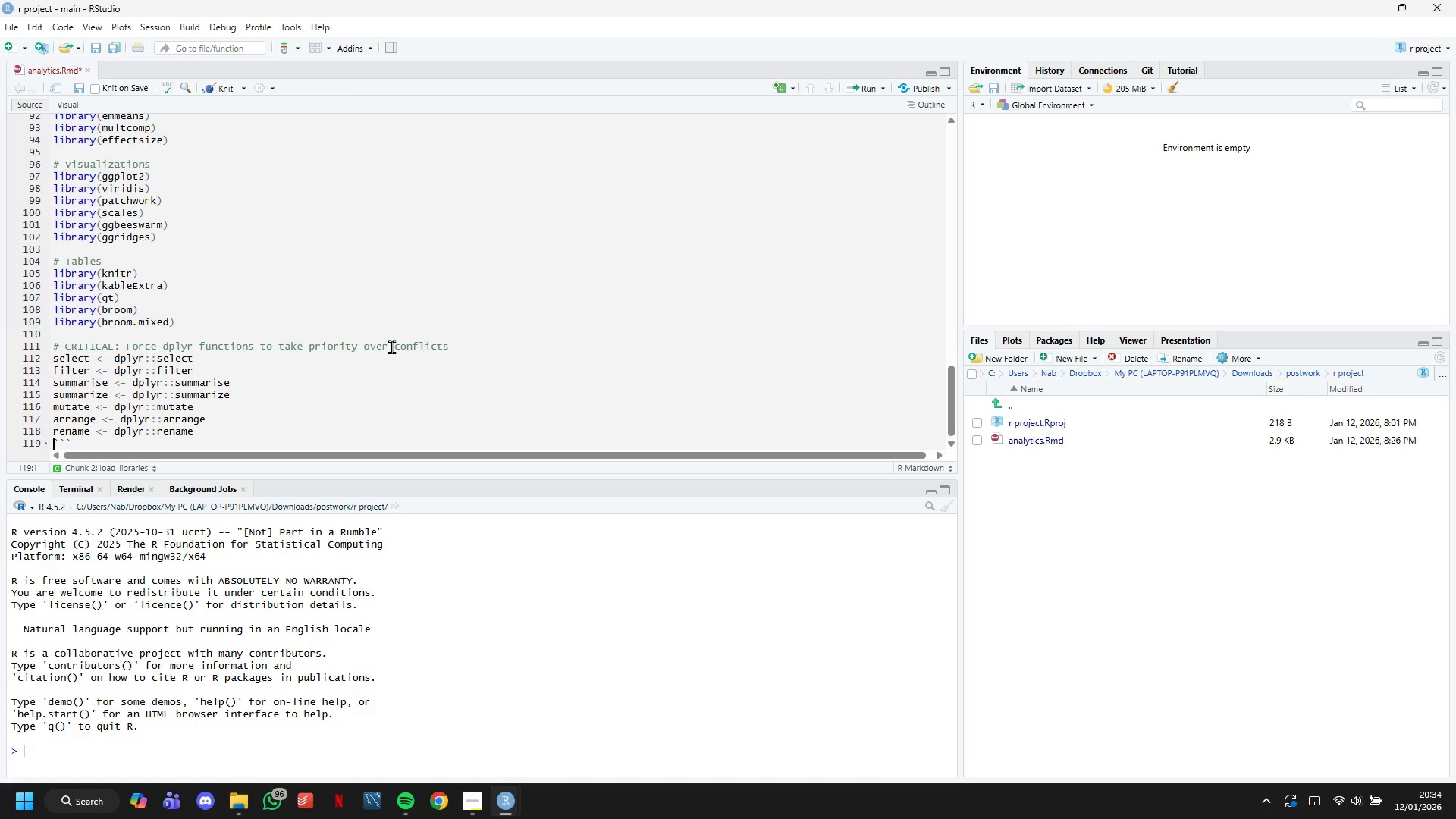 
key(Enter)
 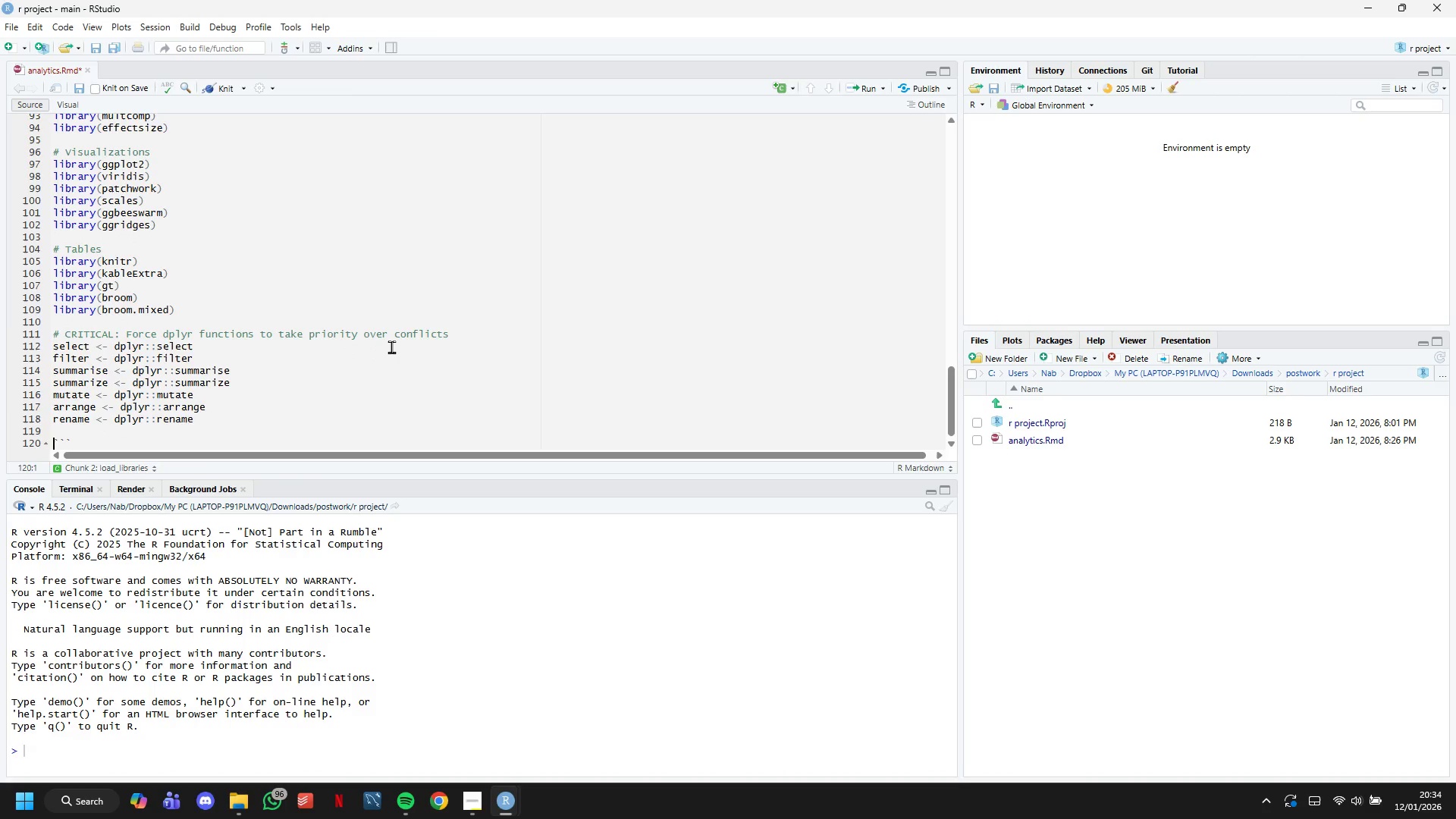 
key(ArrowUp)
 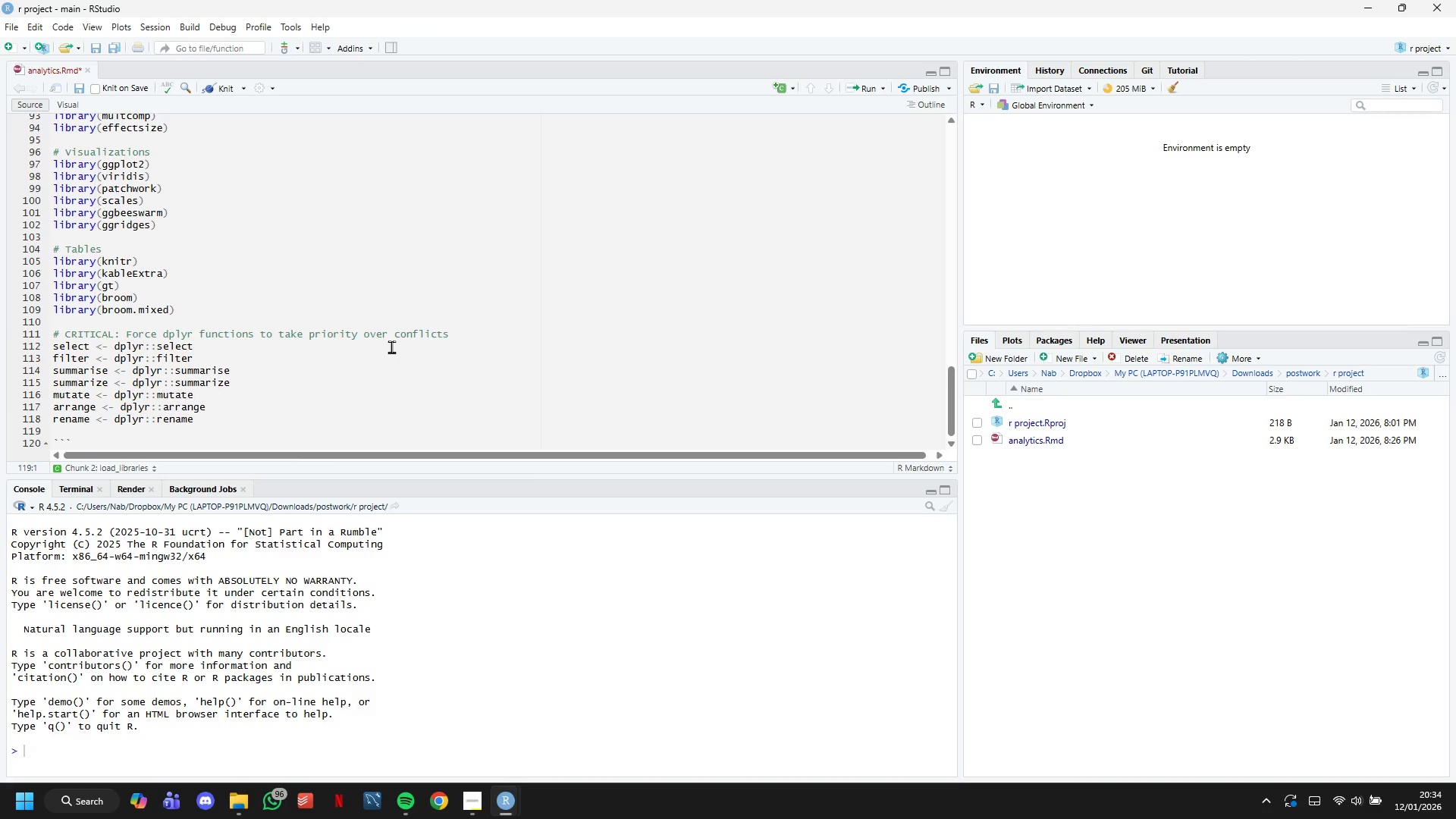 
wait(29.75)
 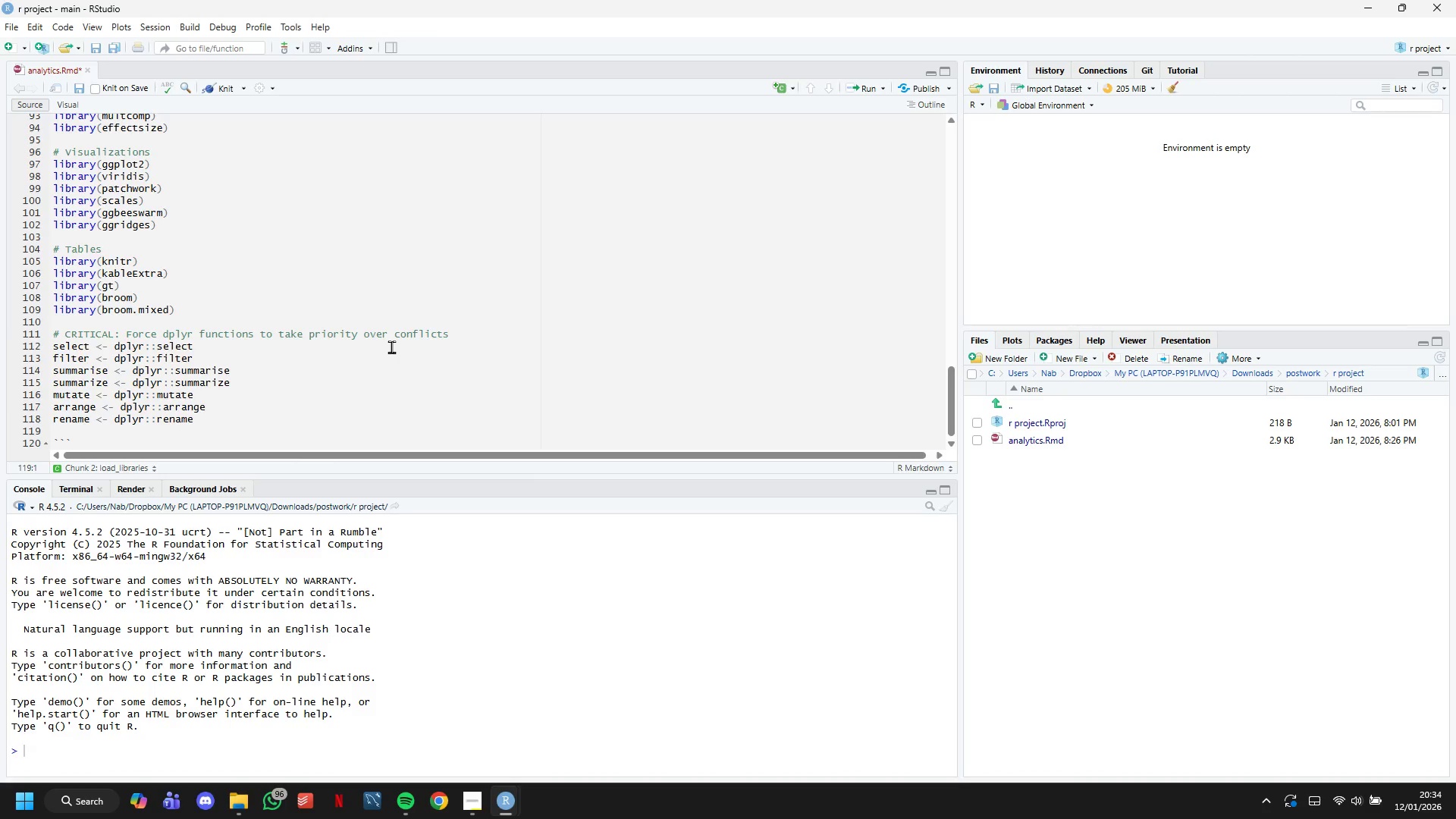 
key(Enter)
 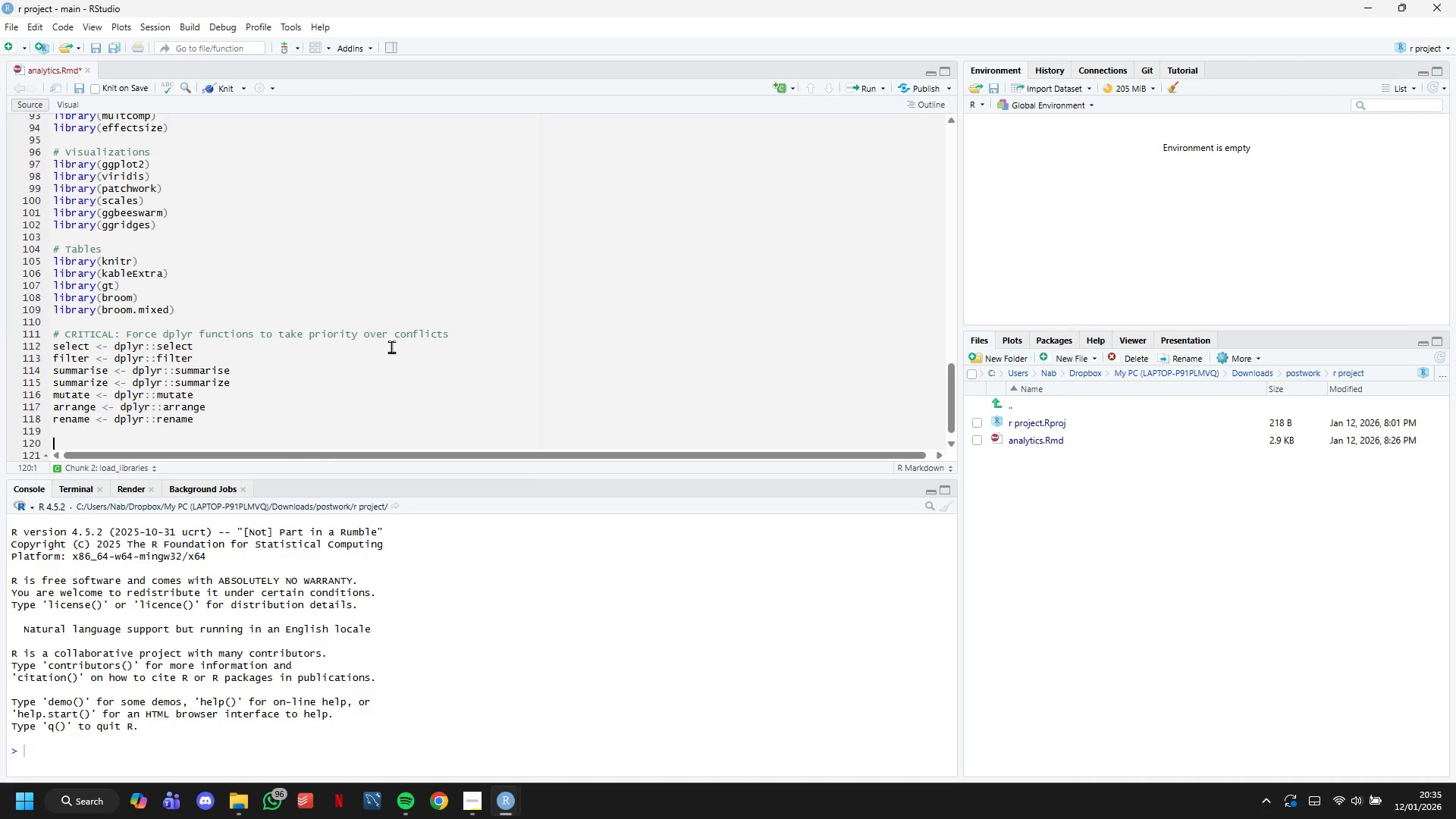 
type(# Custom theme')
 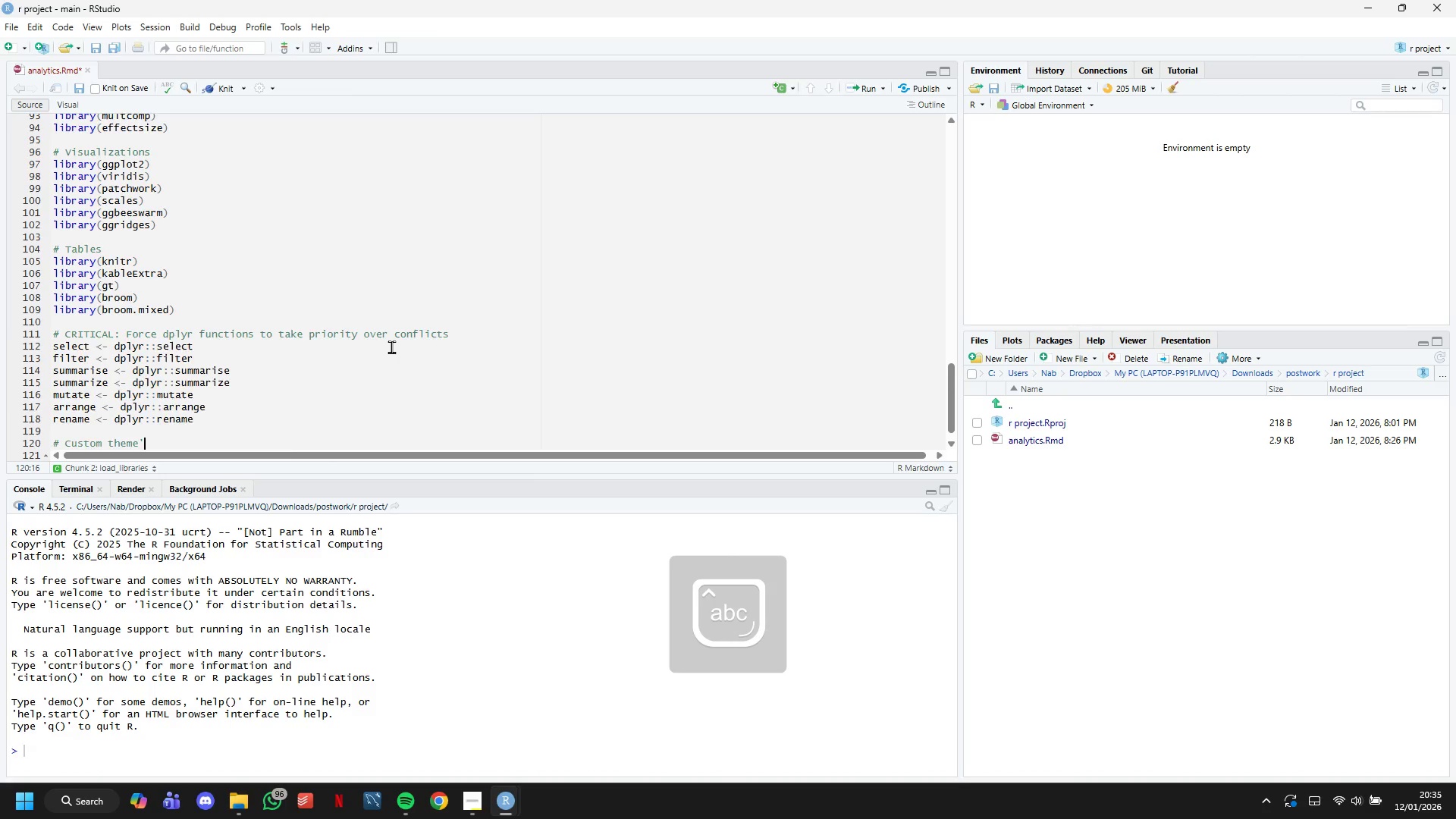 
key(Enter)
 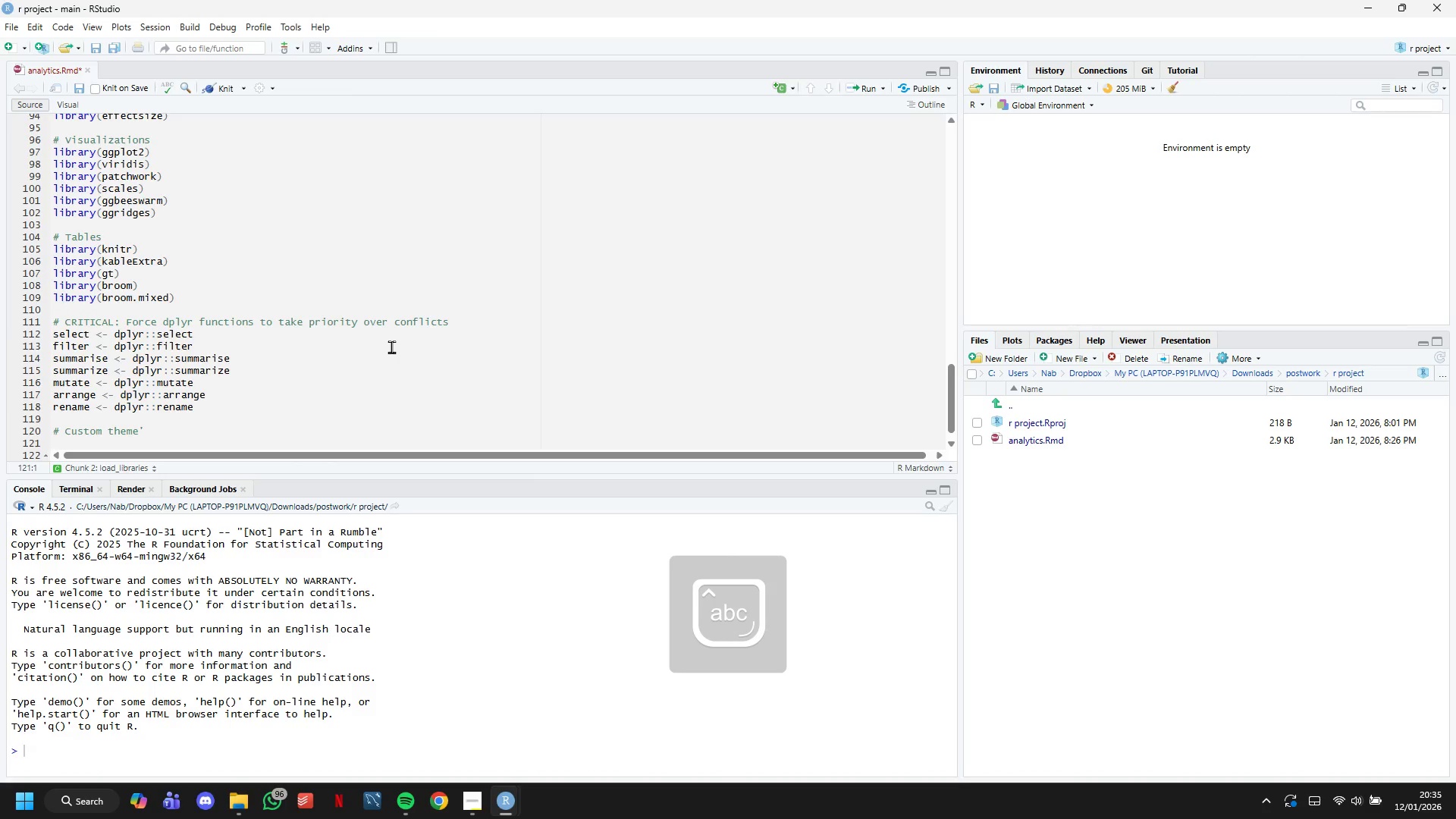 
key(Backspace)
 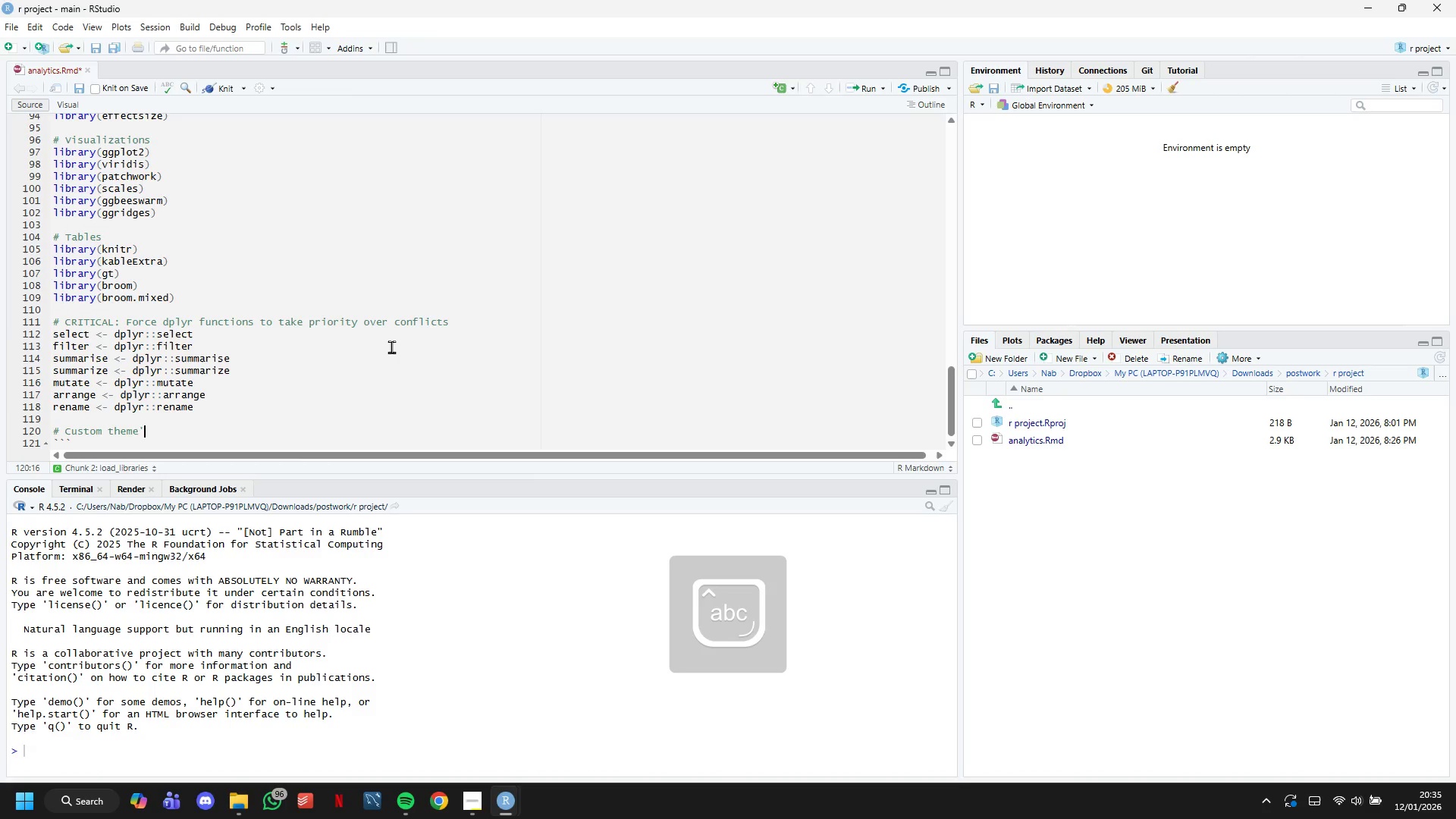 
key(Backspace)
 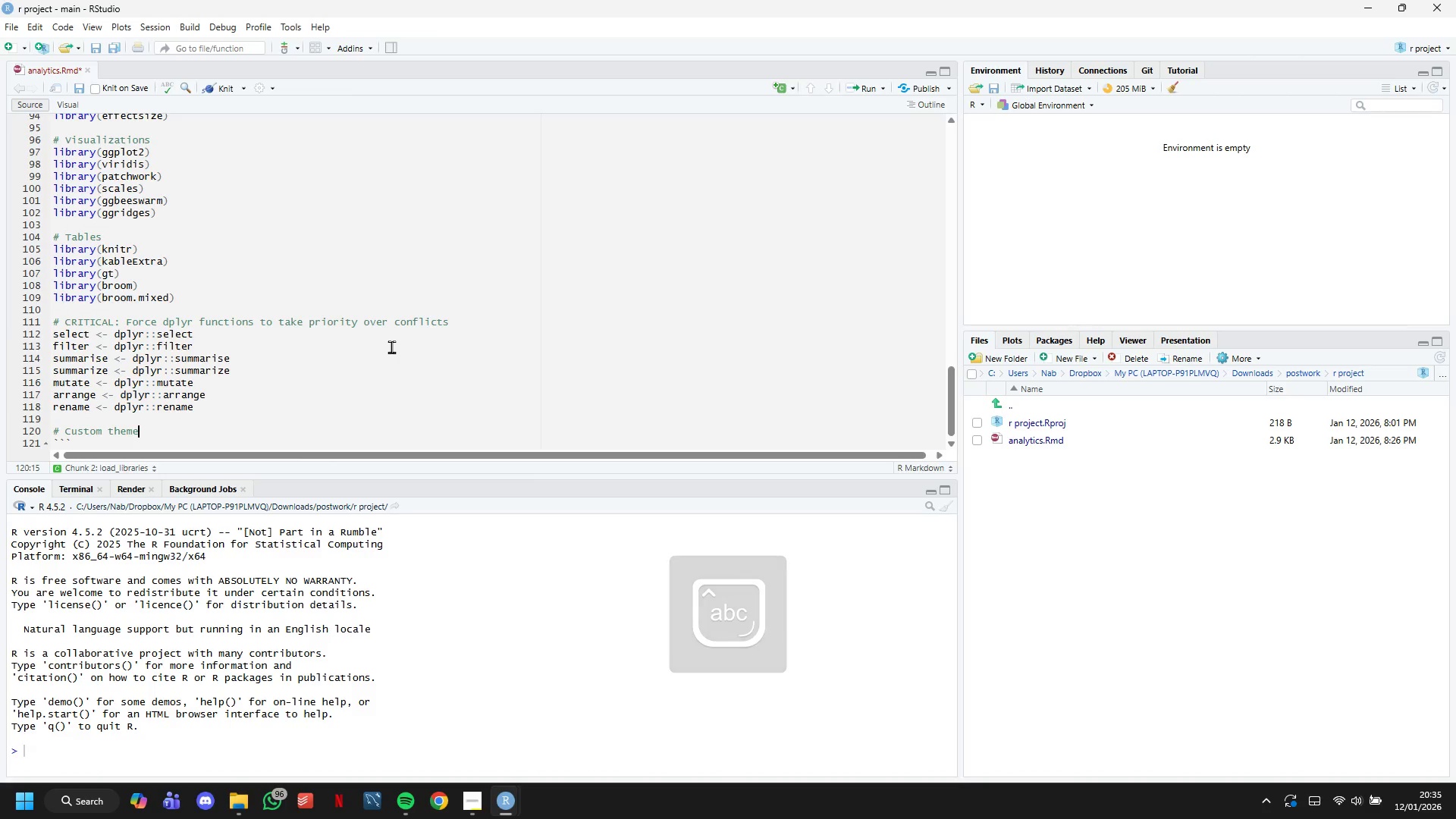 
key(Enter)
 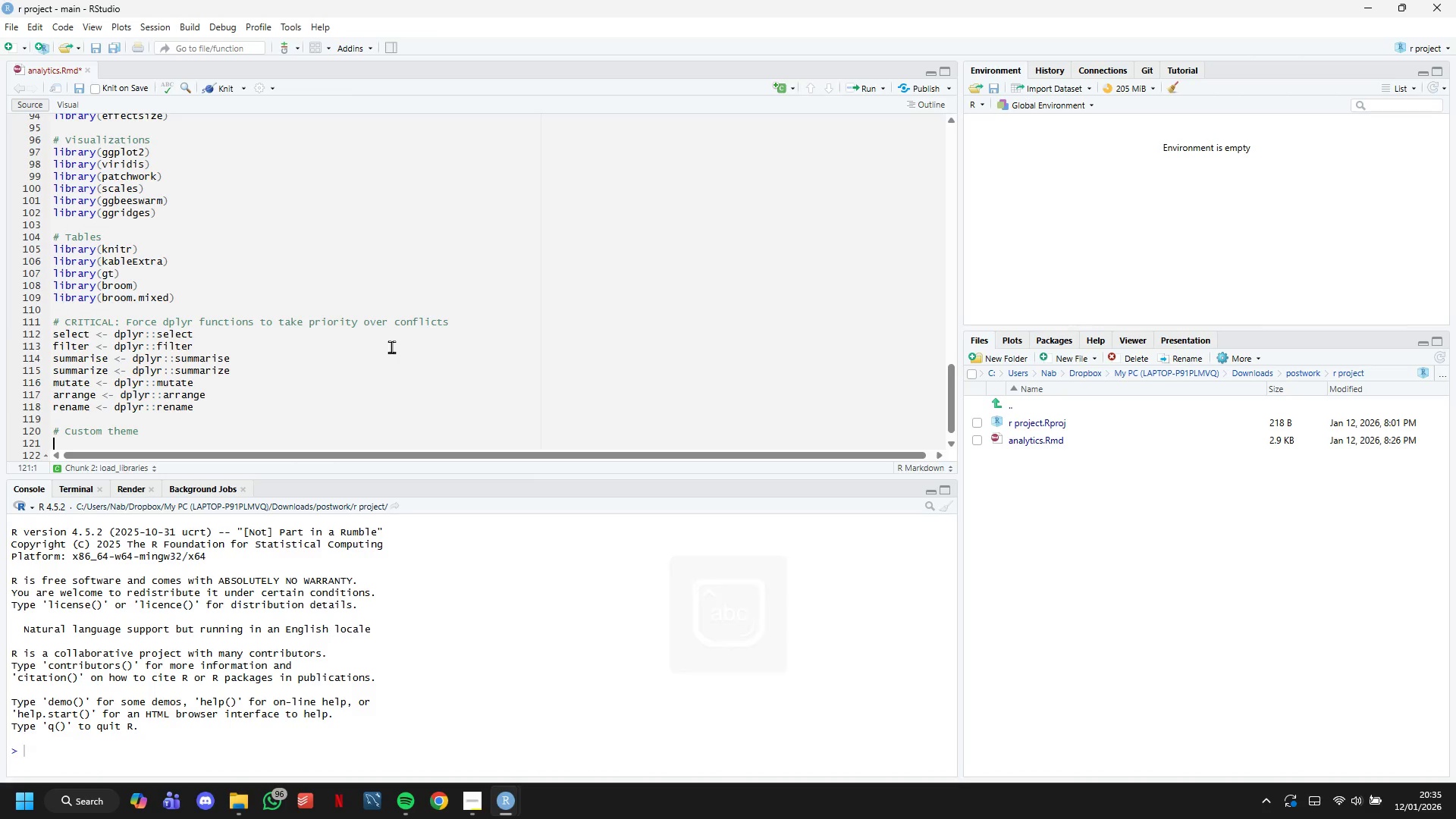 
key(Enter)
 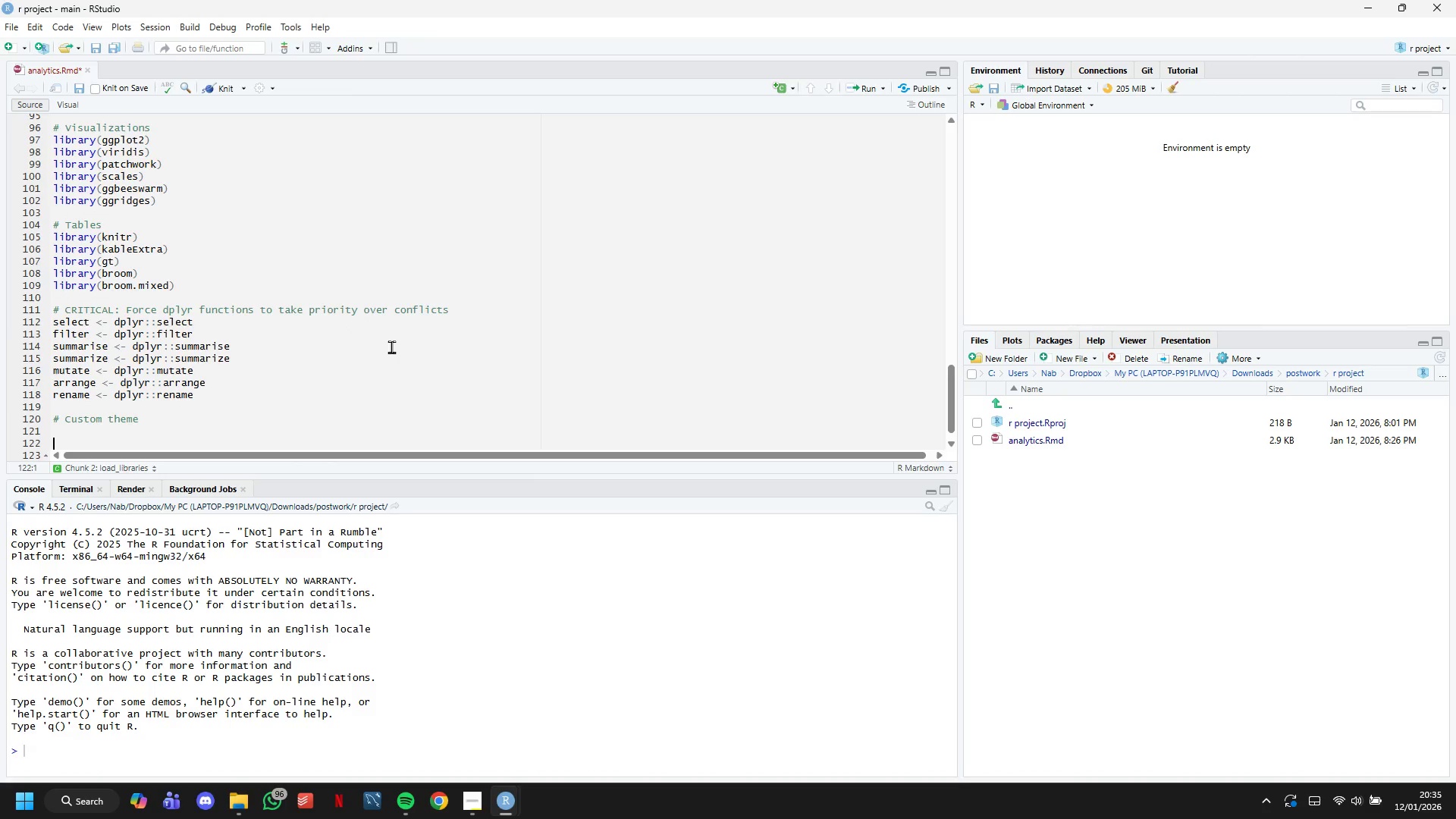 
key(ArrowUp)
 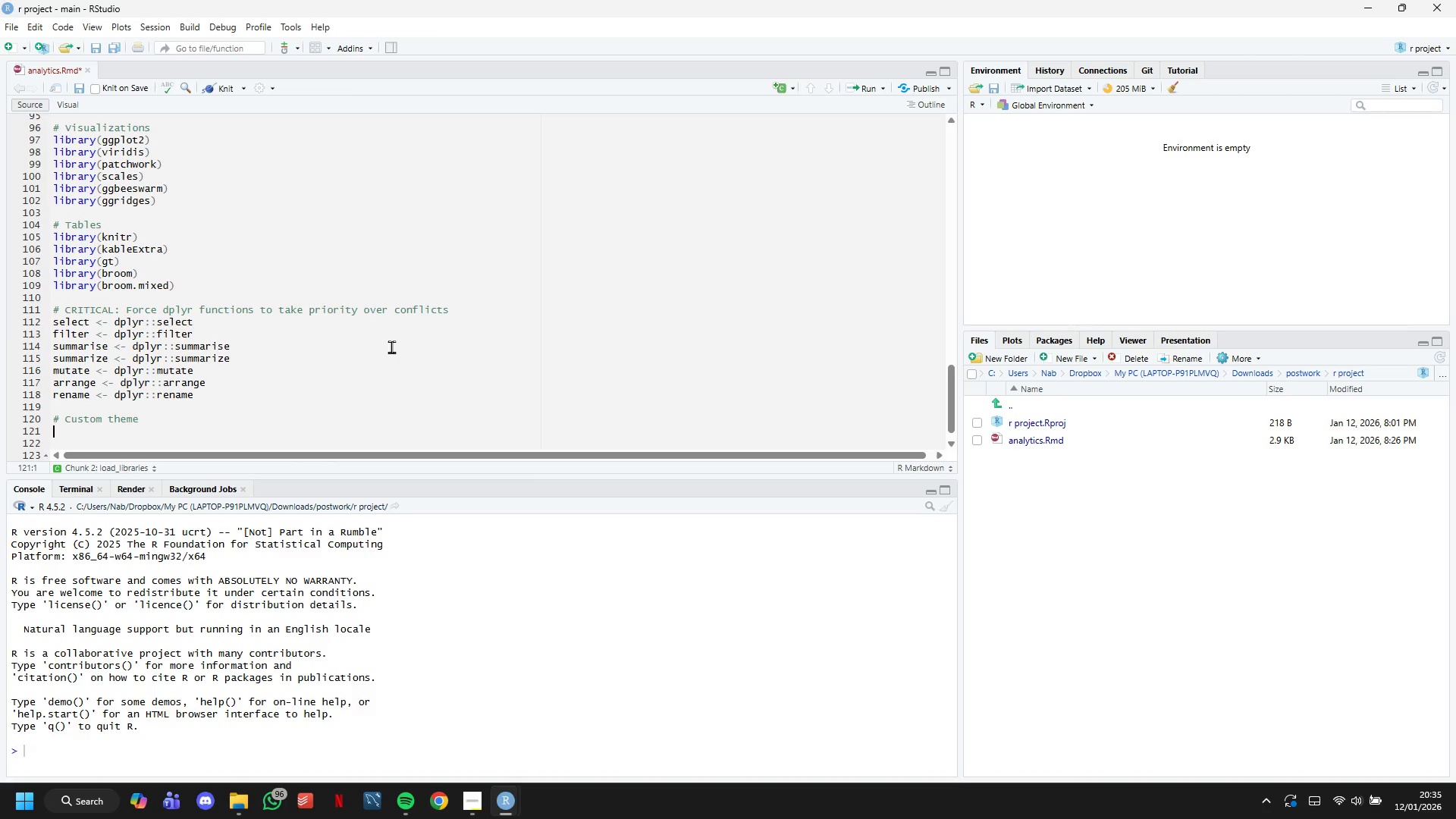 
type(theme_paws <- theme_m)
 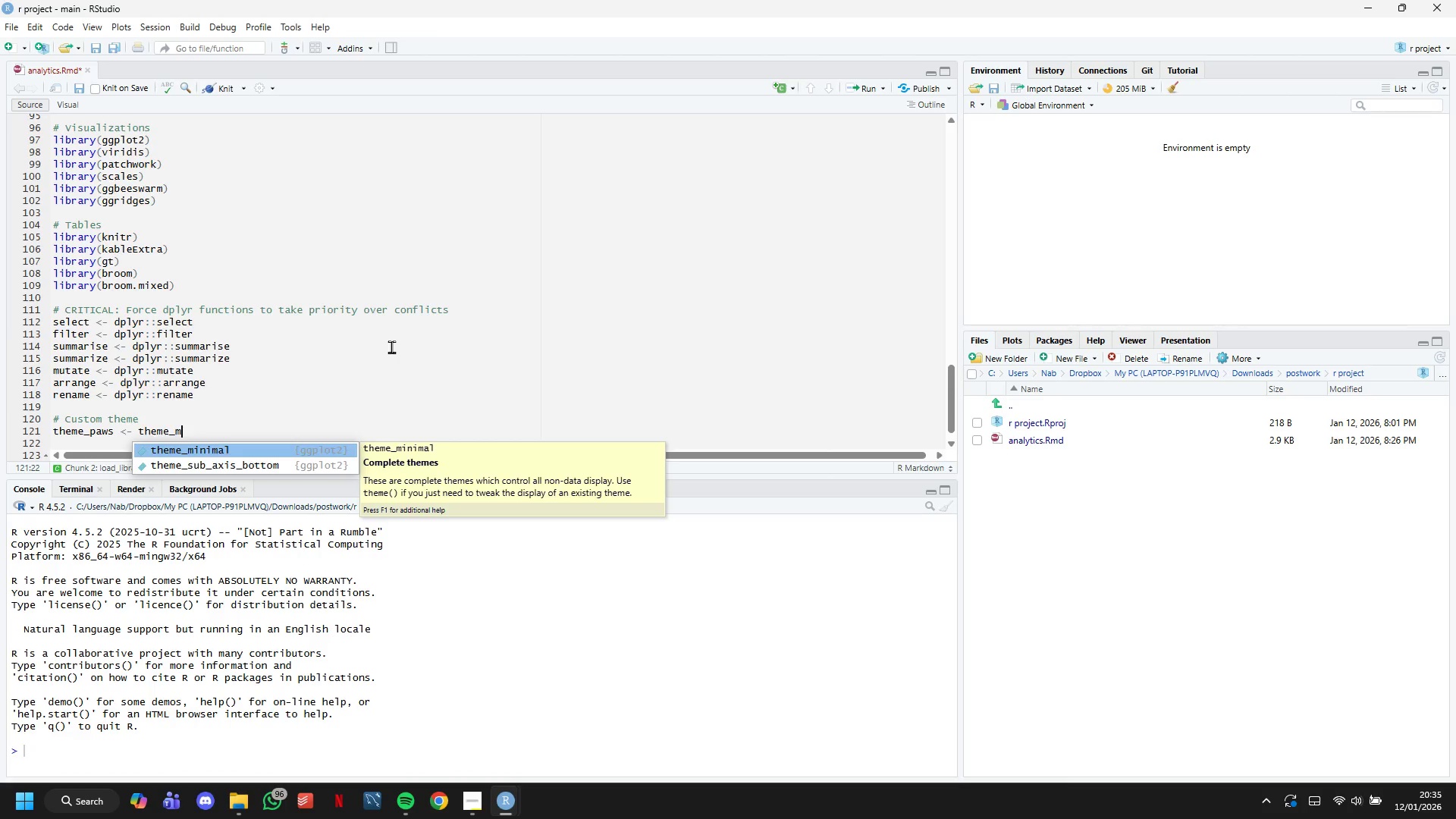 
key(Enter)
 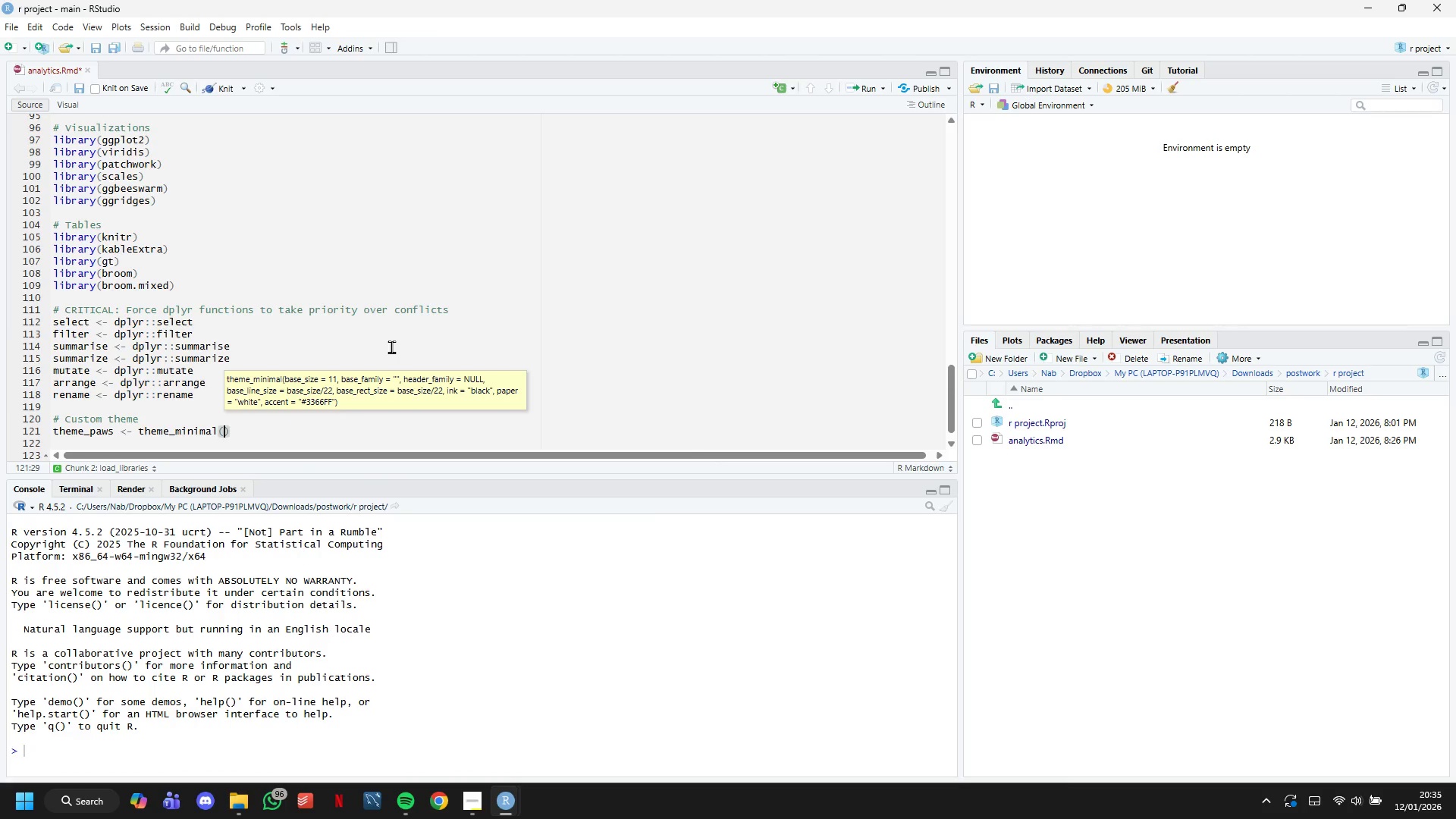 
type(base)
key(Tab)
type(12)
 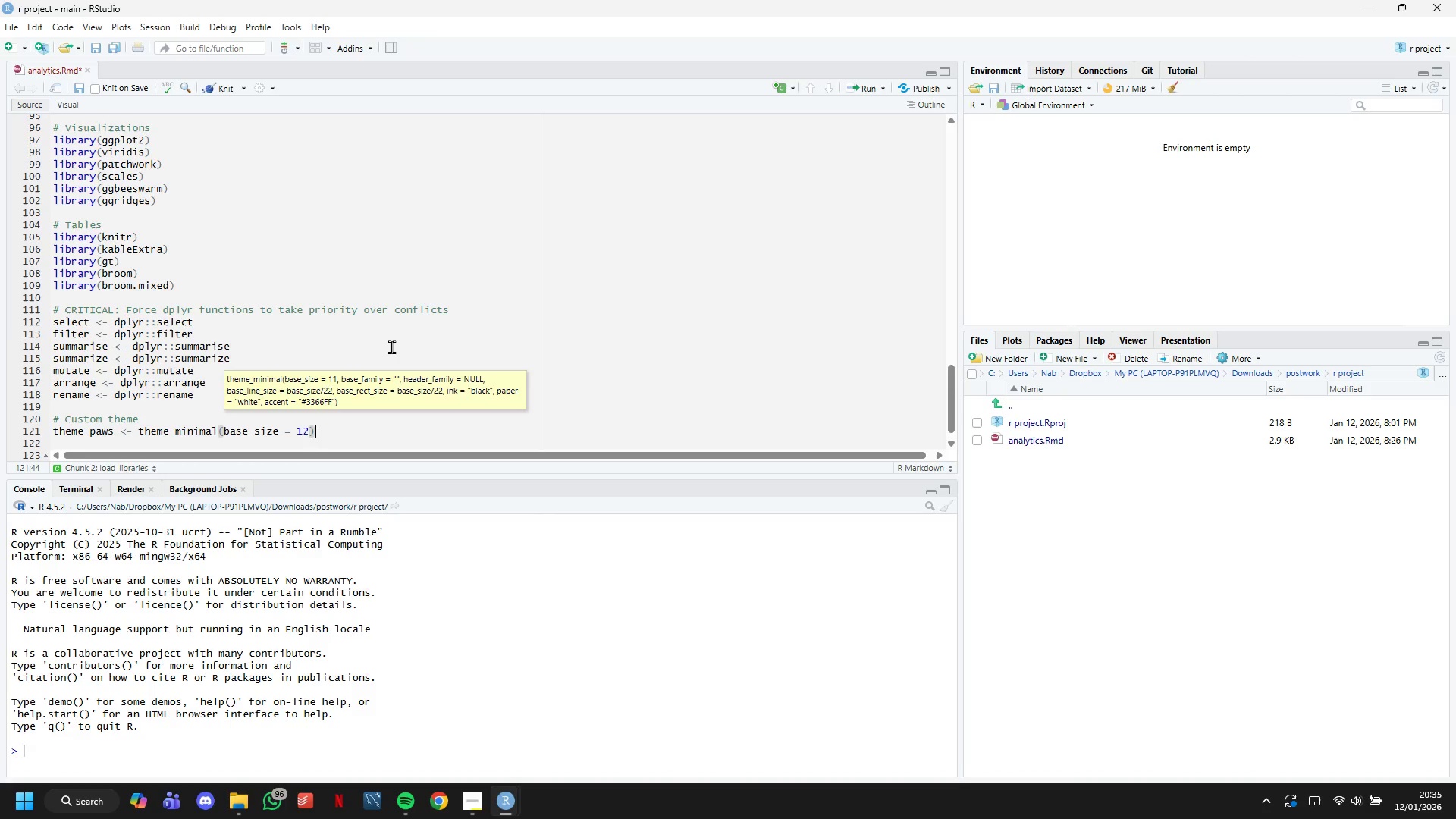 
key(ArrowRight)
 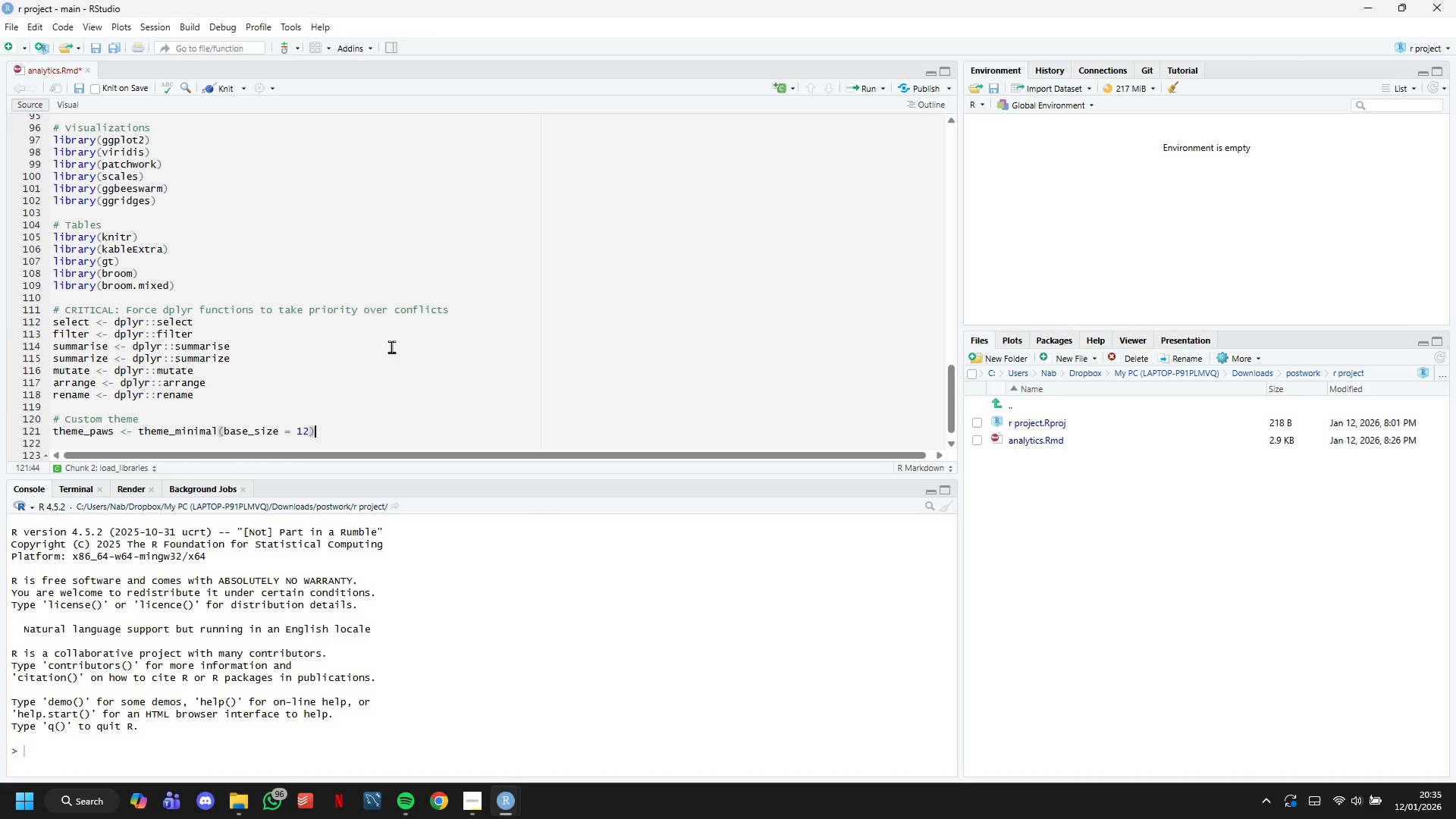 
key(Space)
 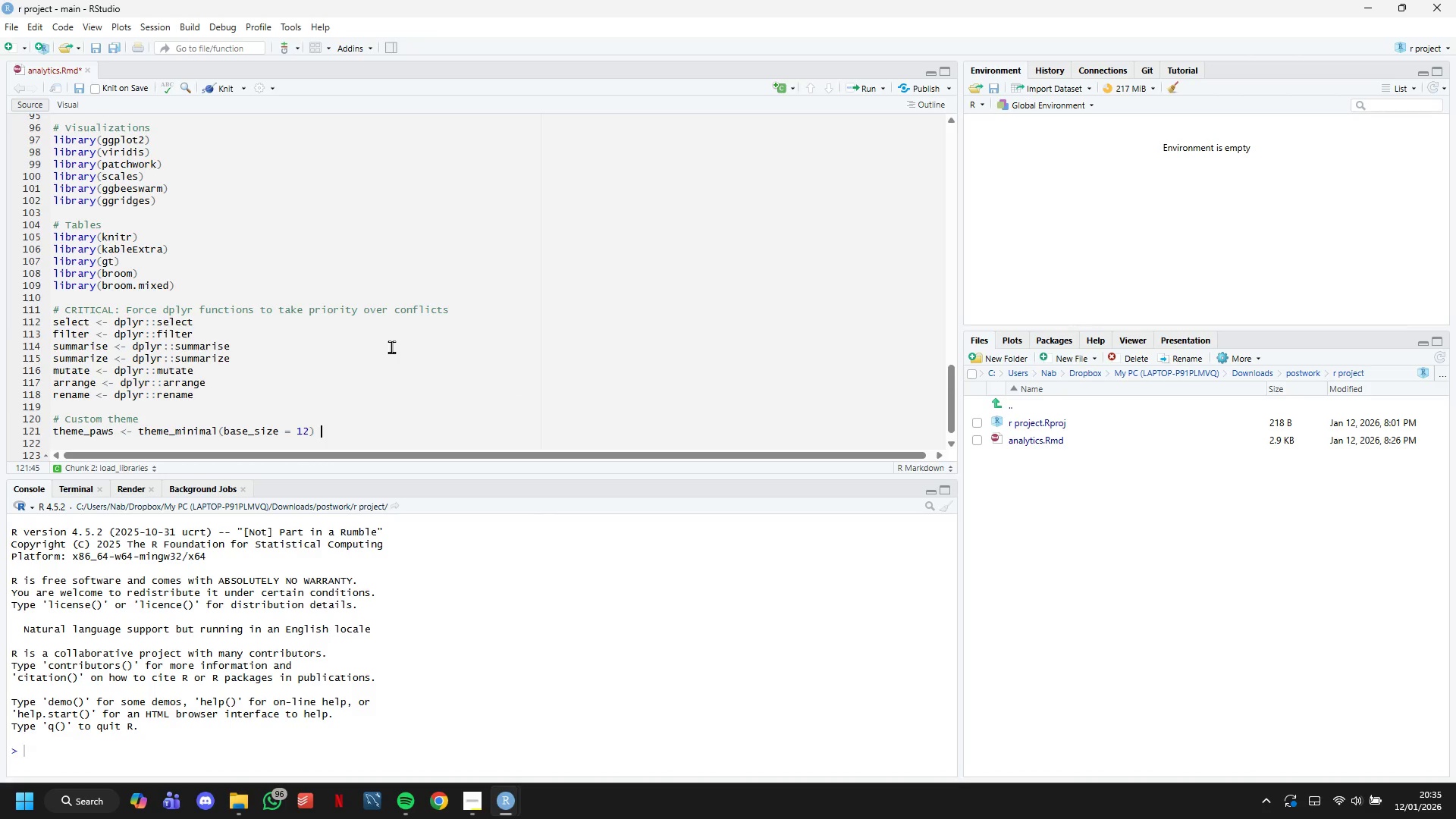 
key(Shift+Equal)
 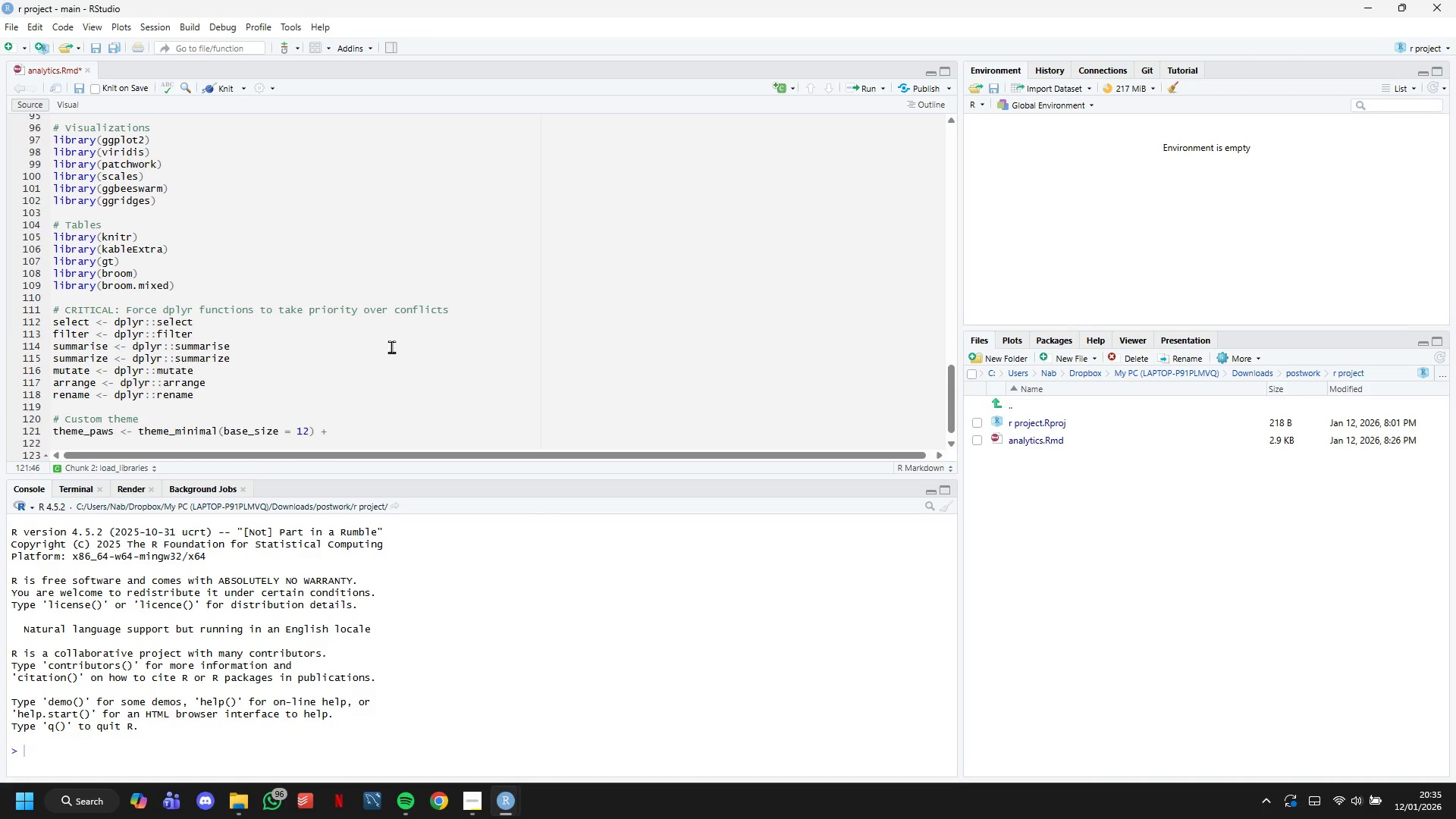 
key(Enter)
 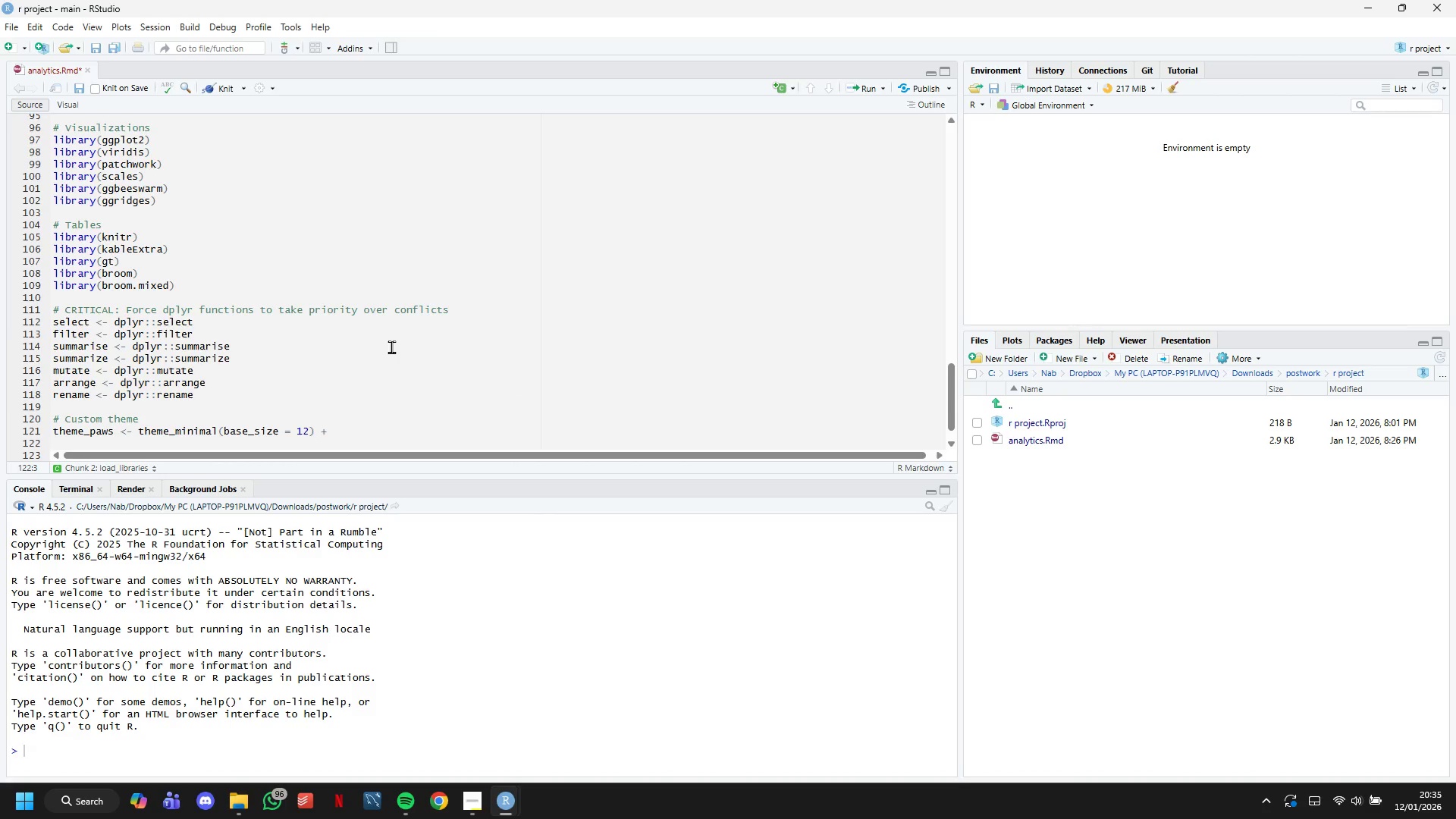 
type(theme()
 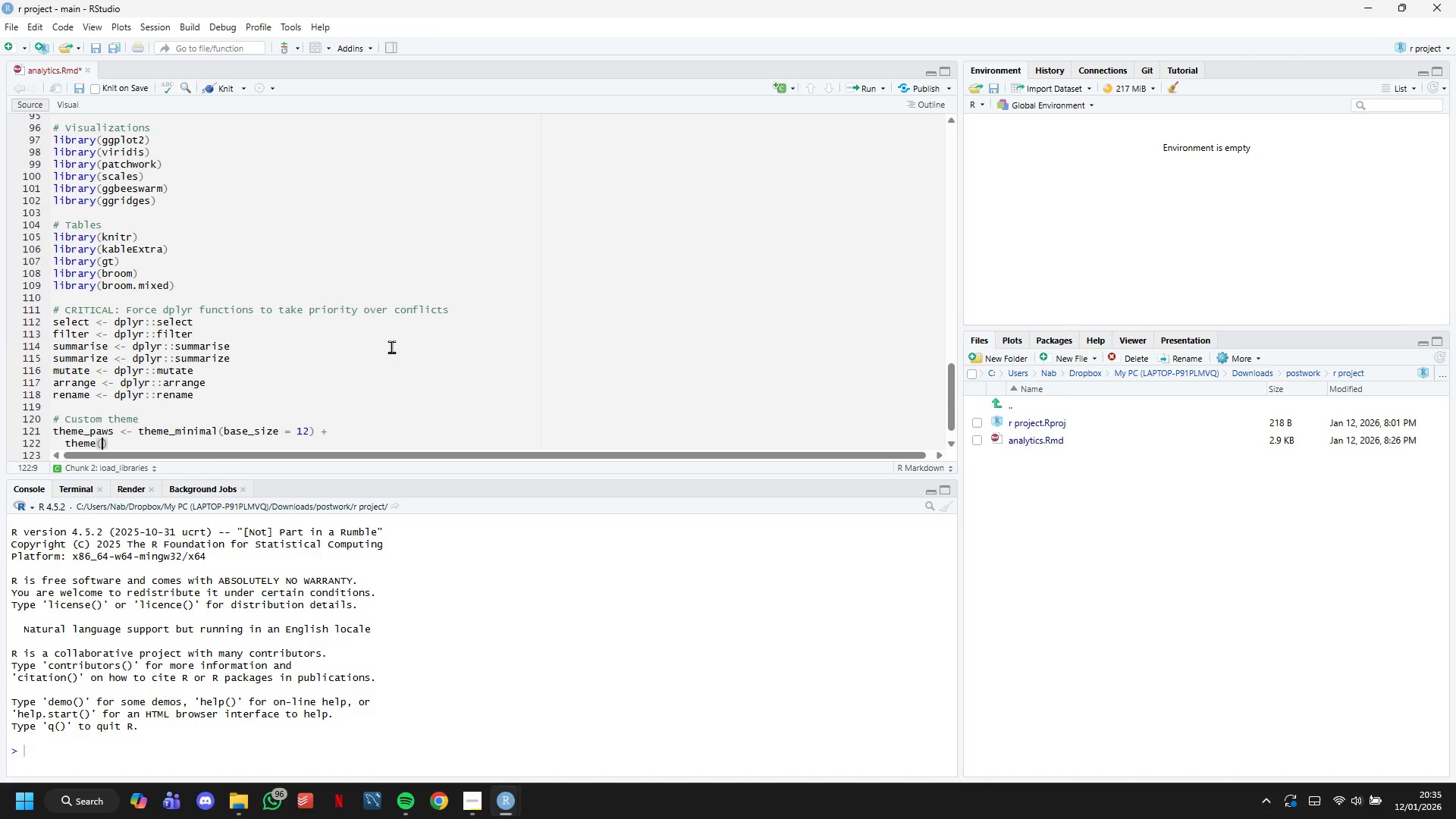 
key(Enter)
 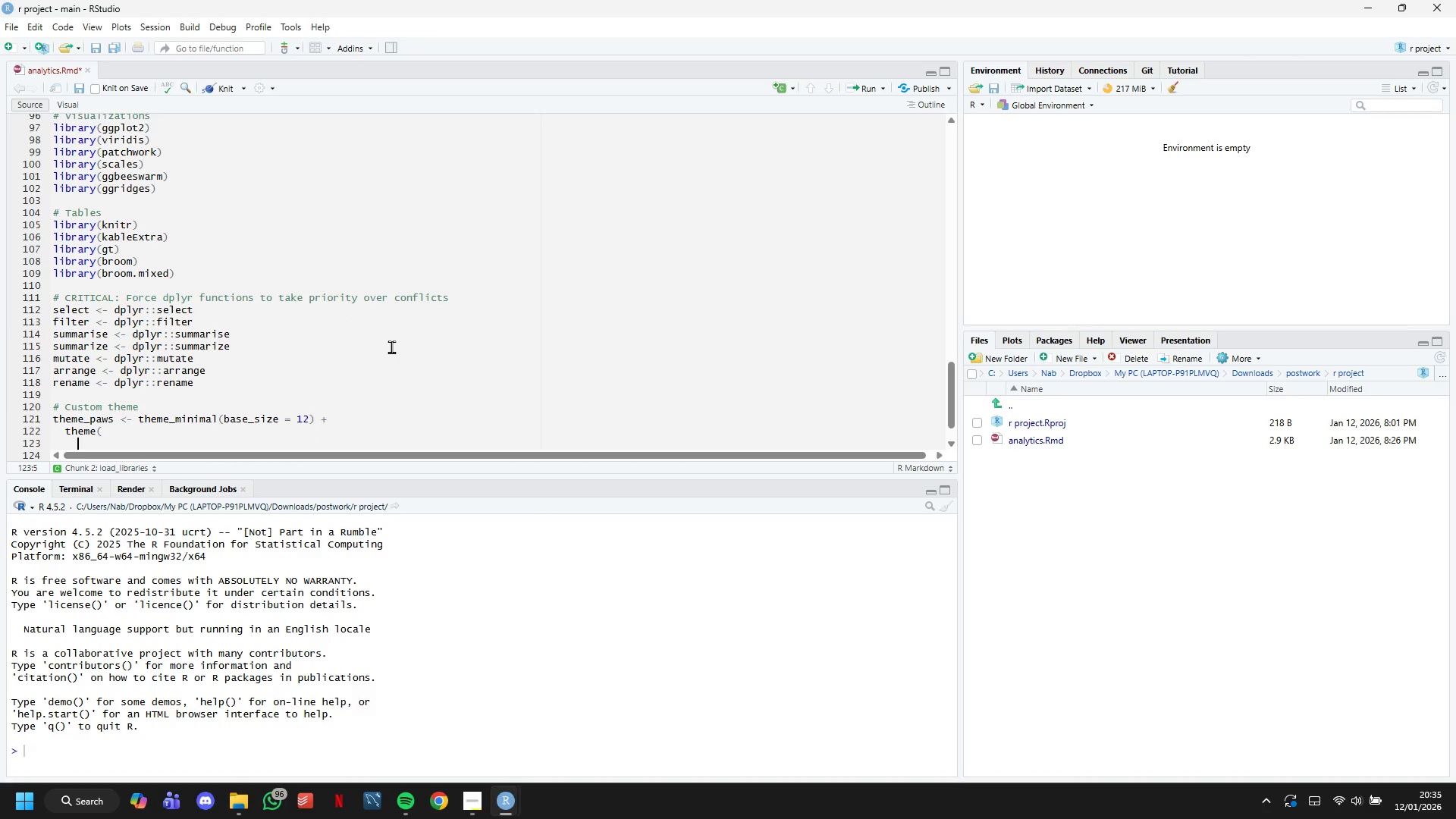 
type(plot.to)
key(Backspace)
type(itle)
 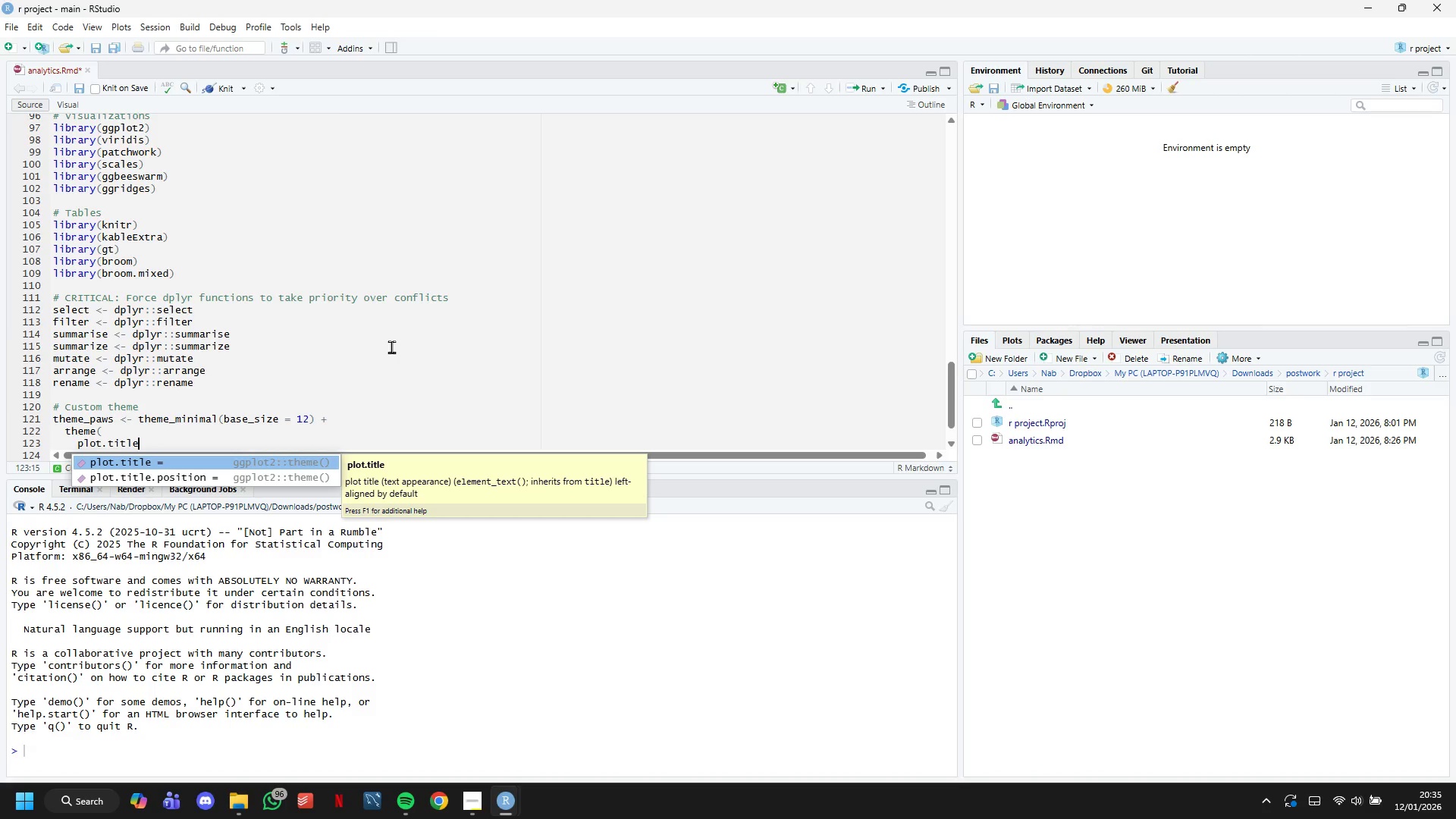 
wait(7.88)
 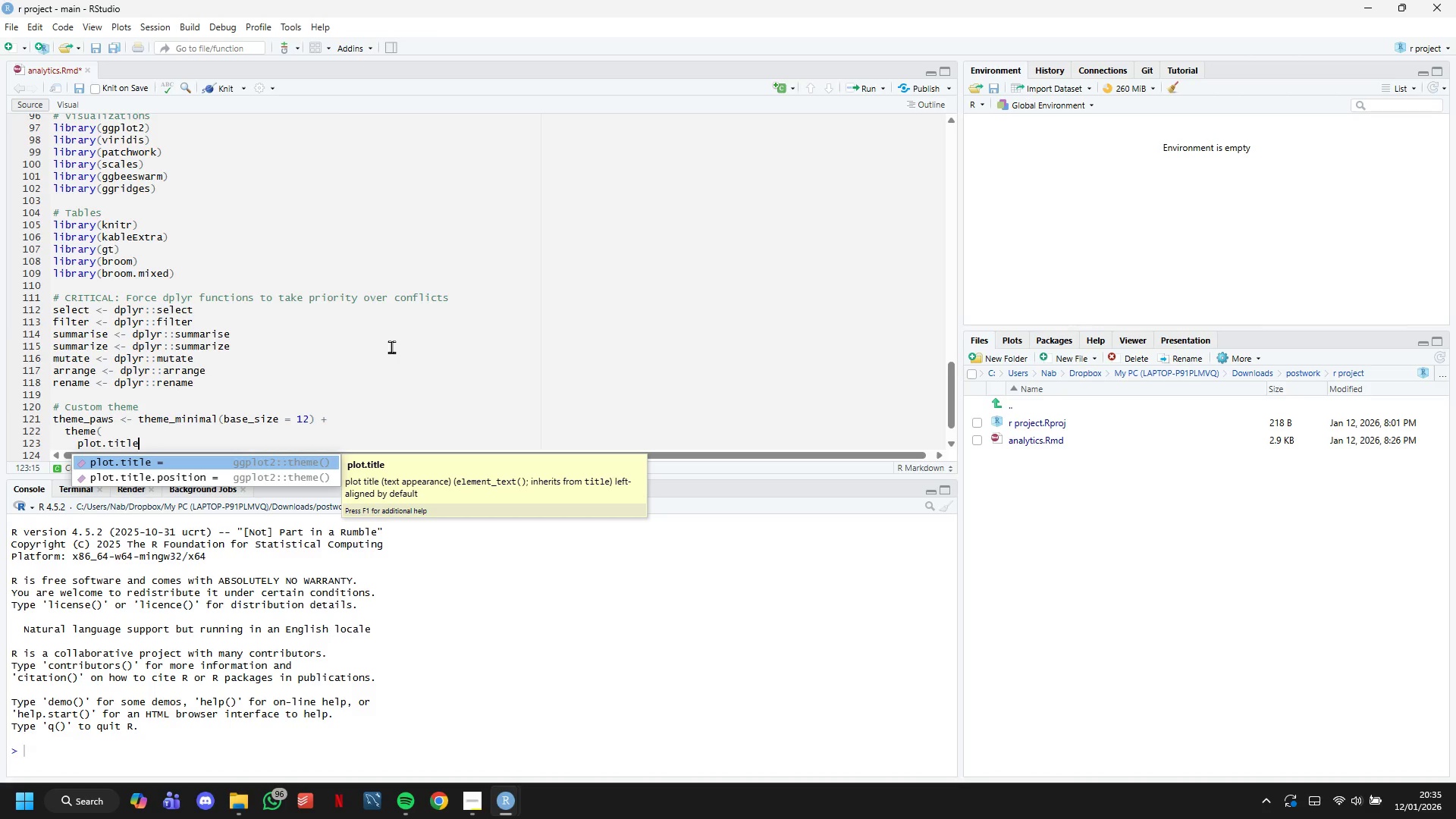 
type( = element.te)
key(Tab)
type(face="bold)
 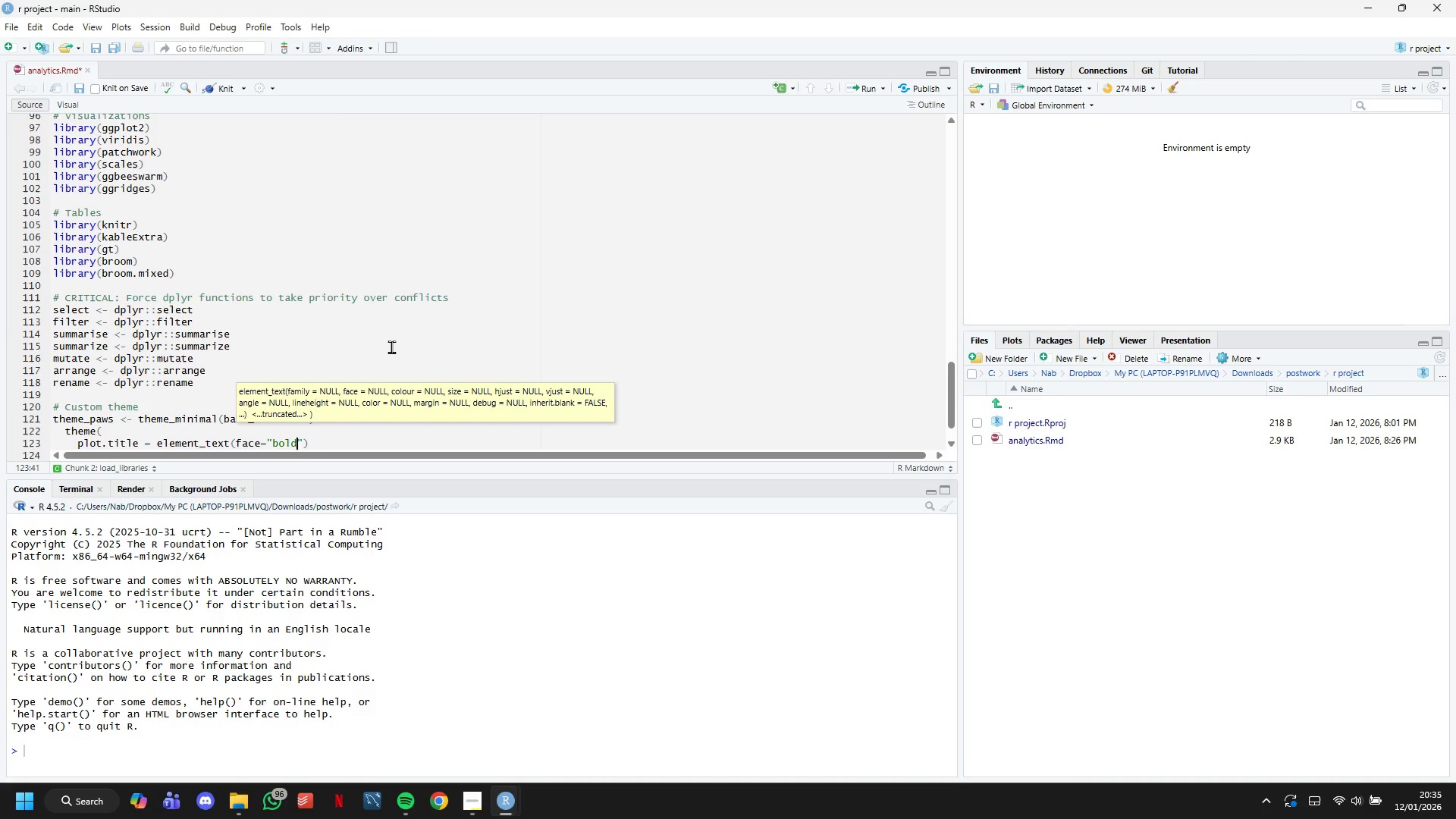 
key(ArrowRight)
 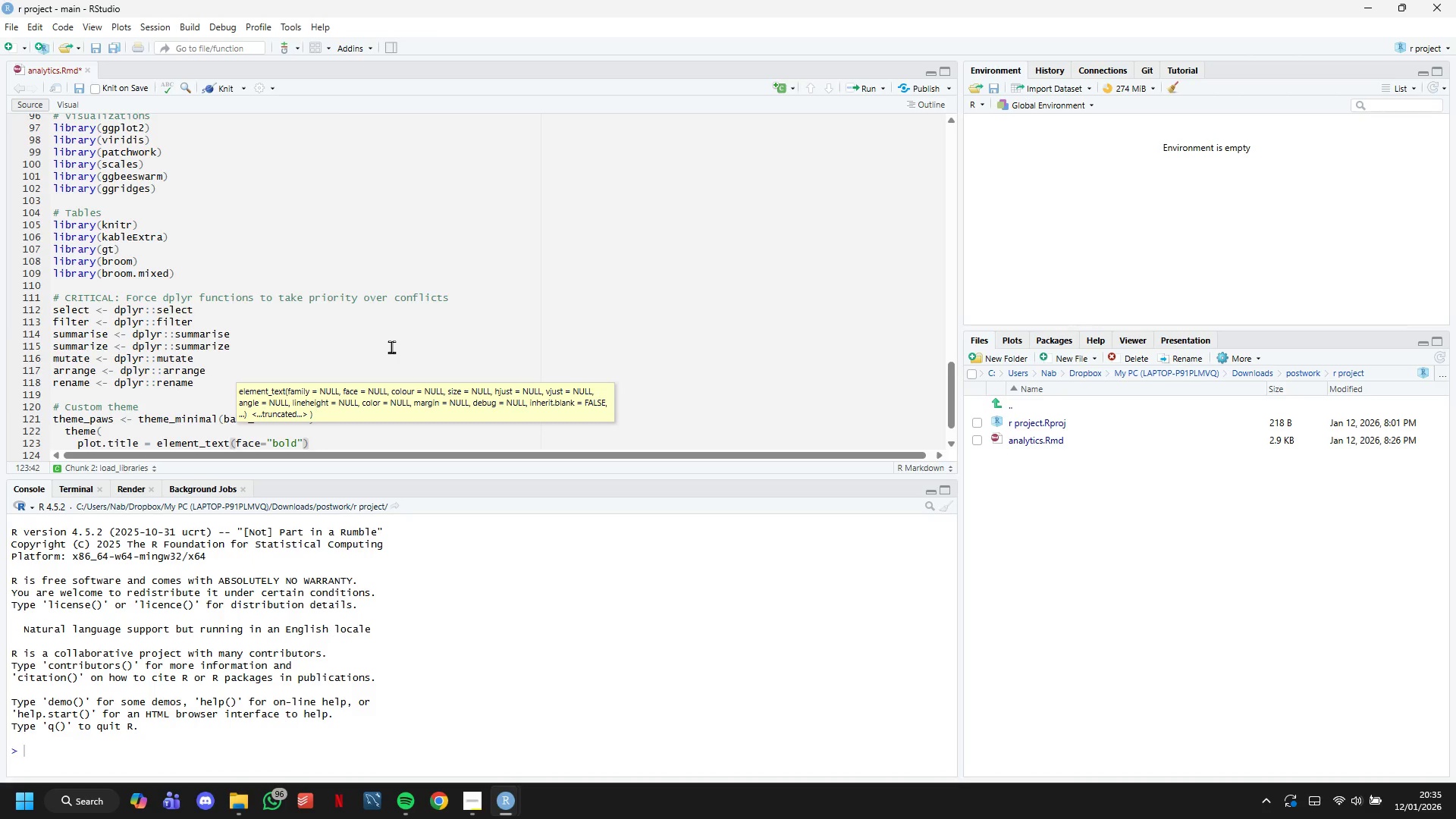 
type(, size=15)
key(Backspace)
type(4)
 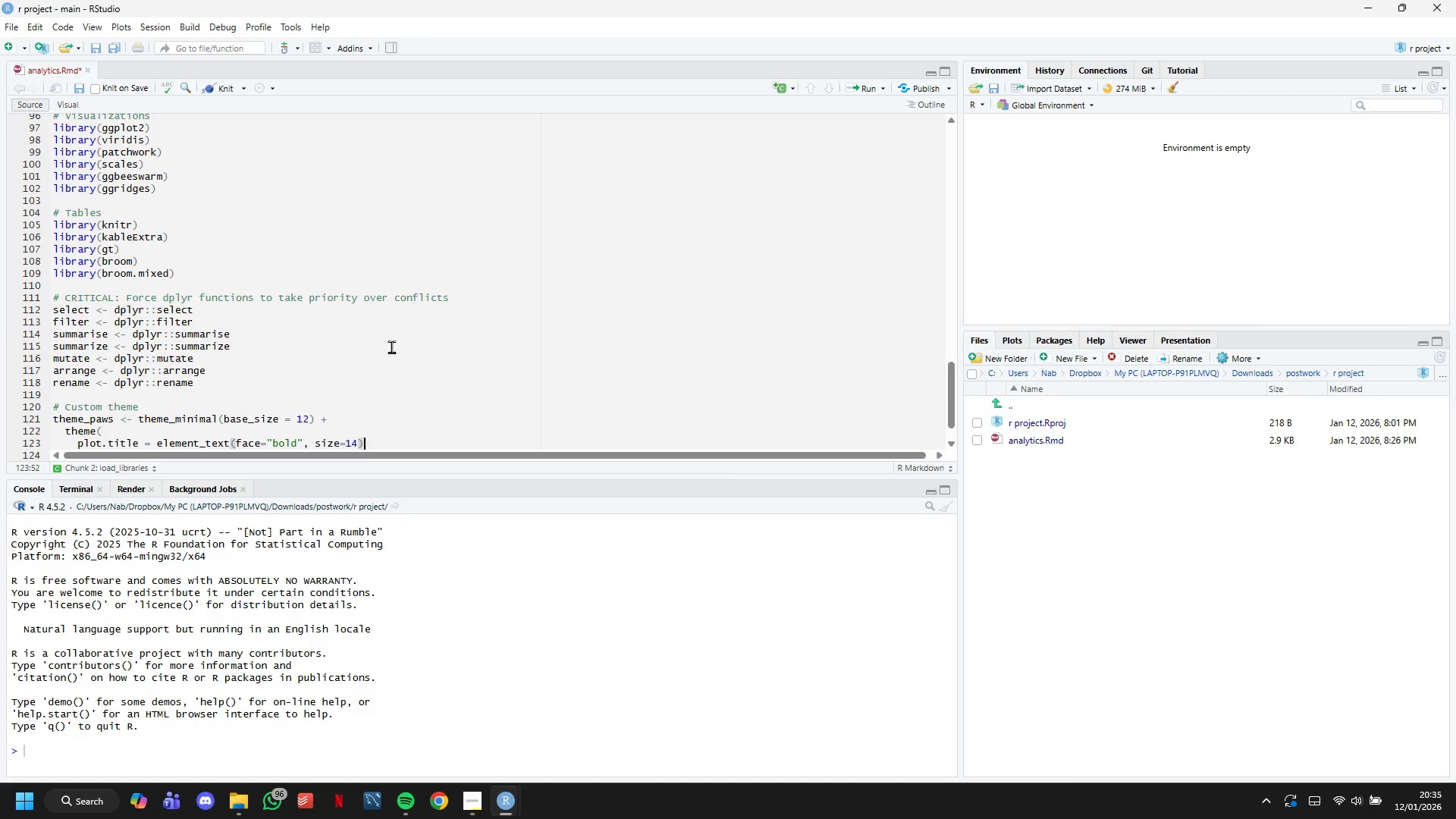 
key(ArrowRight)
 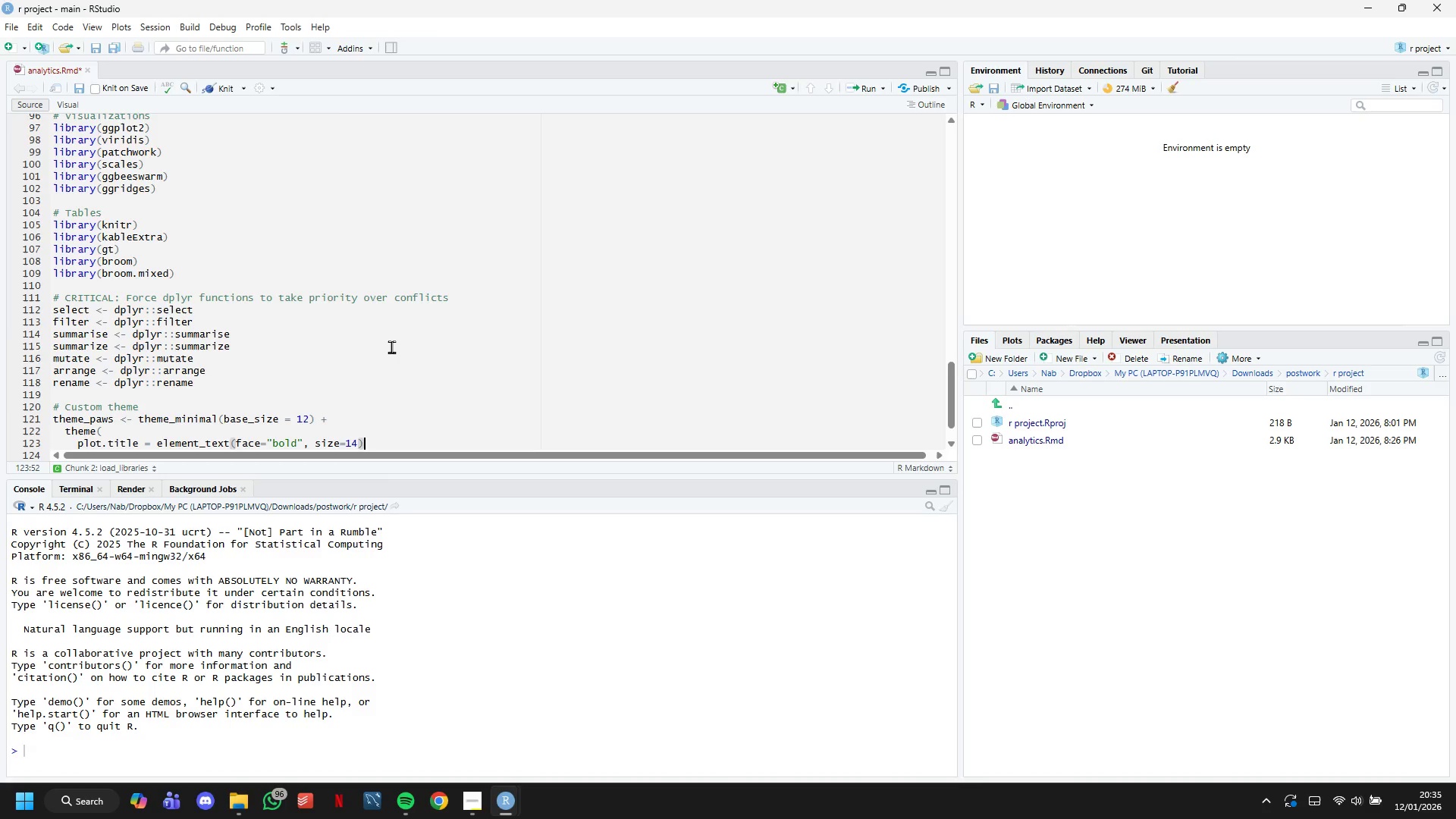 
key(Comma)
 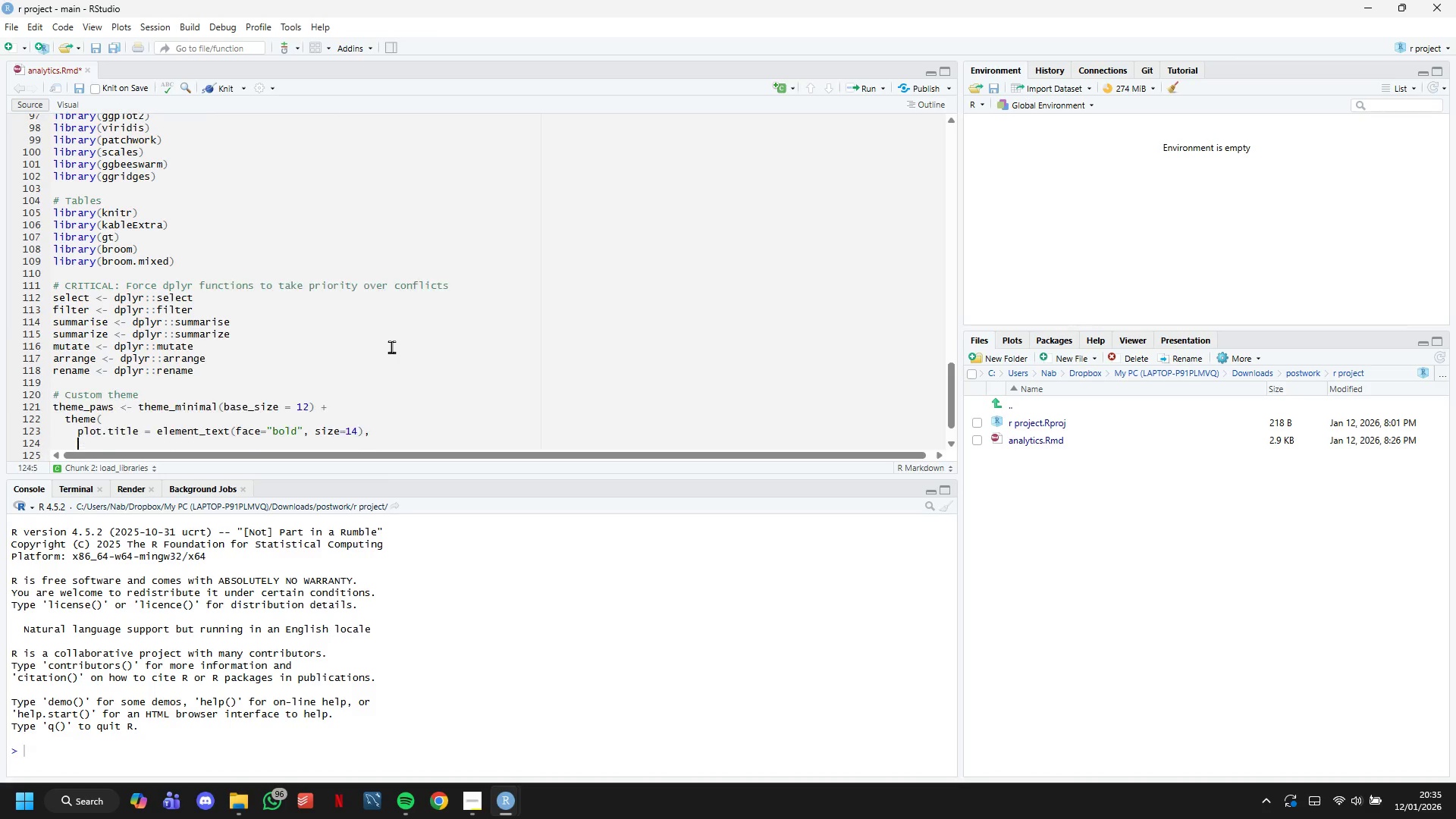 
key(Enter)
 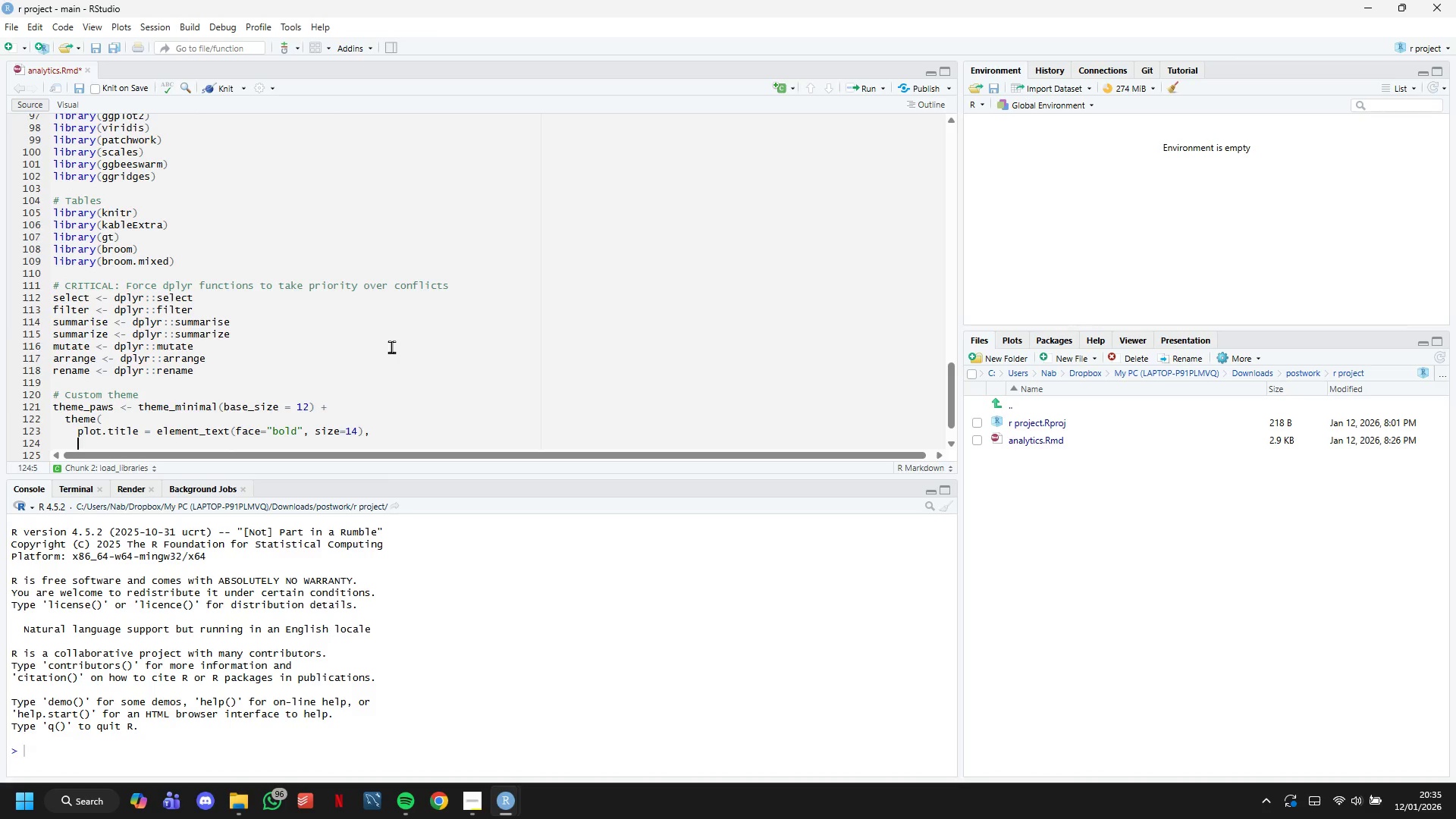 
type(plot.s)
 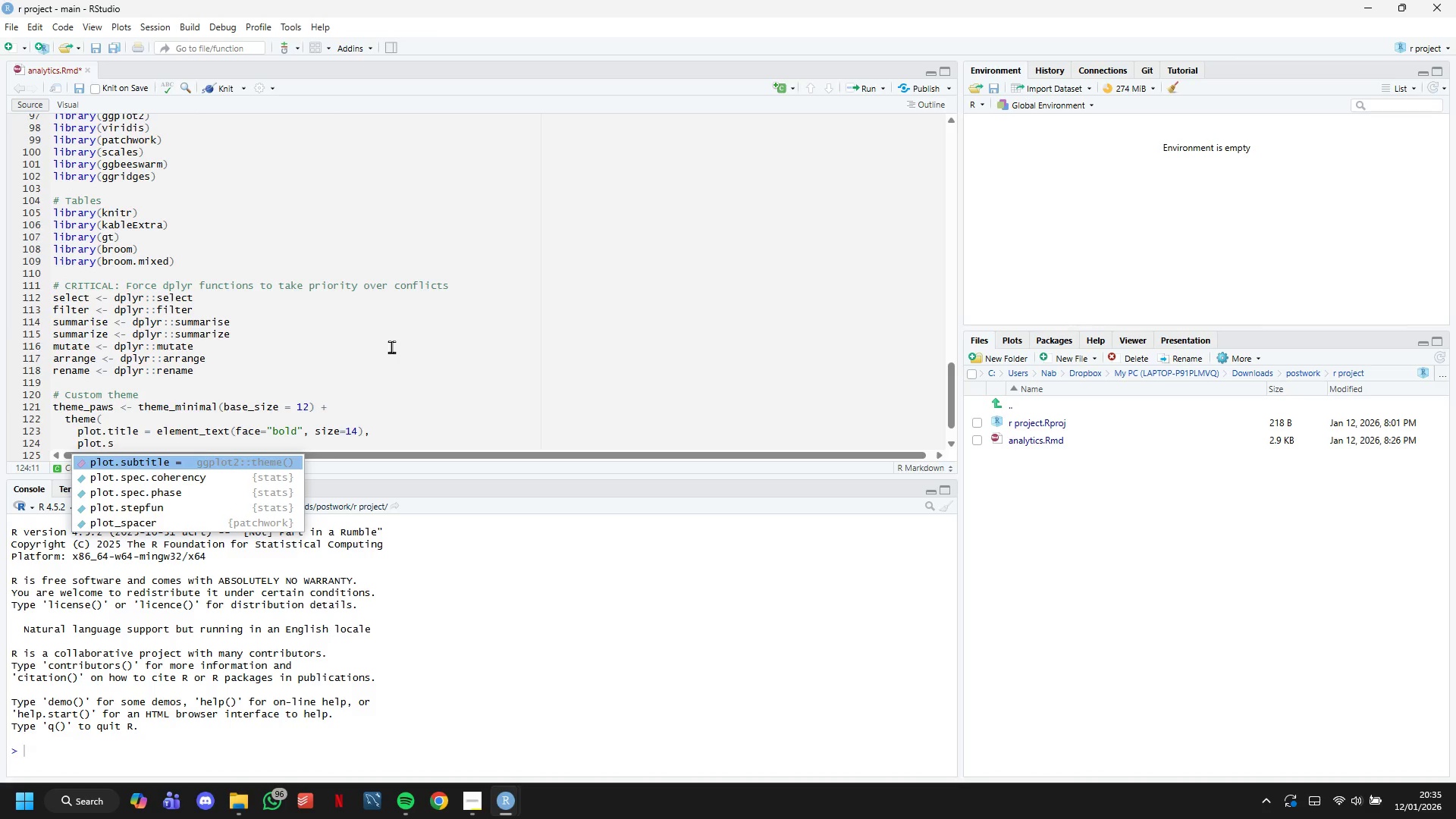 
key(Enter)
 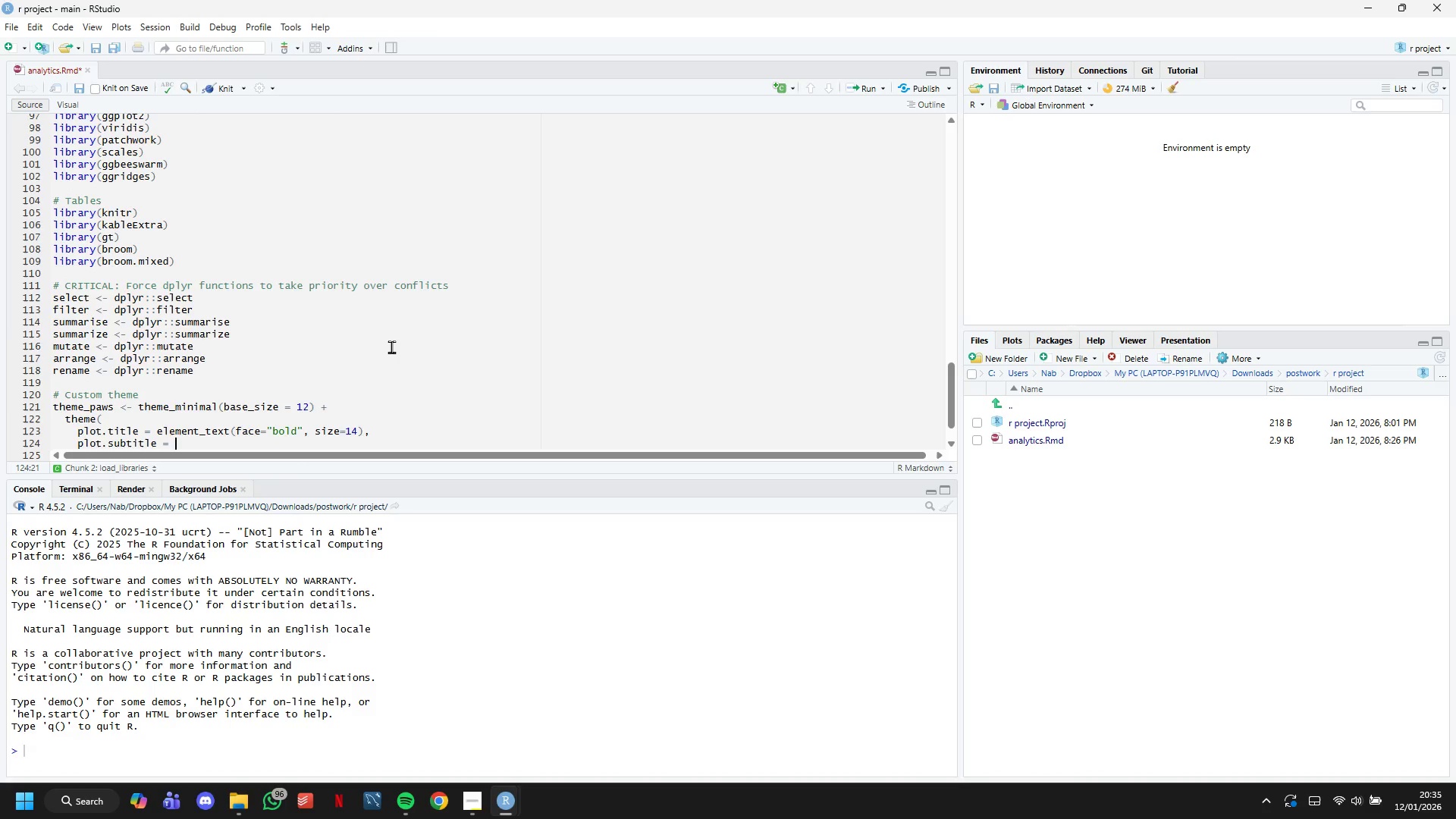 
type(element_text(colo="gray30)
 